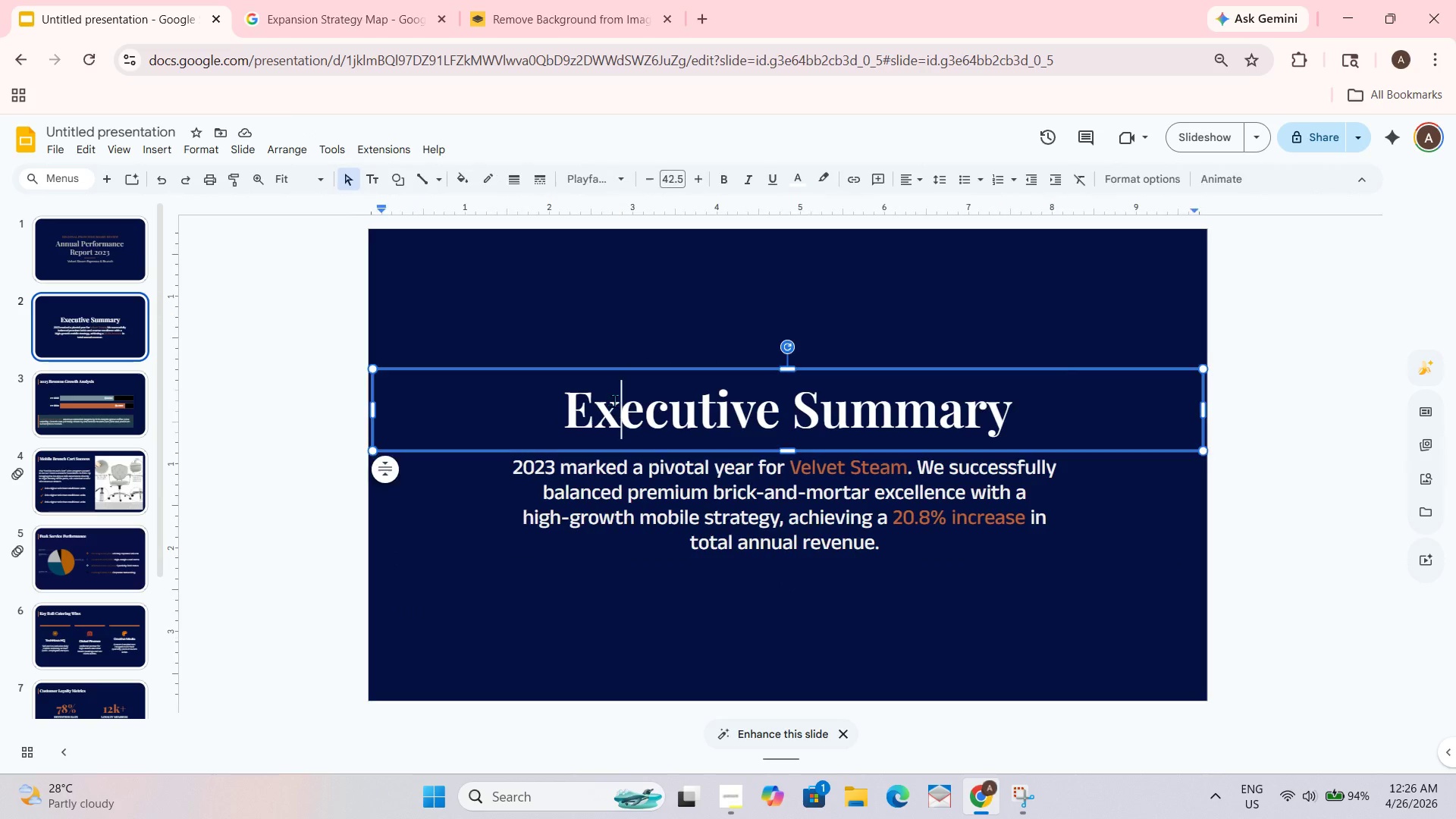 
key(Control+ControlLeft)
 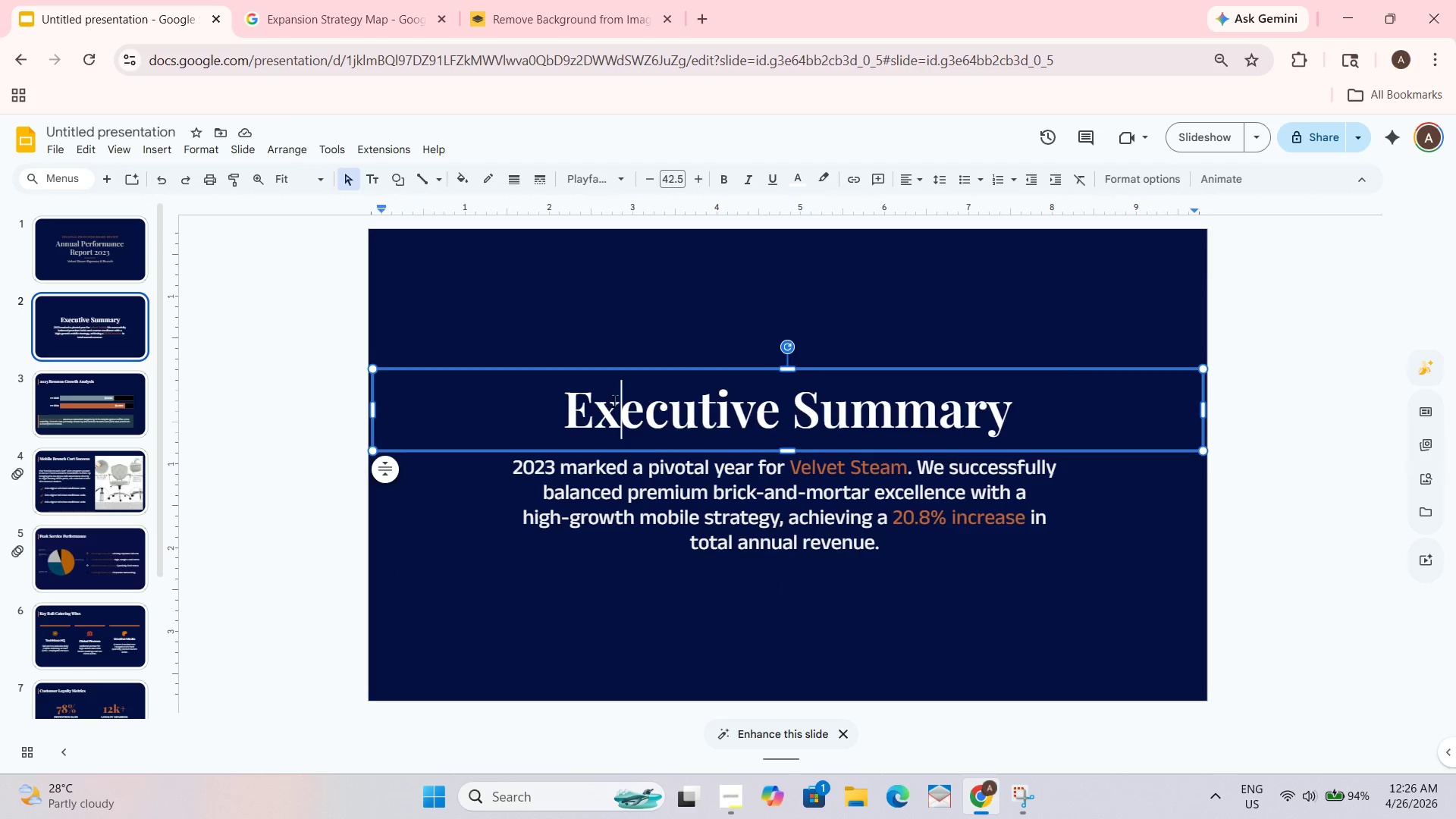 
key(Control+A)
 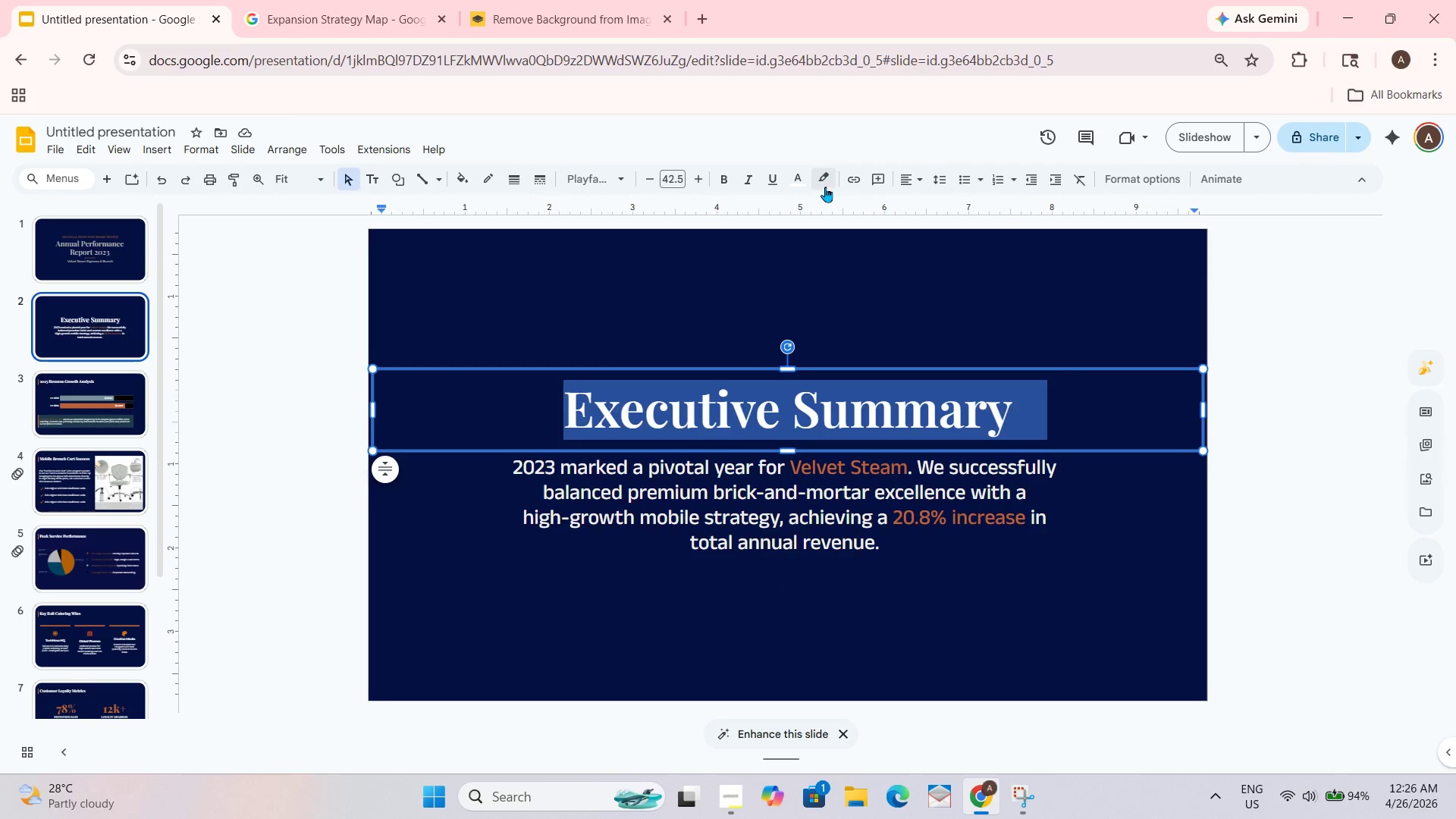 
left_click([817, 182])
 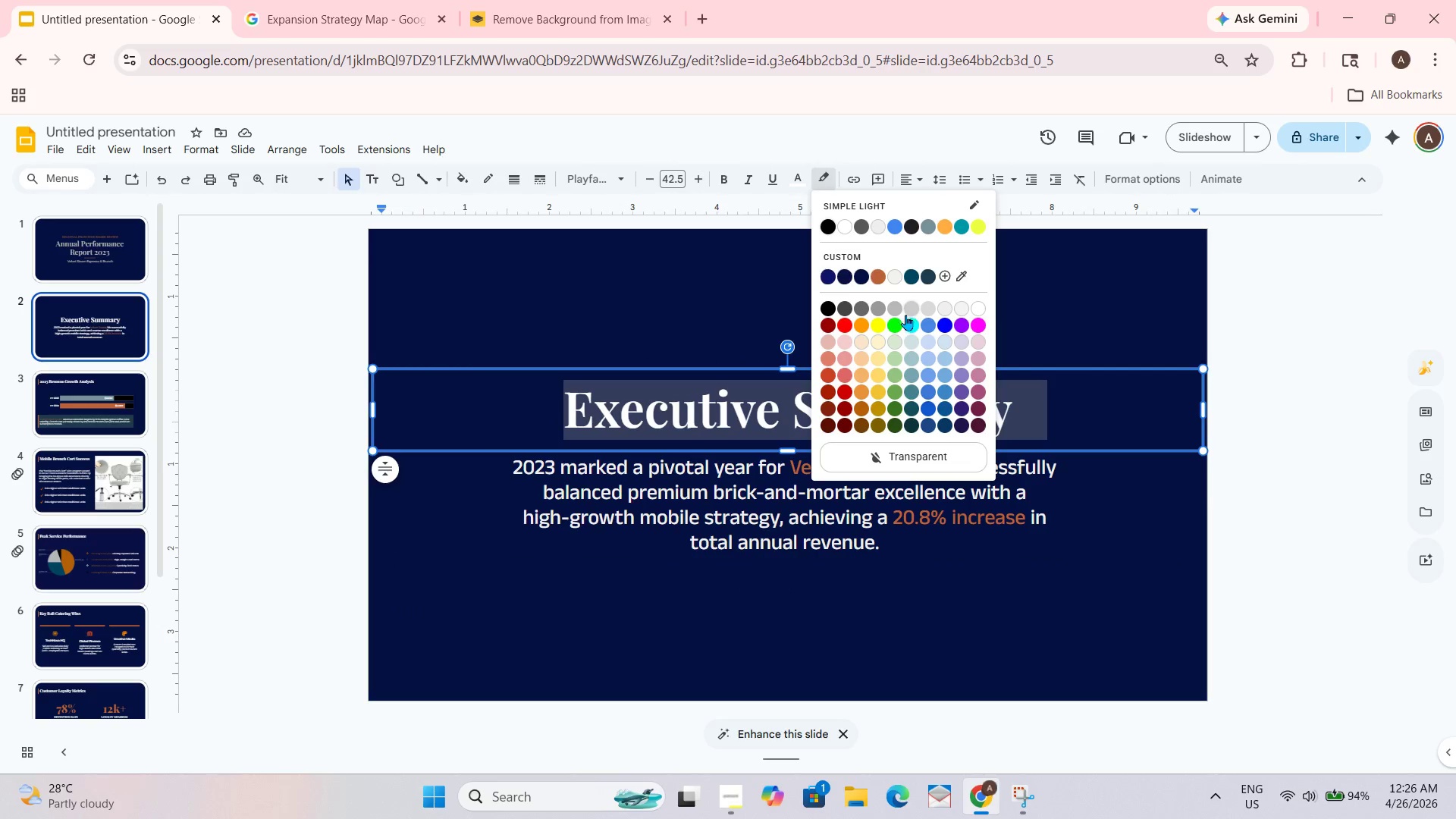 
left_click([896, 310])
 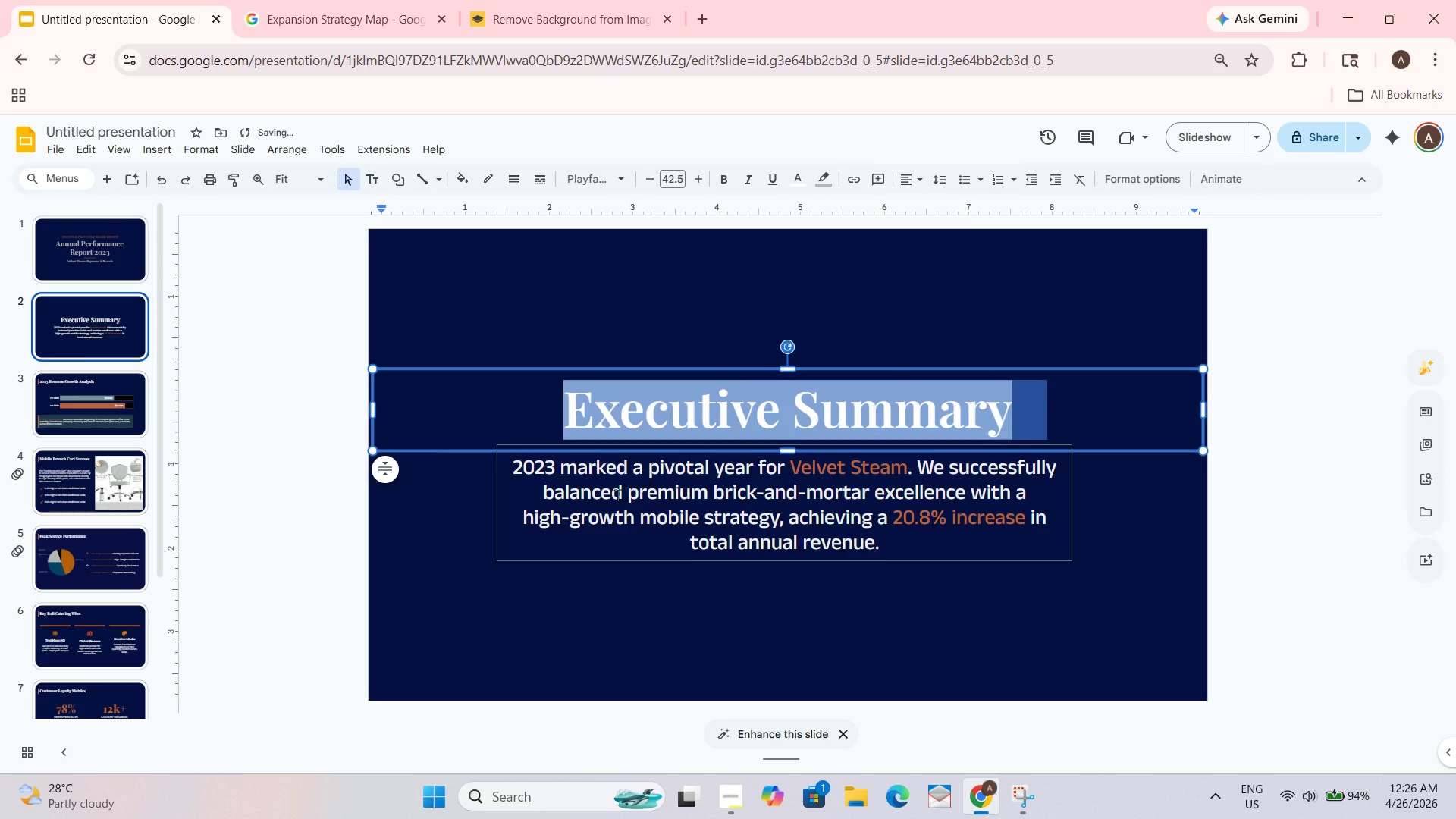 
left_click([604, 481])
 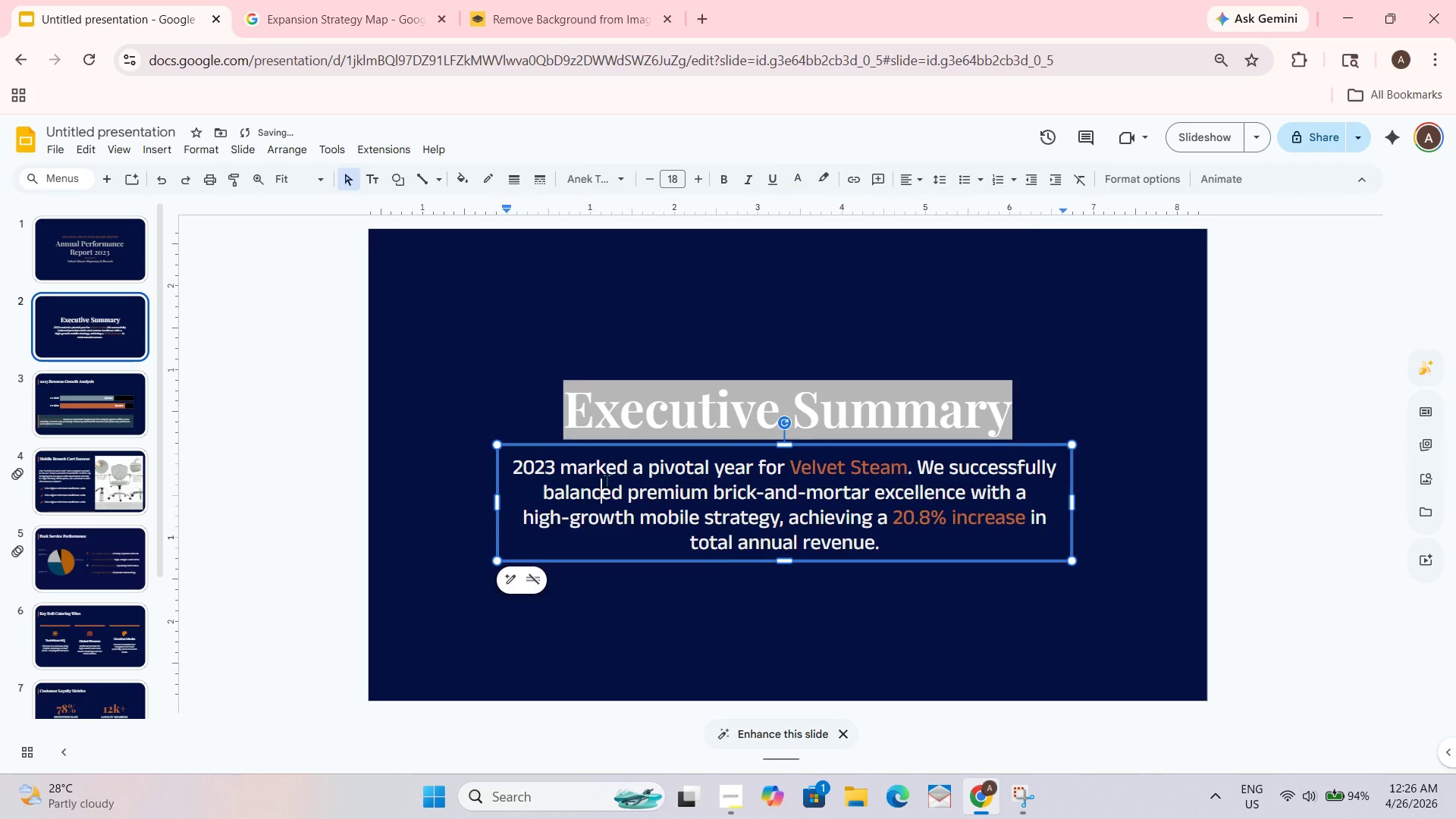 
key(Control+ControlLeft)
 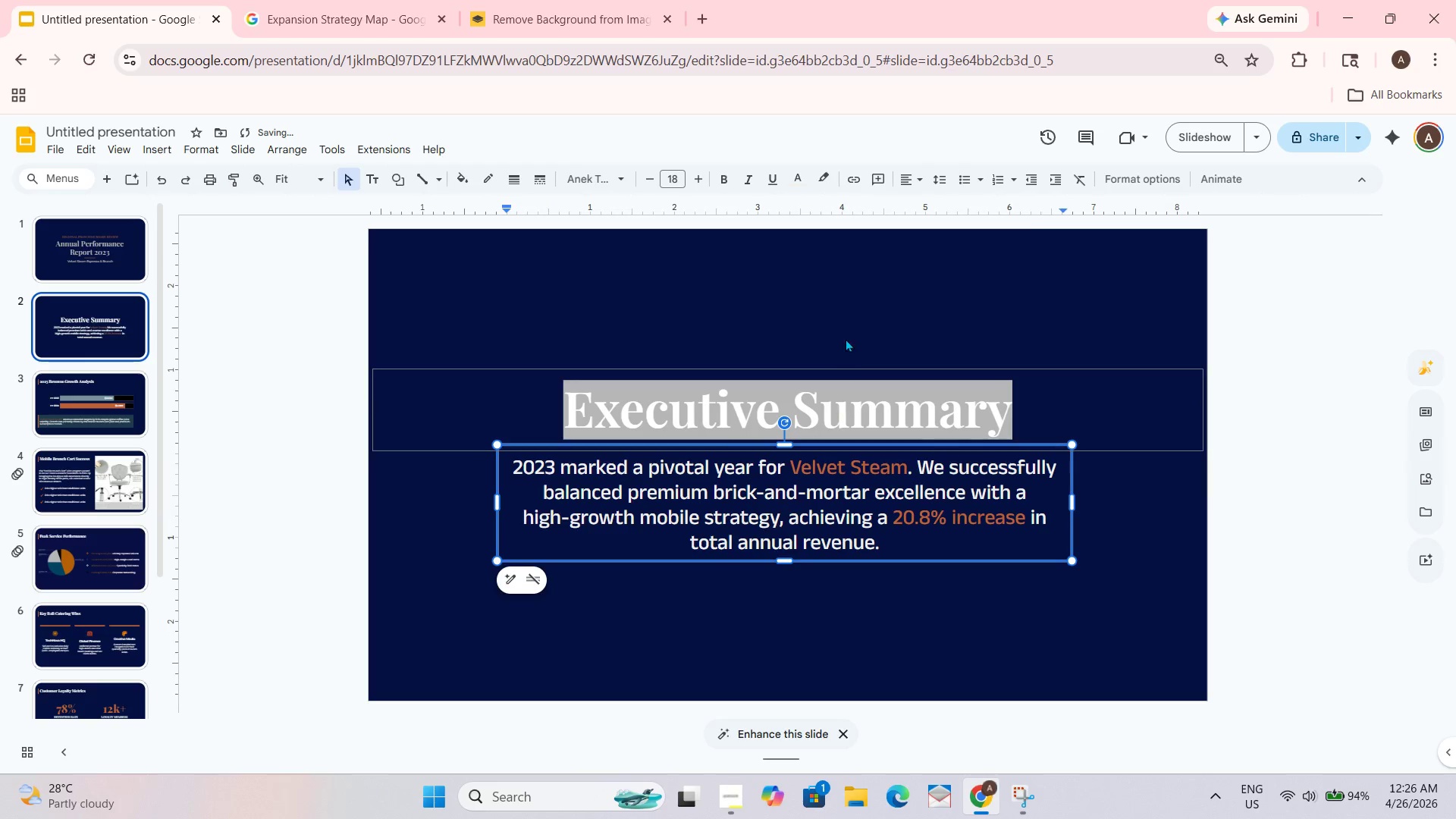 
key(Control+Z)
 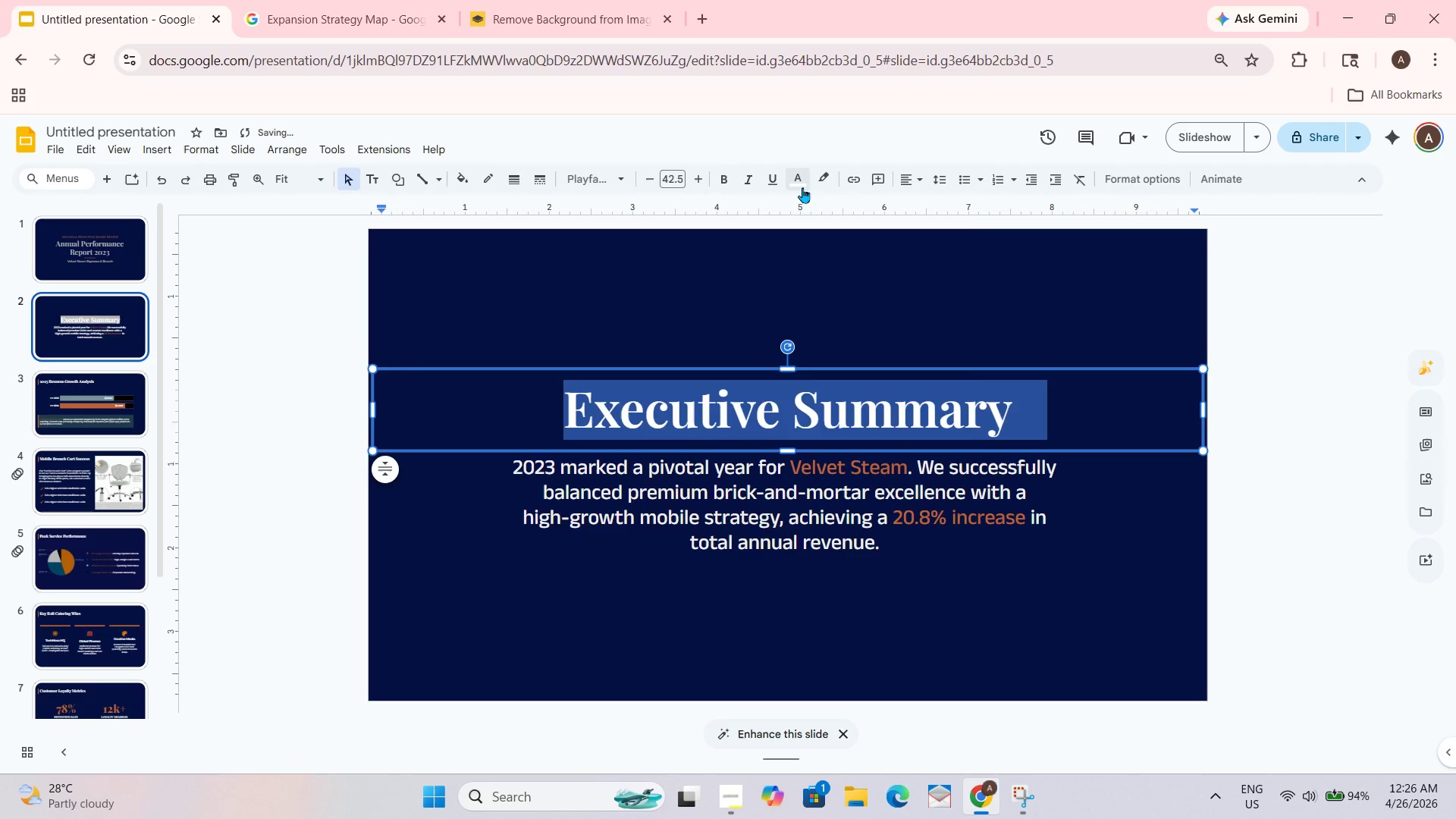 
left_click([793, 174])
 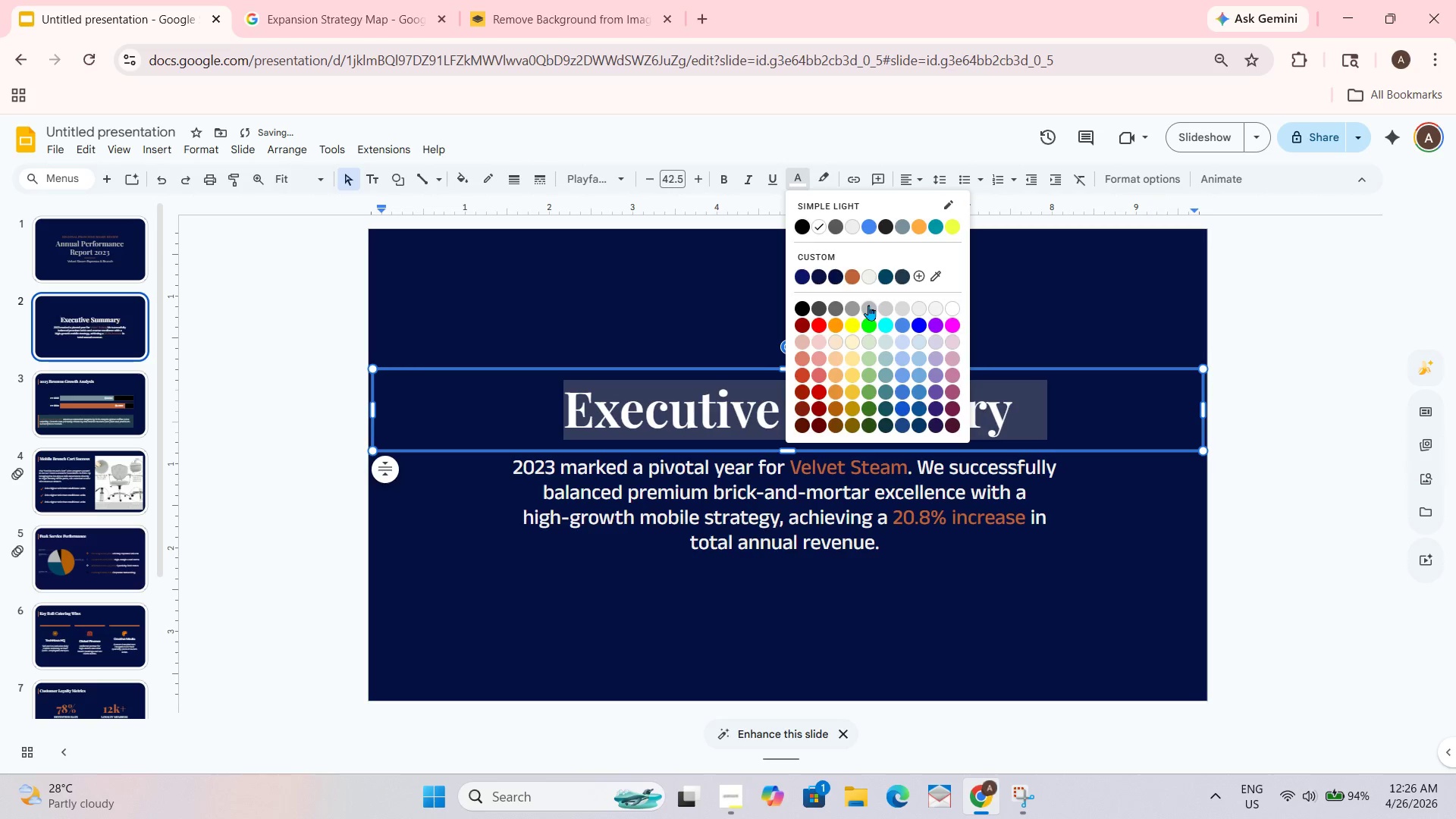 
double_click([747, 511])
 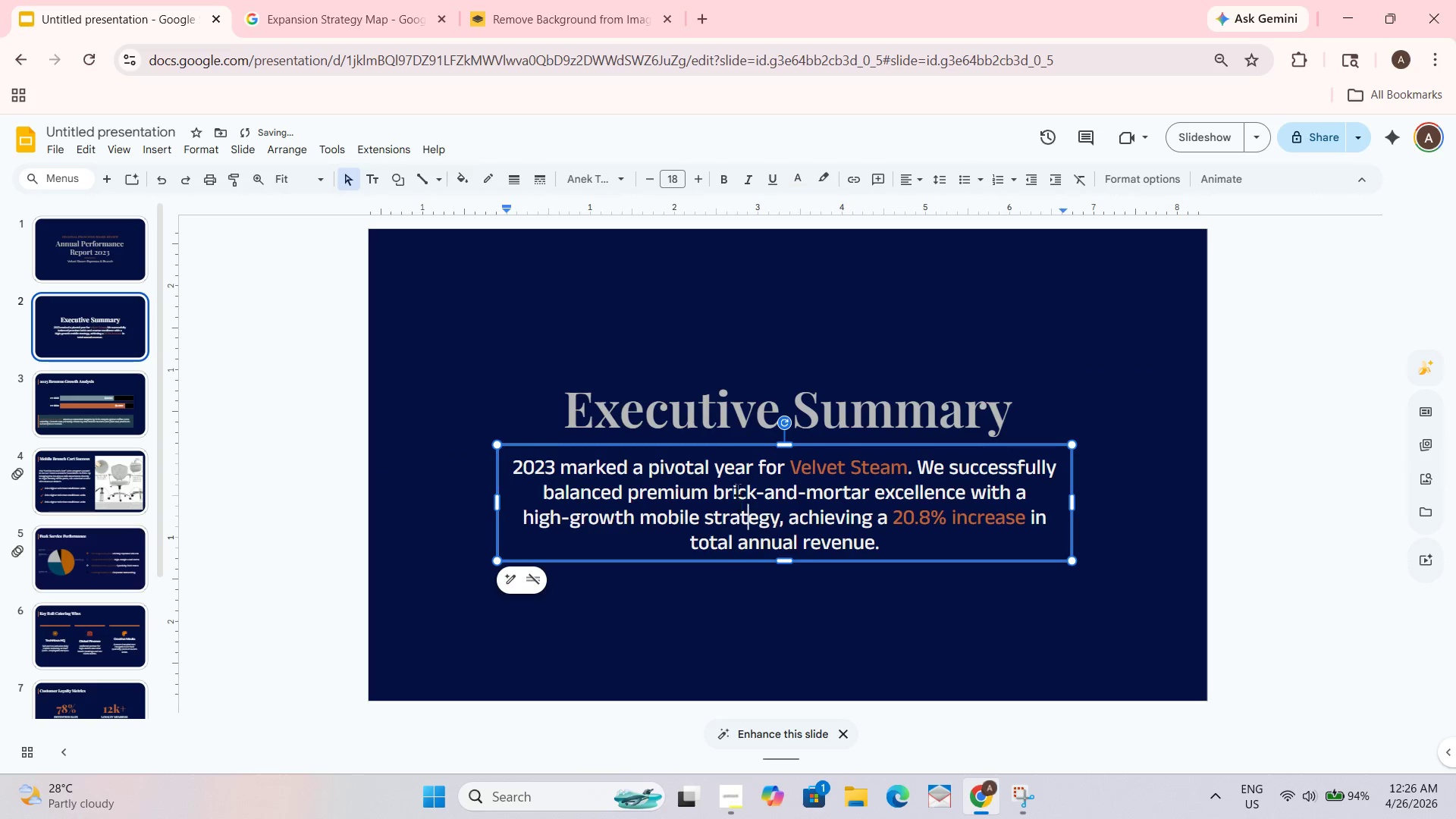 
key(Control+ControlLeft)
 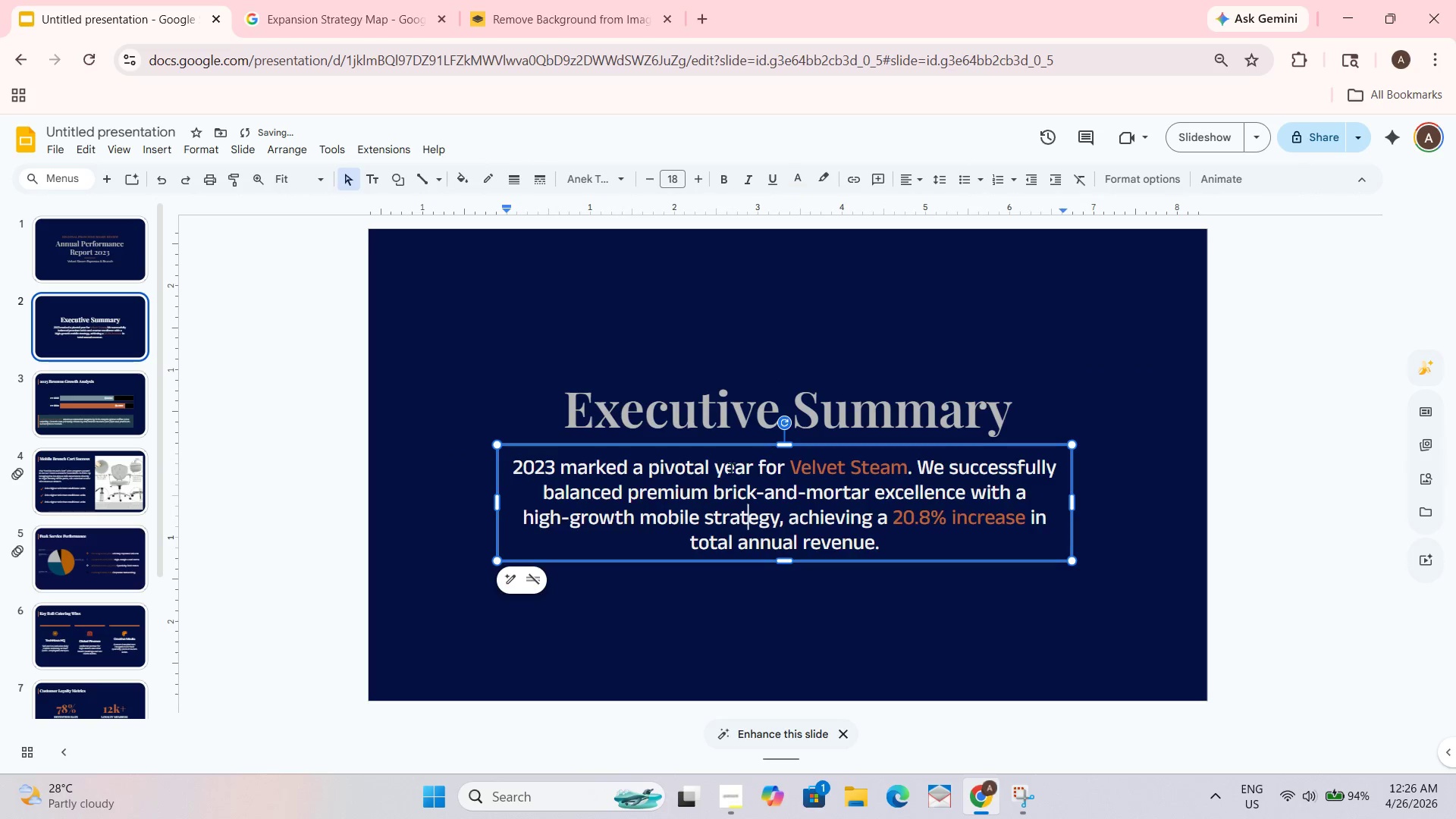 
key(Control+A)
 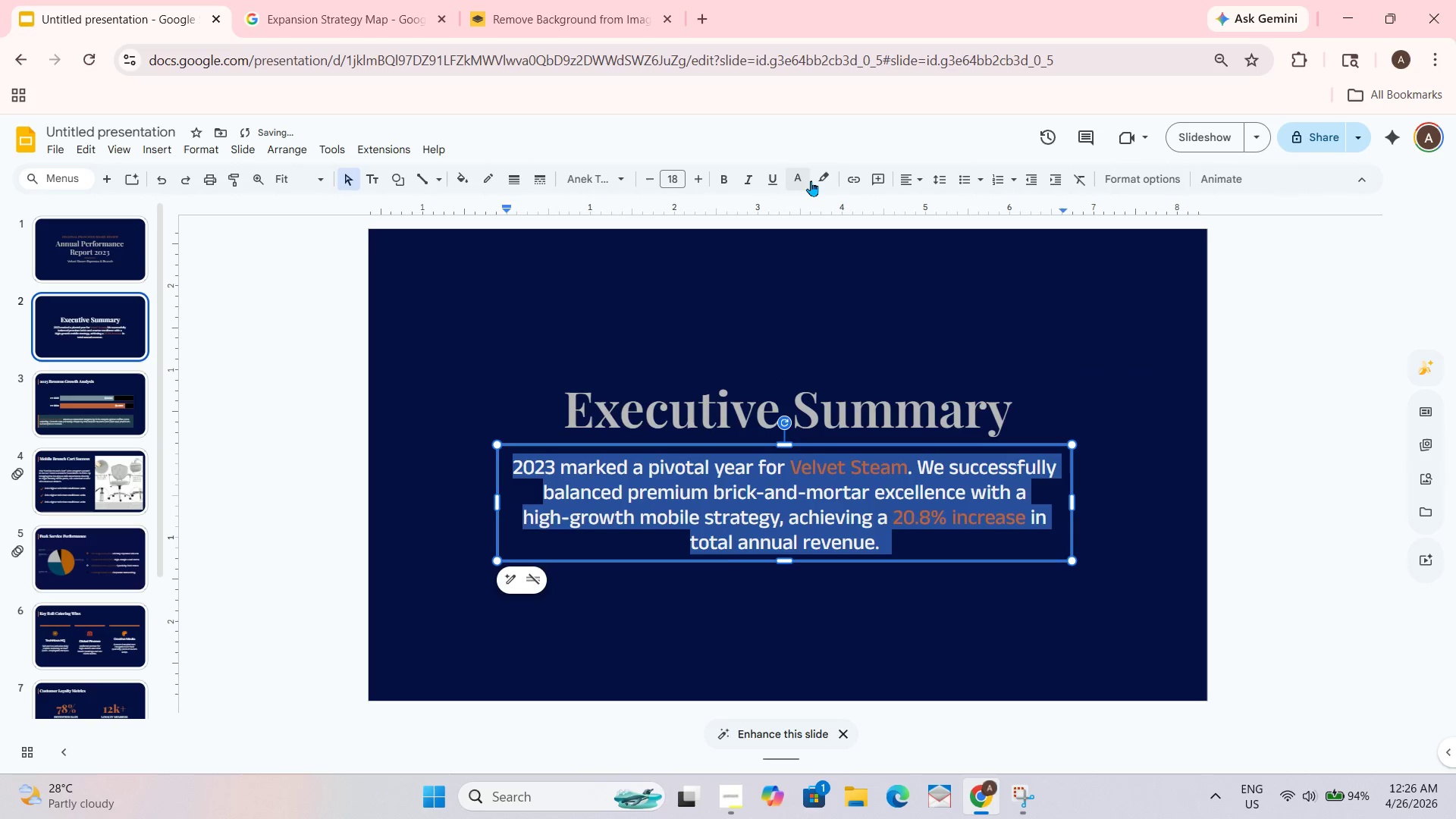 
left_click([804, 179])
 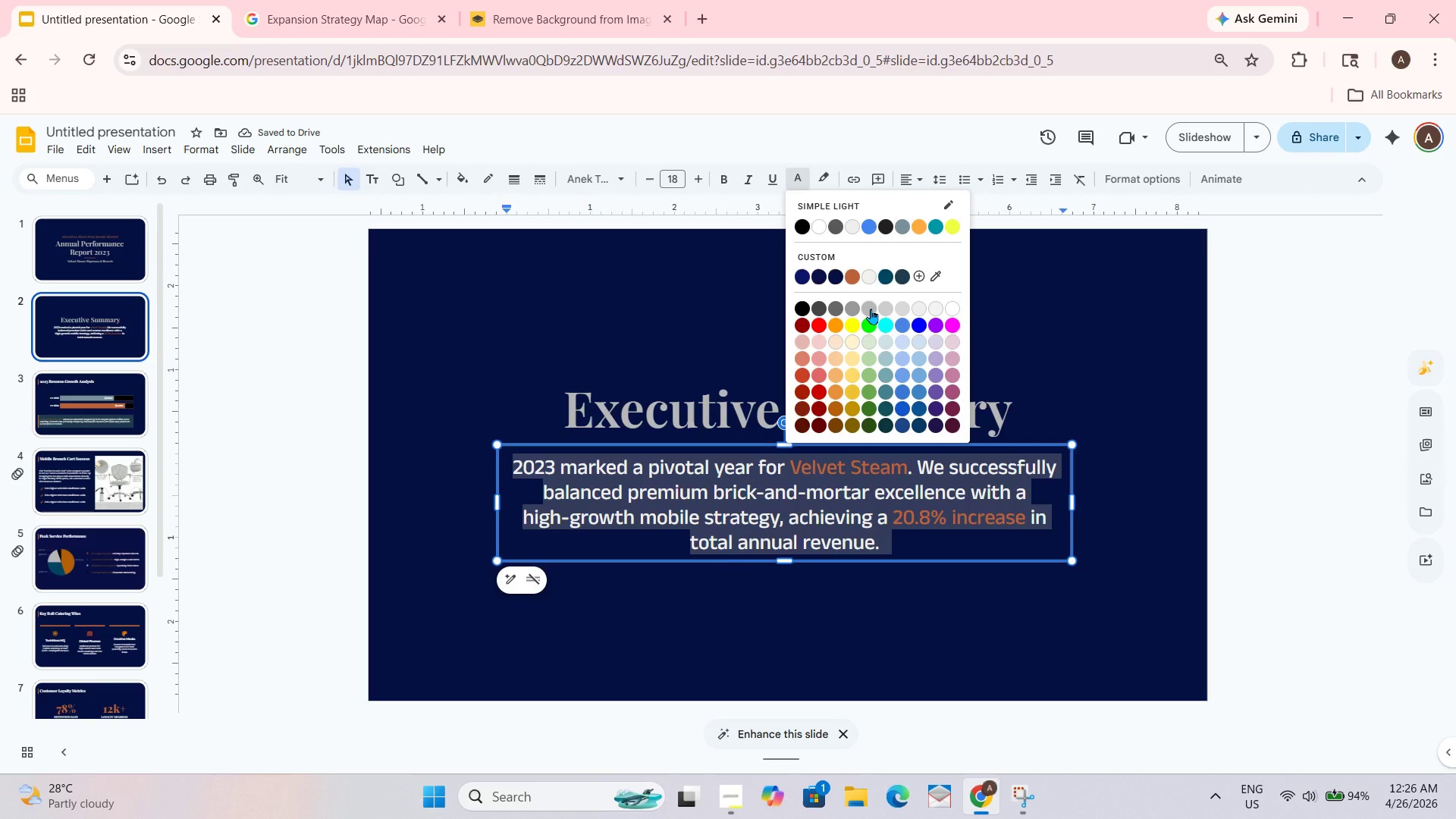 
left_click([871, 309])
 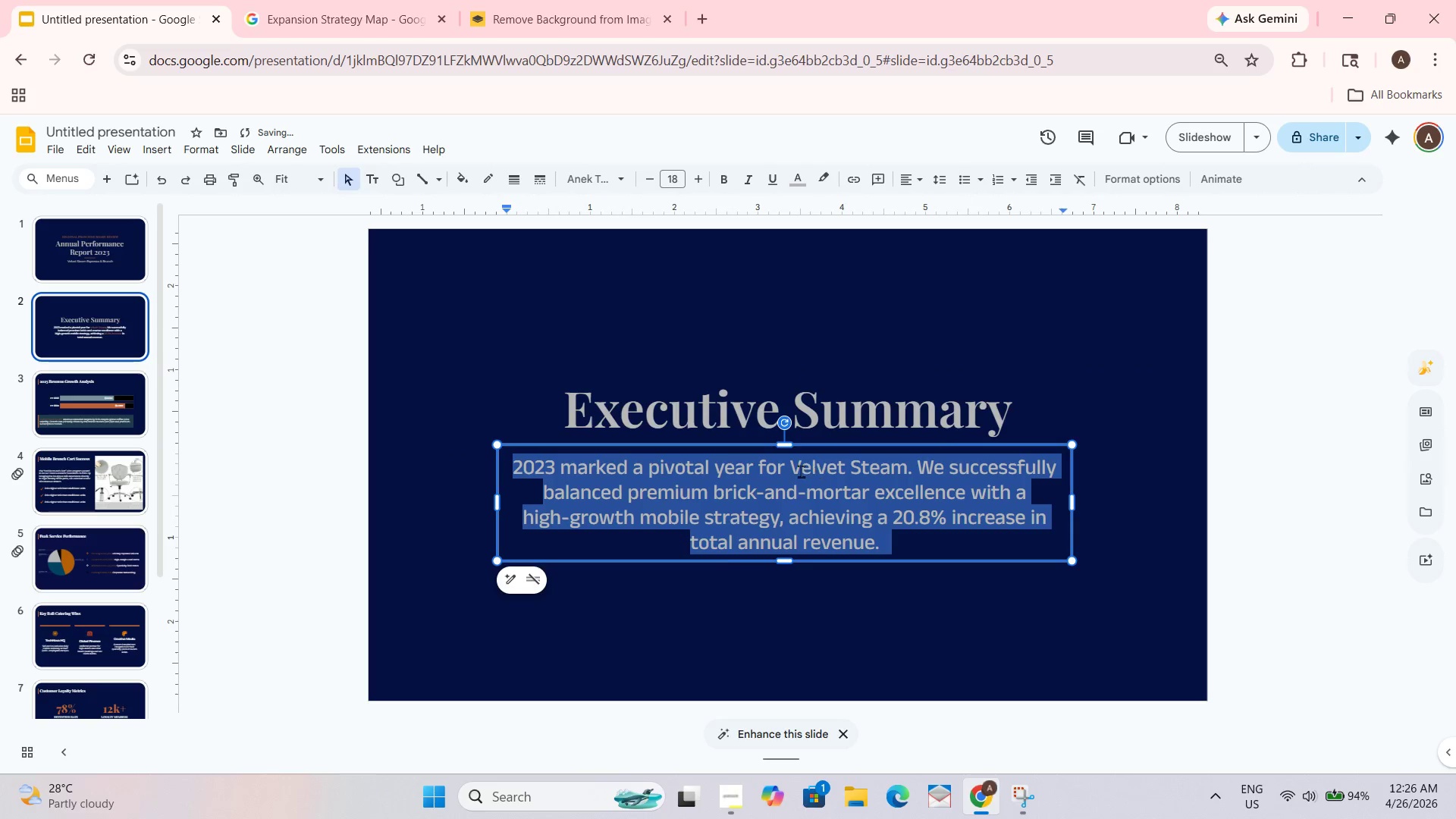 
left_click_drag(start_coordinate=[798, 470], to_coordinate=[840, 470])
 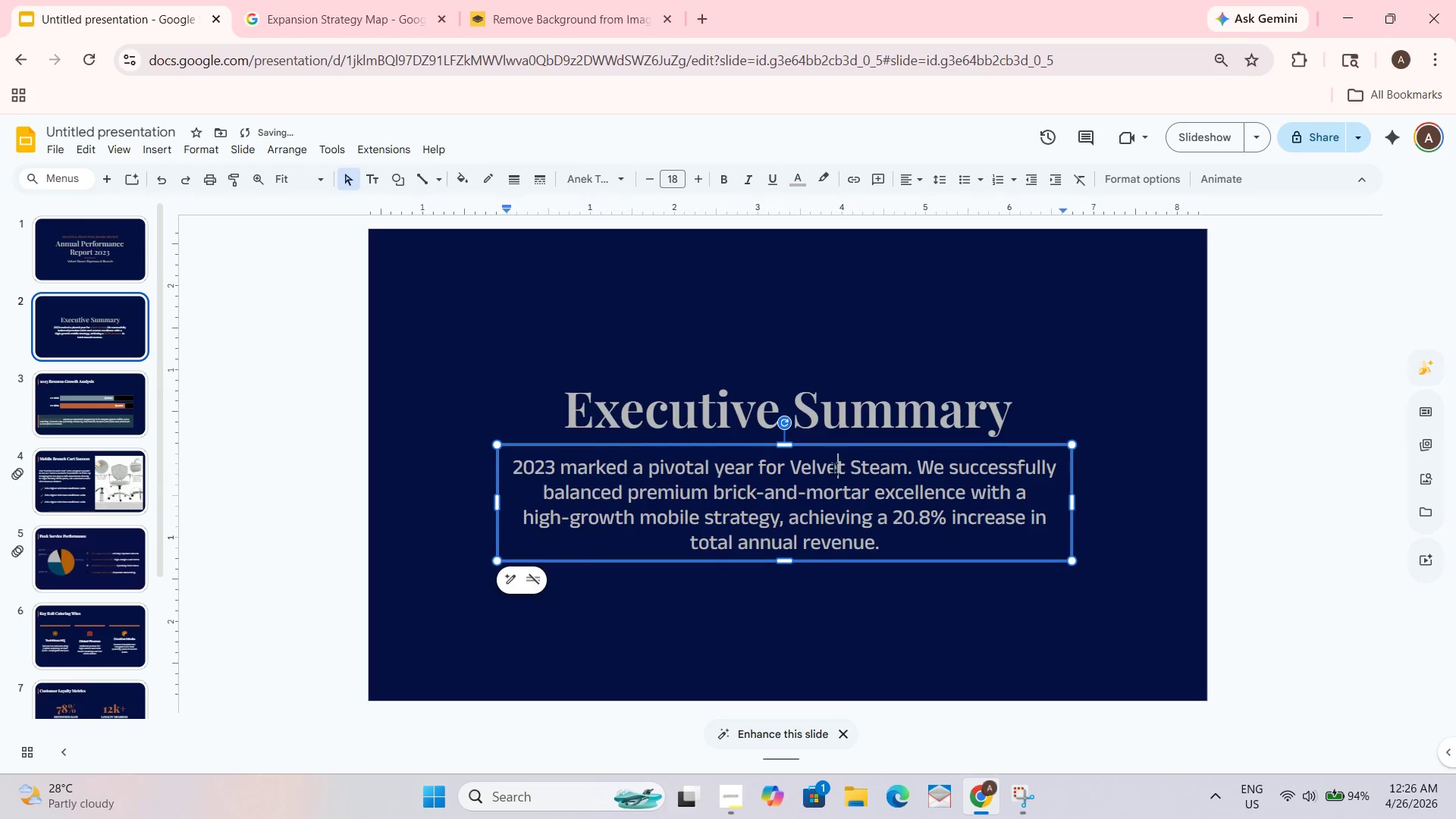 
left_click([833, 468])
 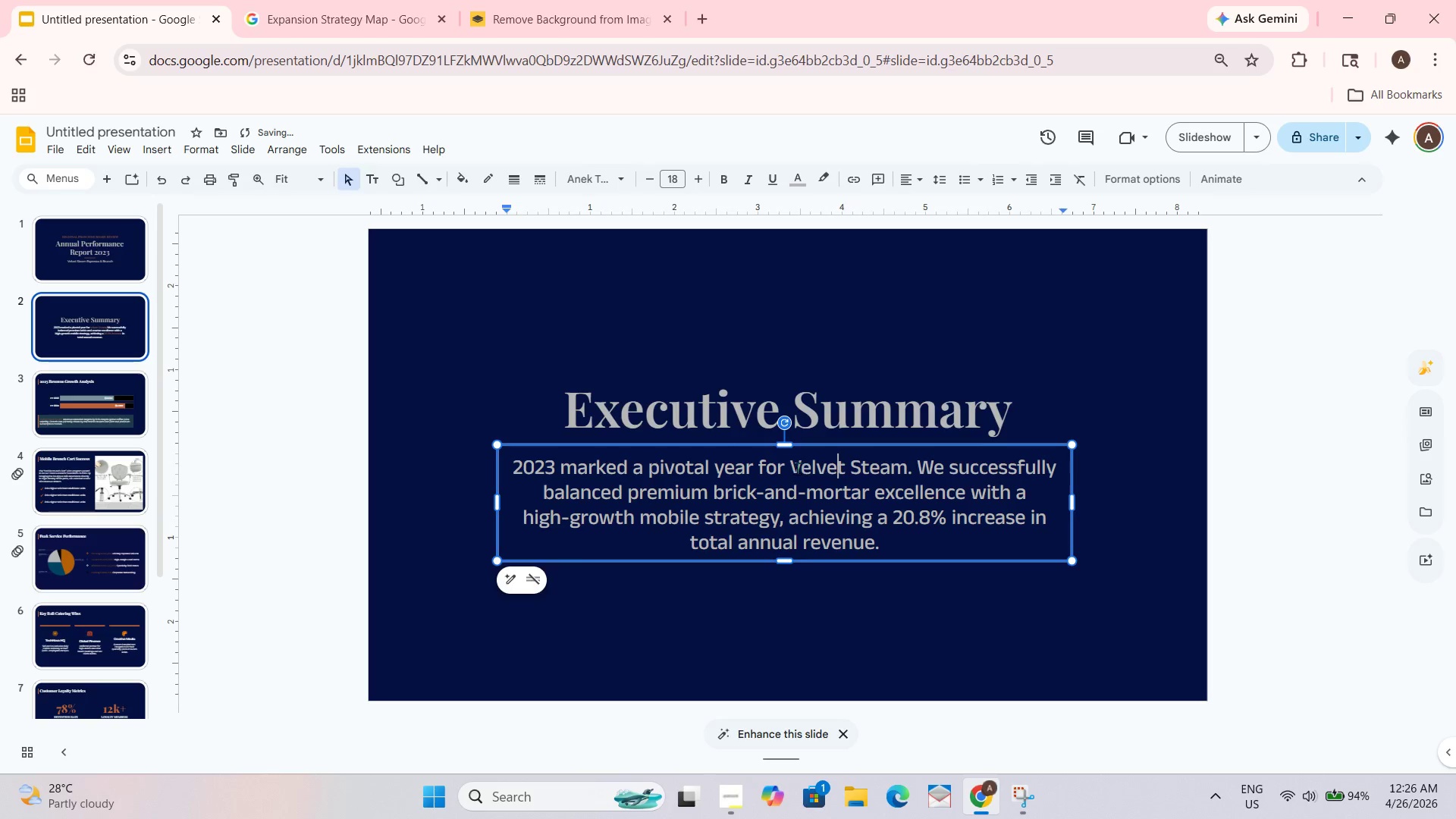 
left_click_drag(start_coordinate=[793, 468], to_coordinate=[912, 469])
 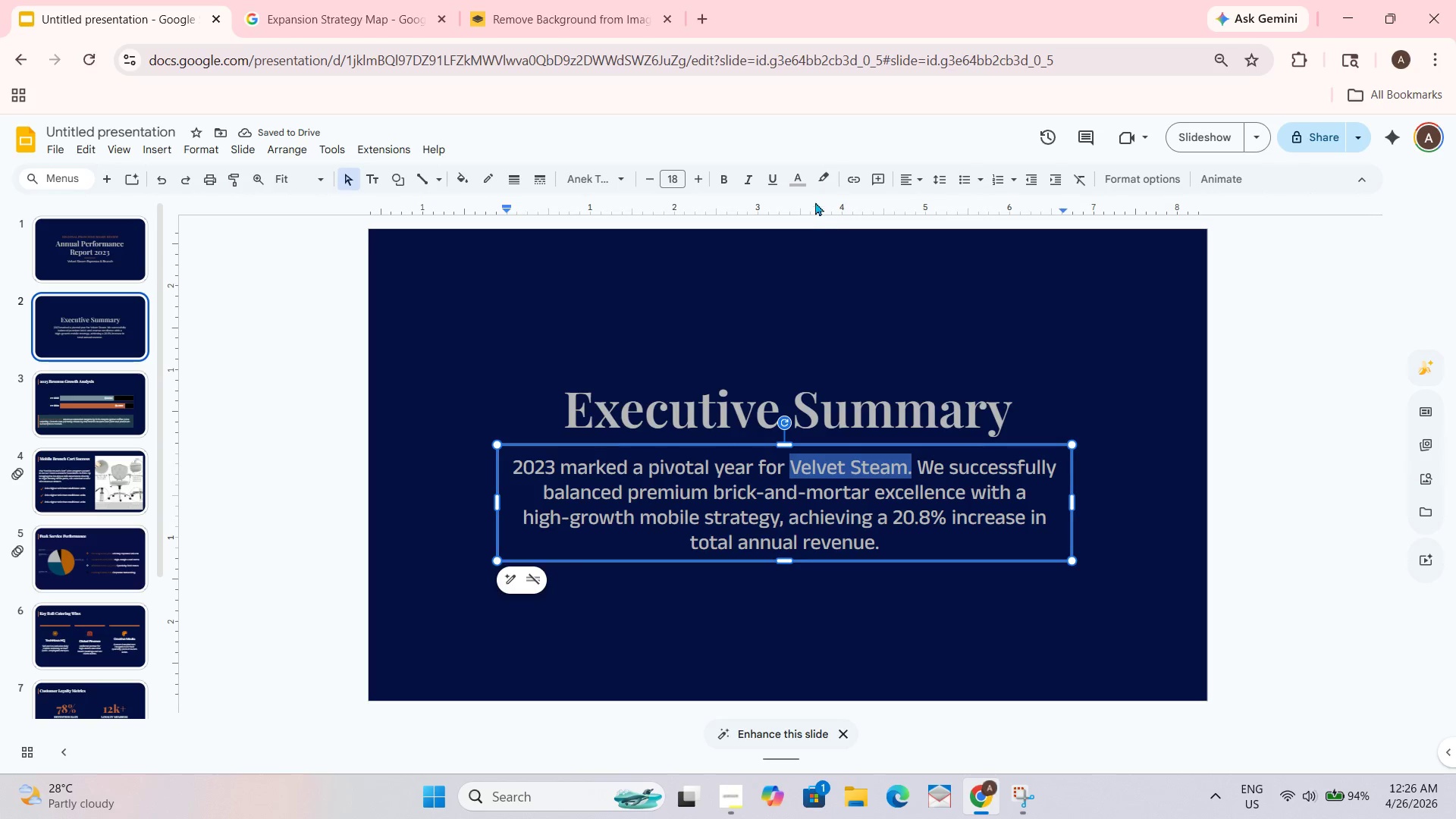 
left_click([795, 177])
 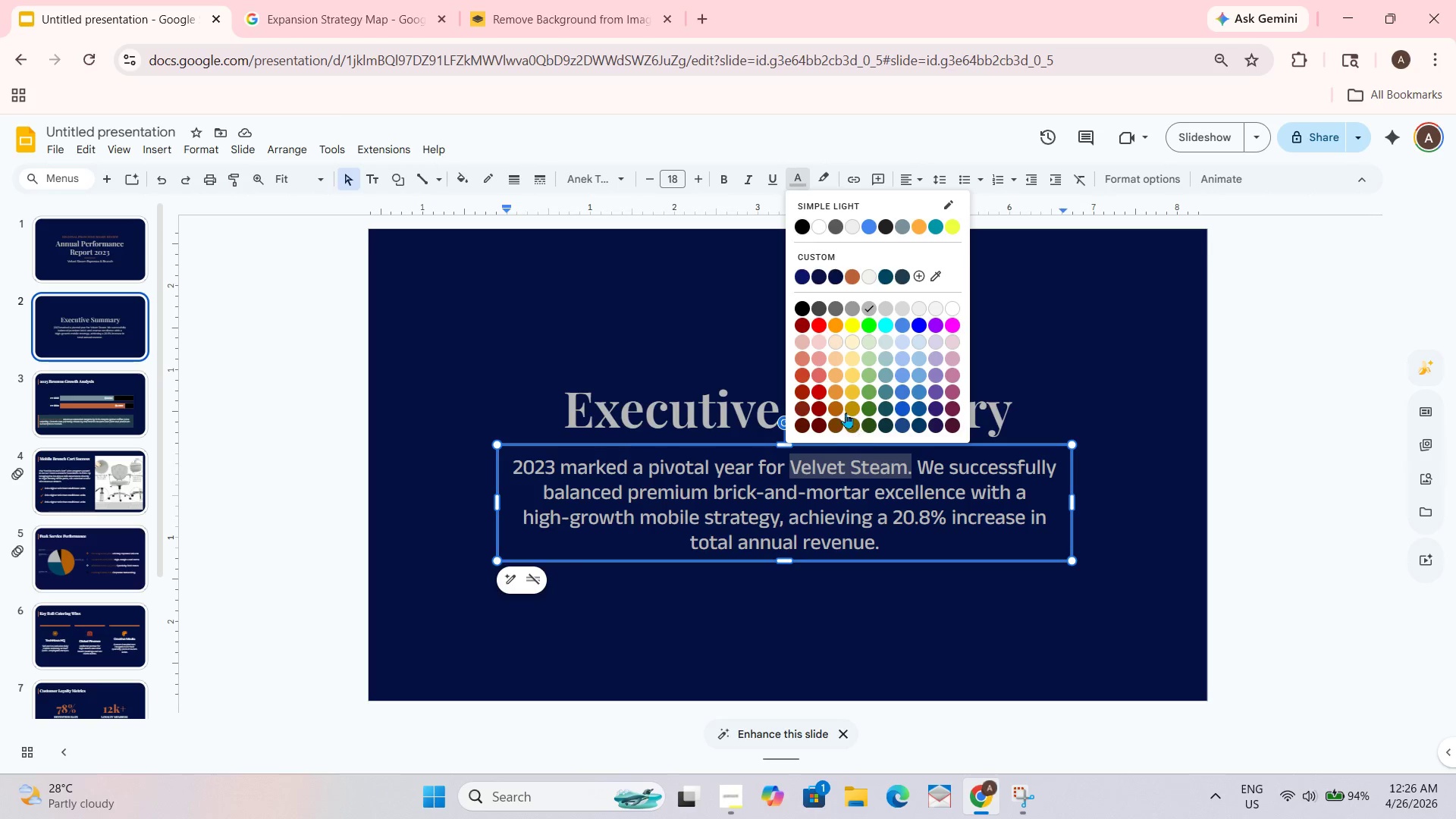 
left_click([840, 406])
 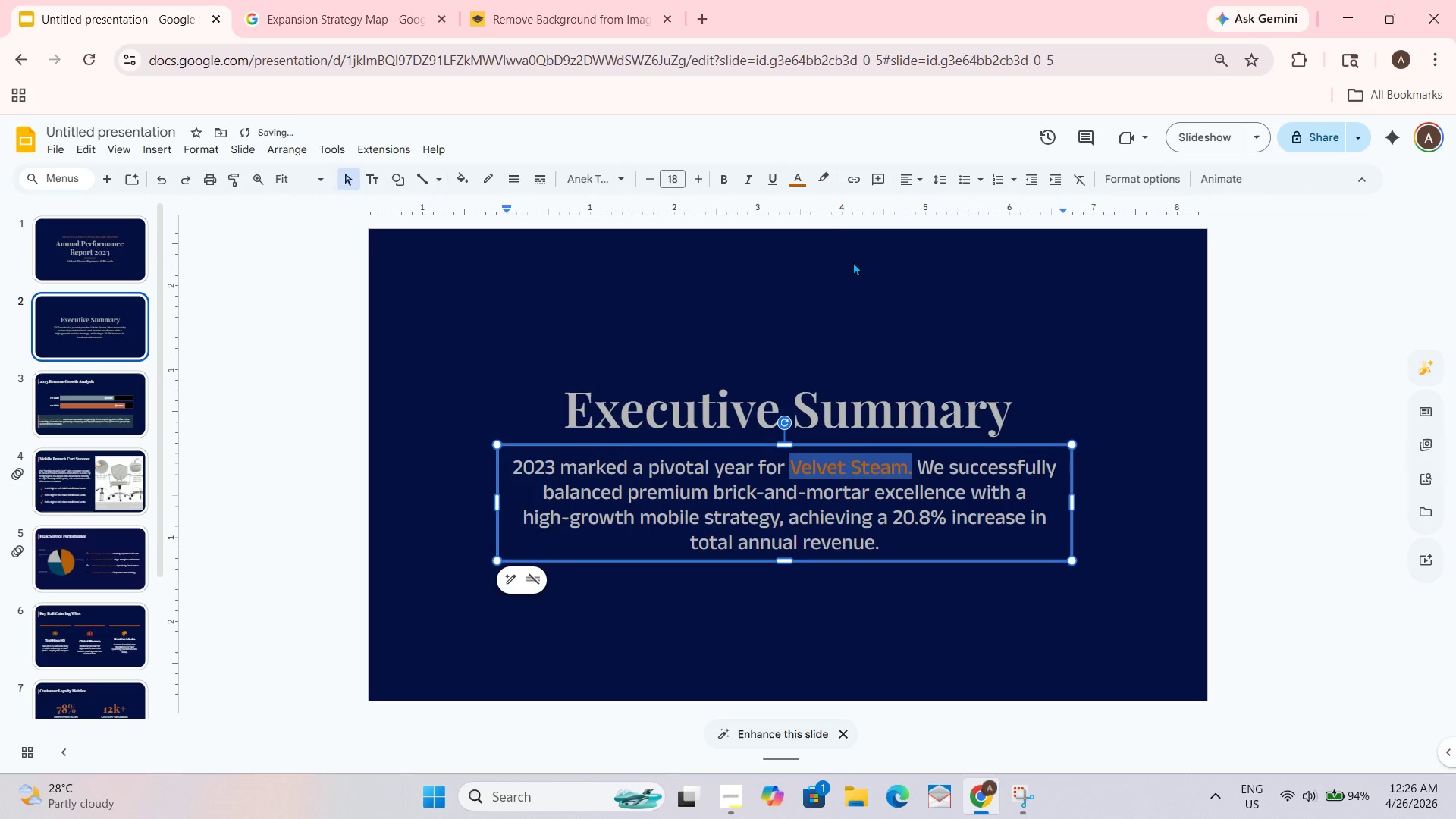 
left_click([790, 190])
 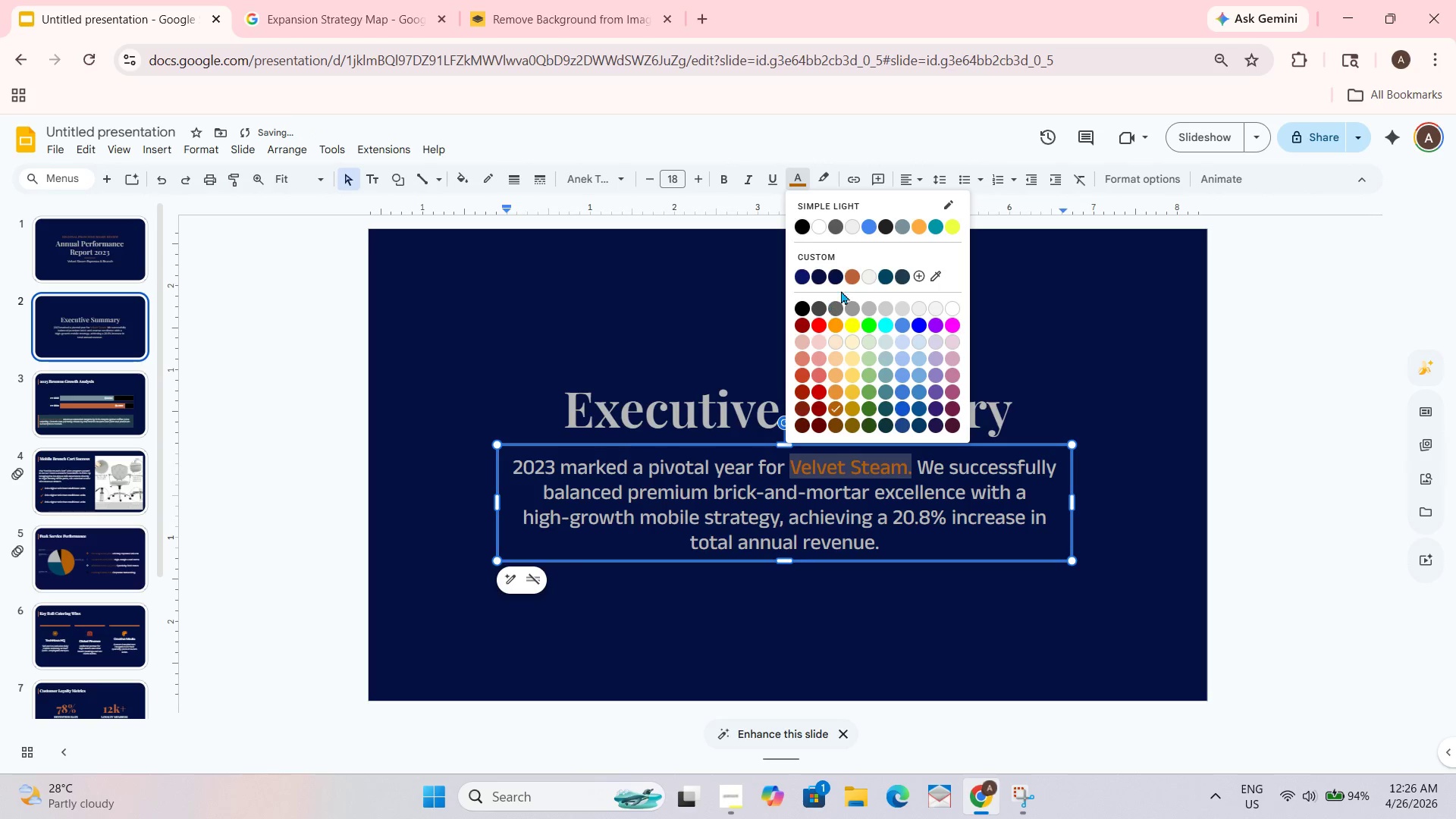 
left_click([852, 268])
 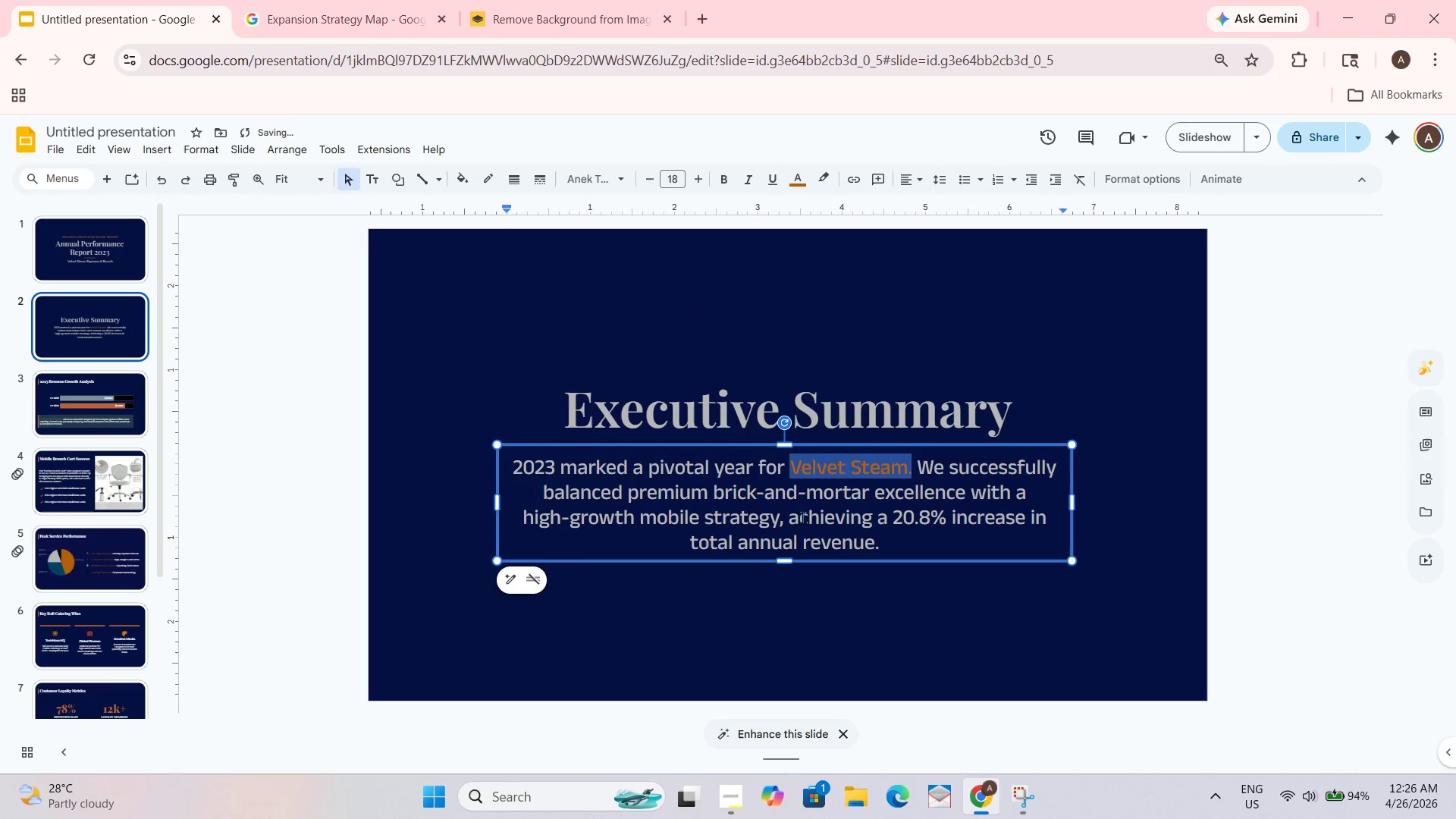 
left_click([800, 175])
 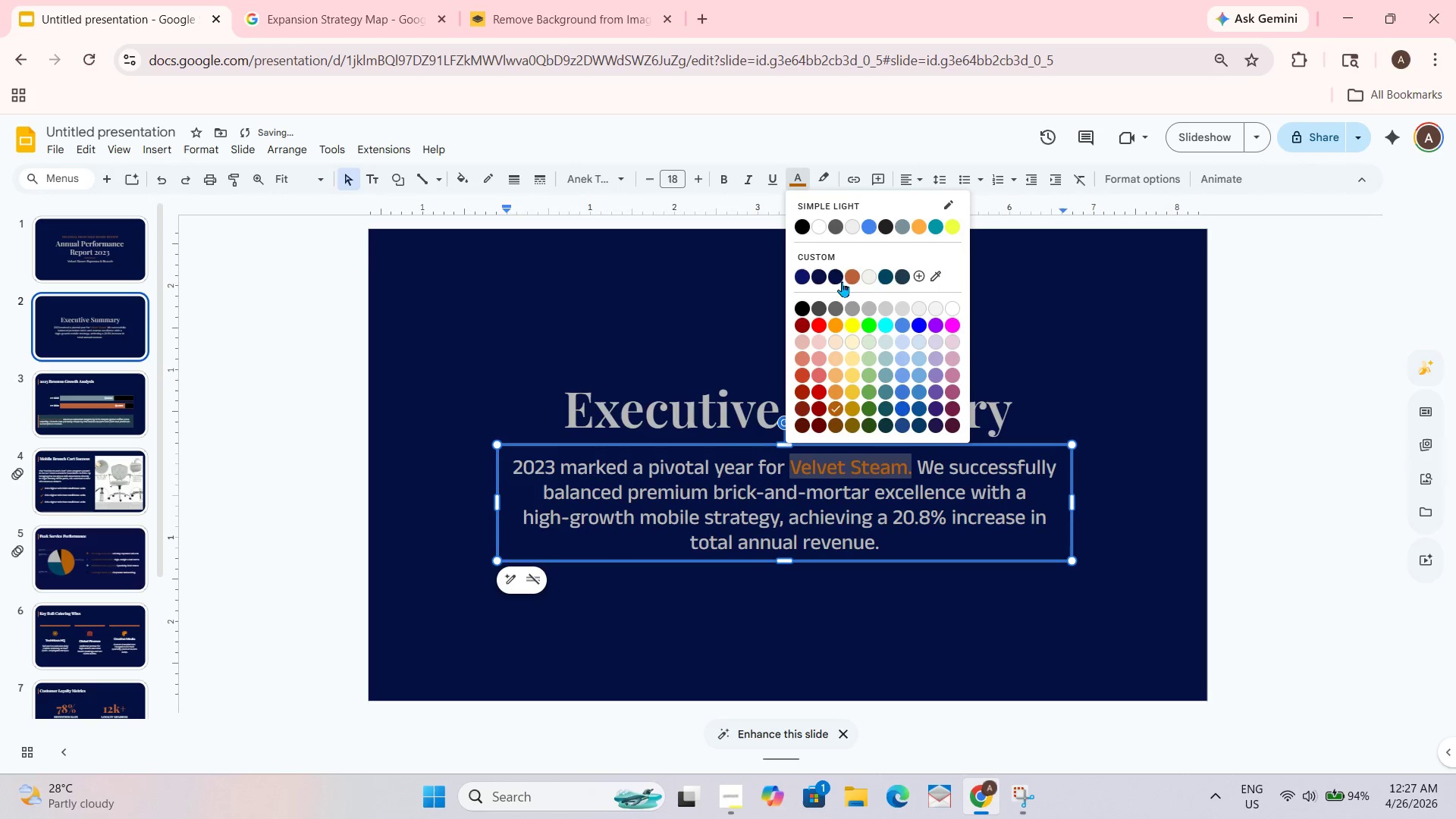 
left_click([849, 278])
 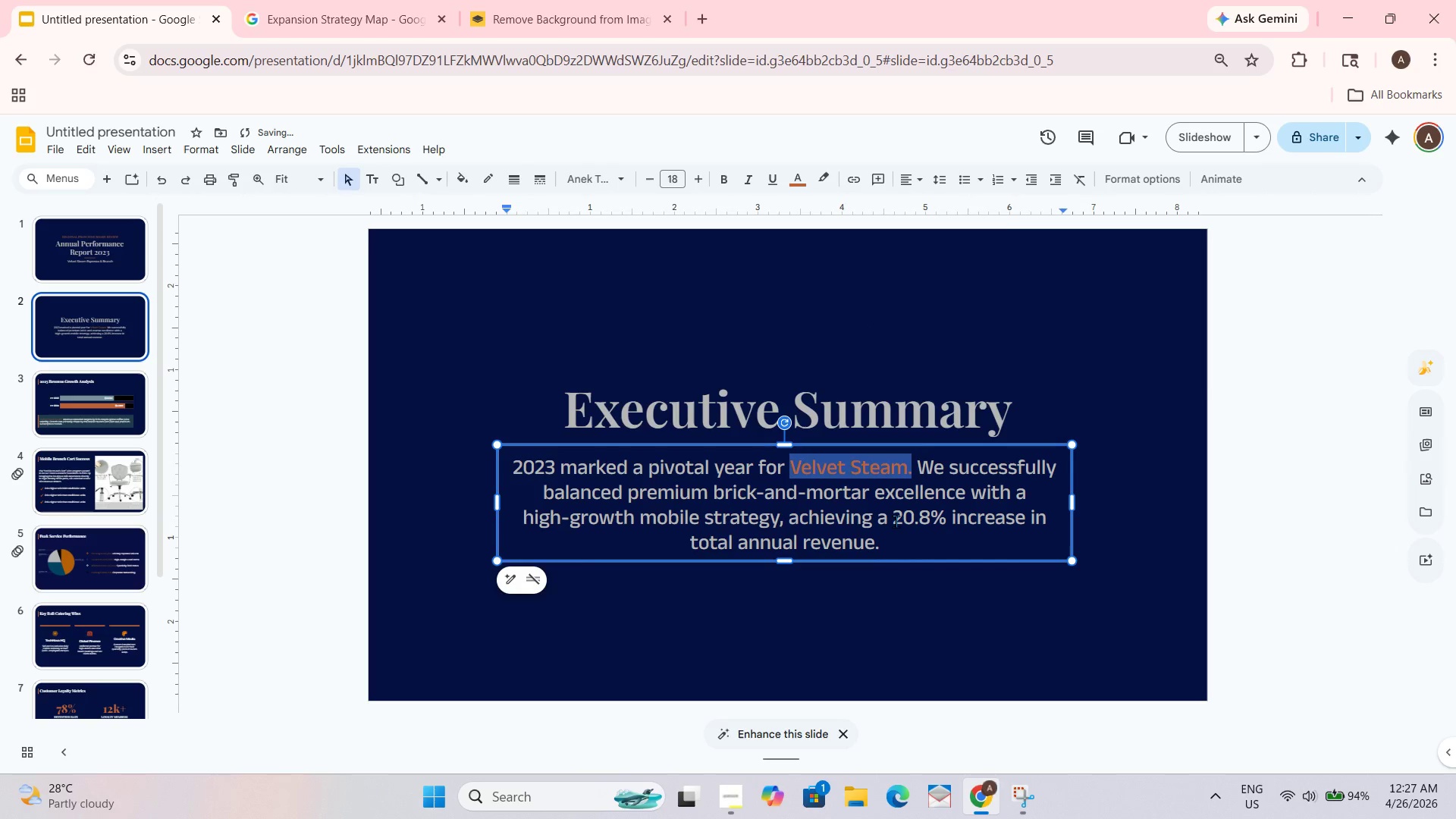 
left_click_drag(start_coordinate=[896, 518], to_coordinate=[1025, 517])
 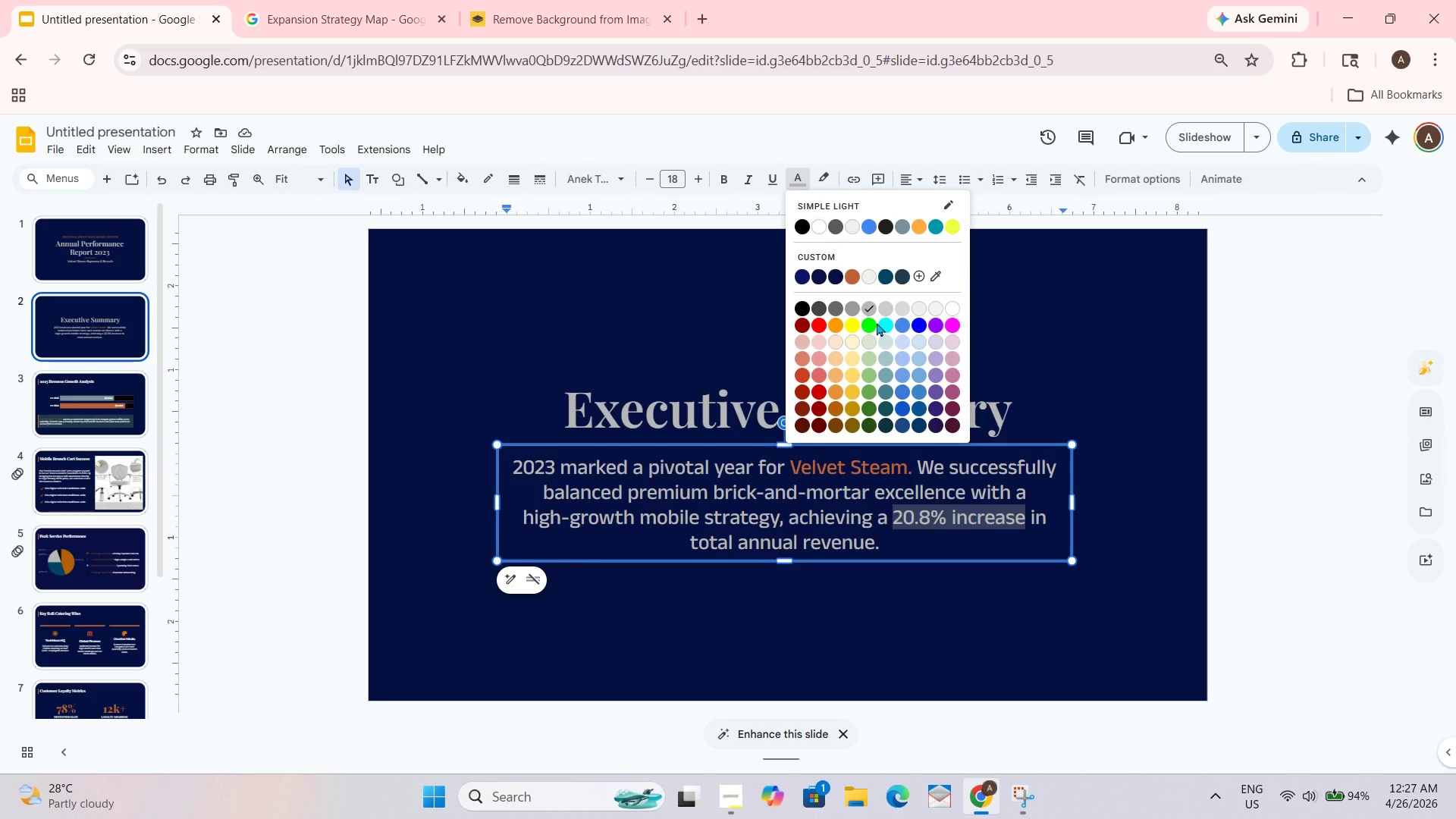 
left_click([852, 278])
 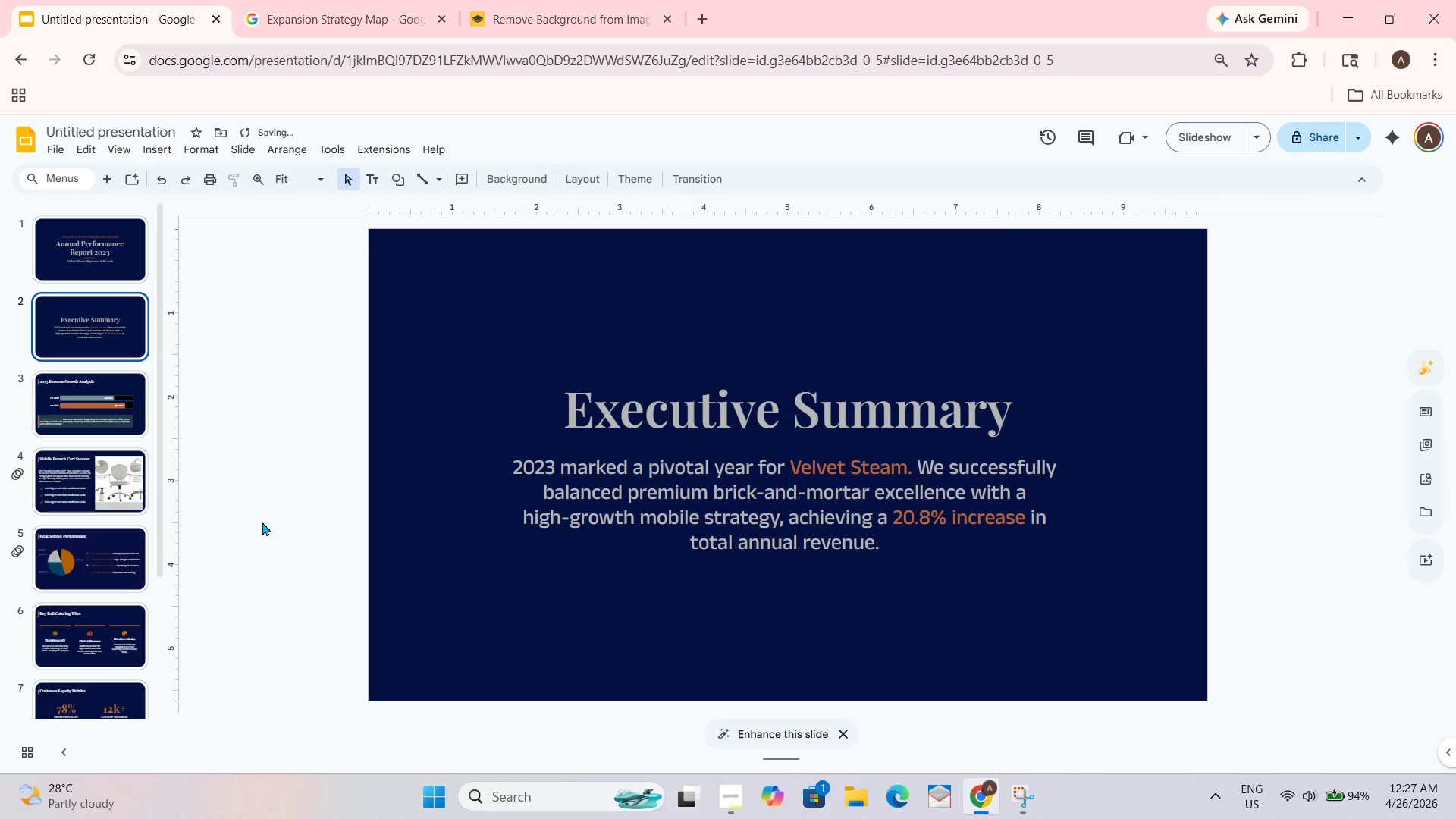 
left_click([96, 401])
 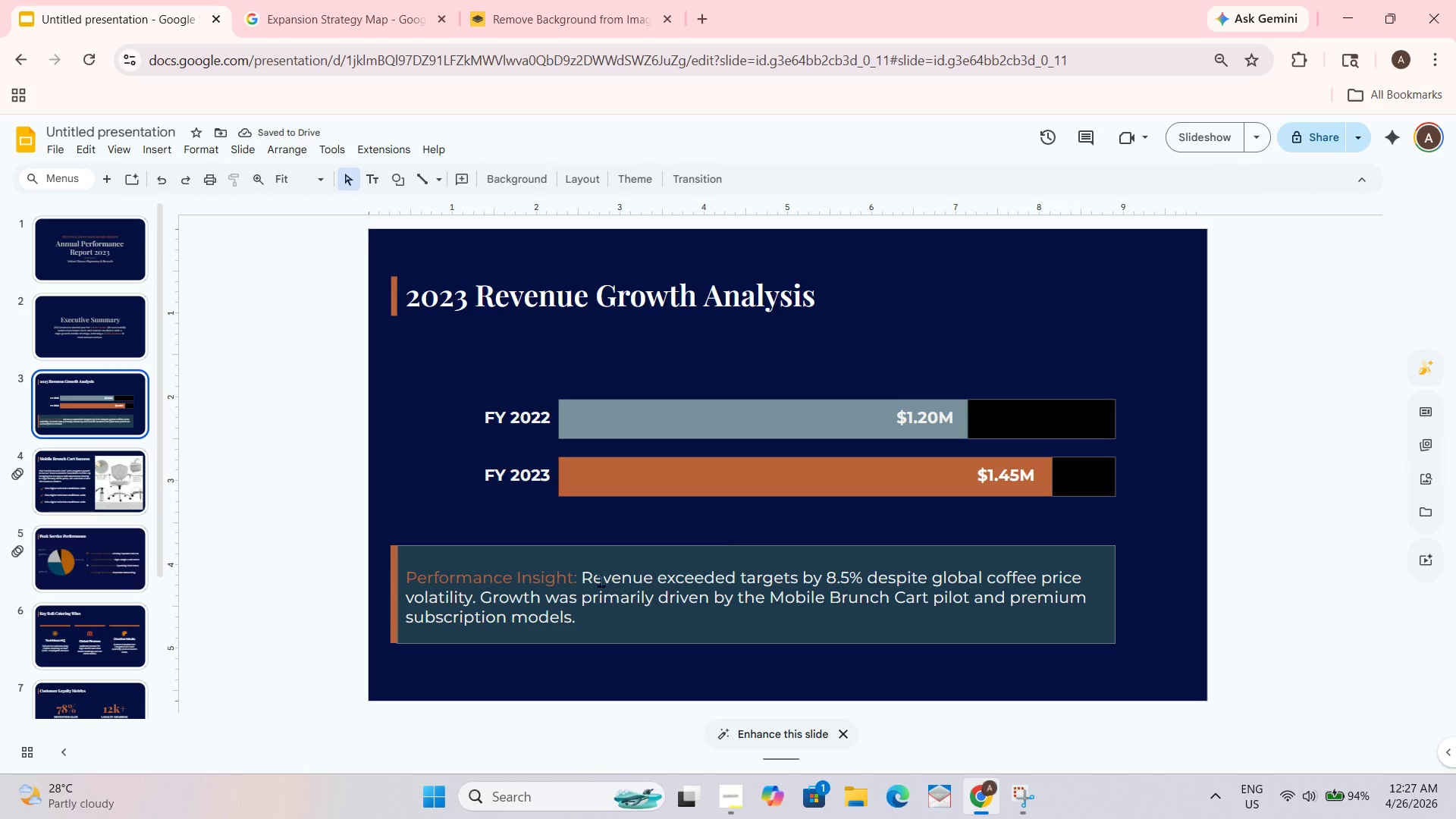 
left_click_drag(start_coordinate=[583, 579], to_coordinate=[601, 624])
 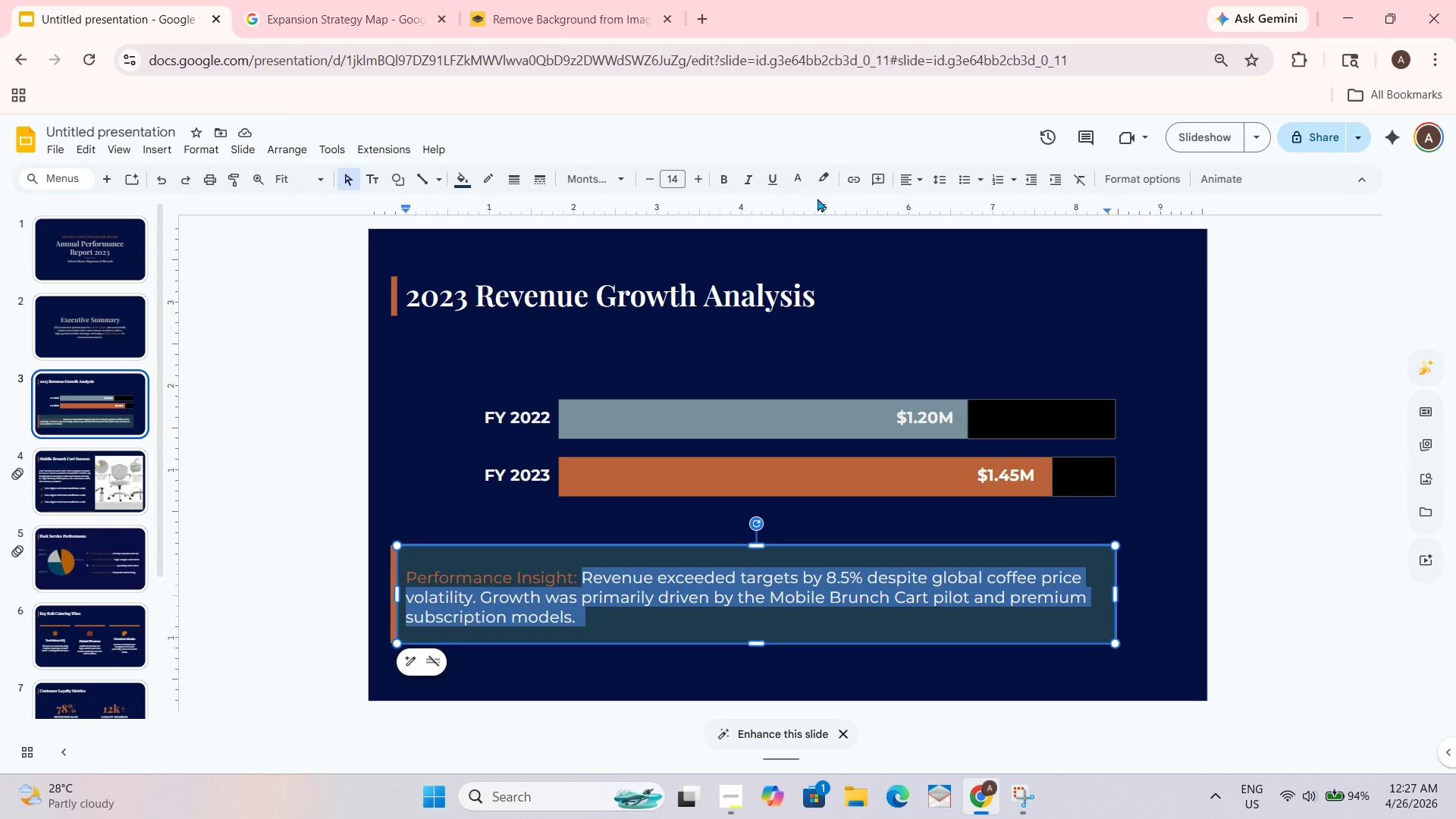 
left_click([803, 173])
 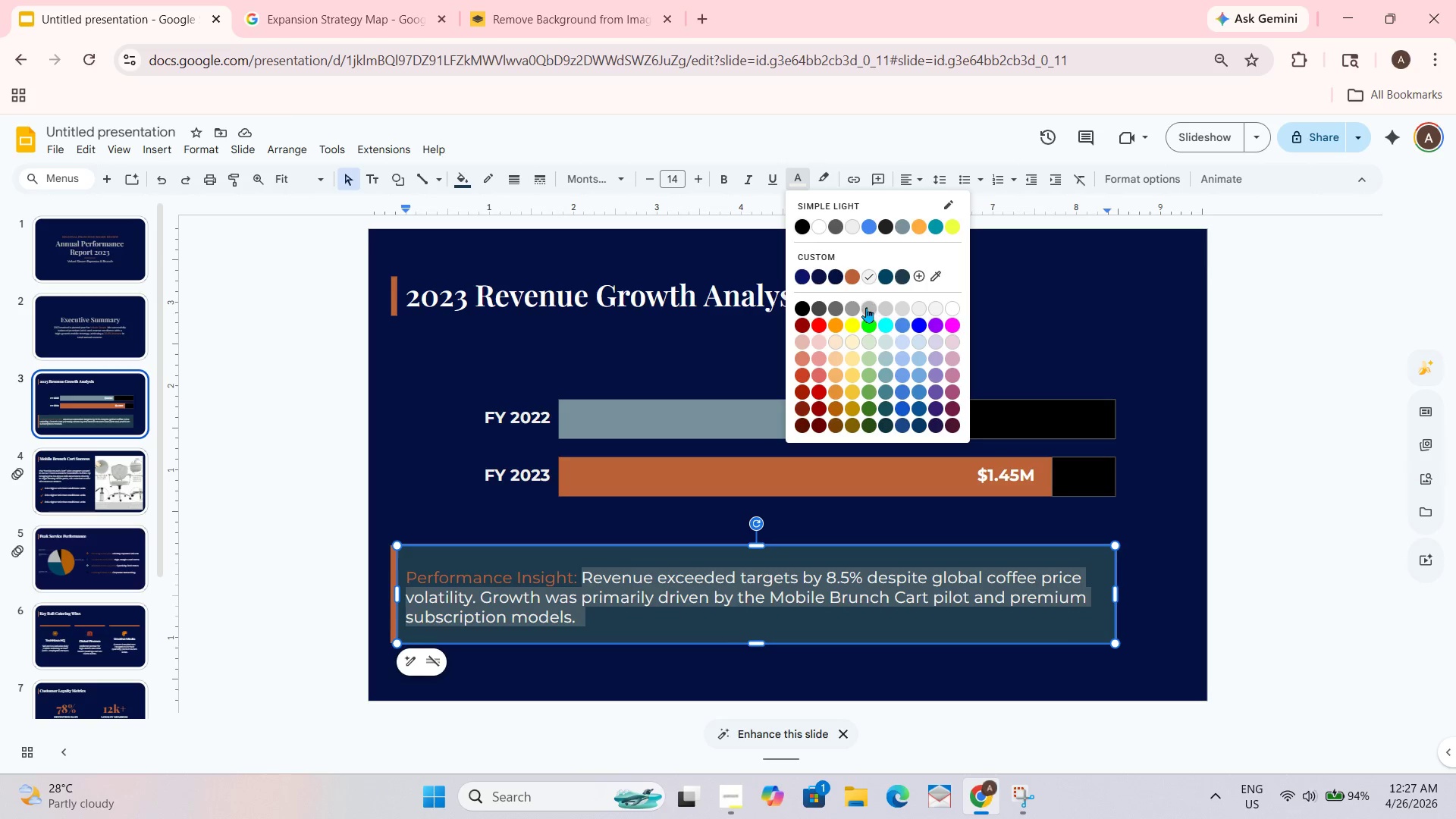 
left_click([868, 312])
 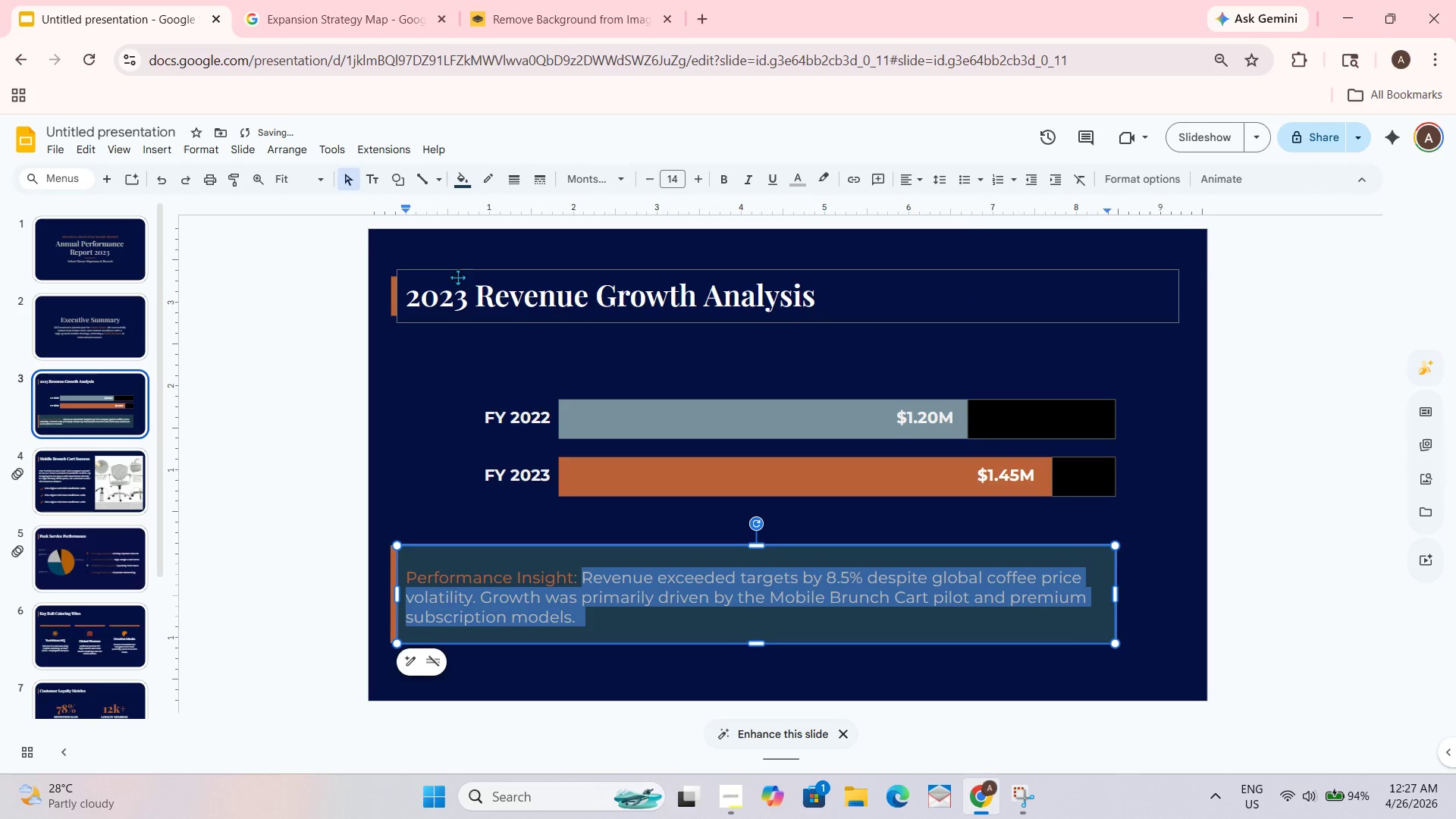 
left_click([457, 308])
 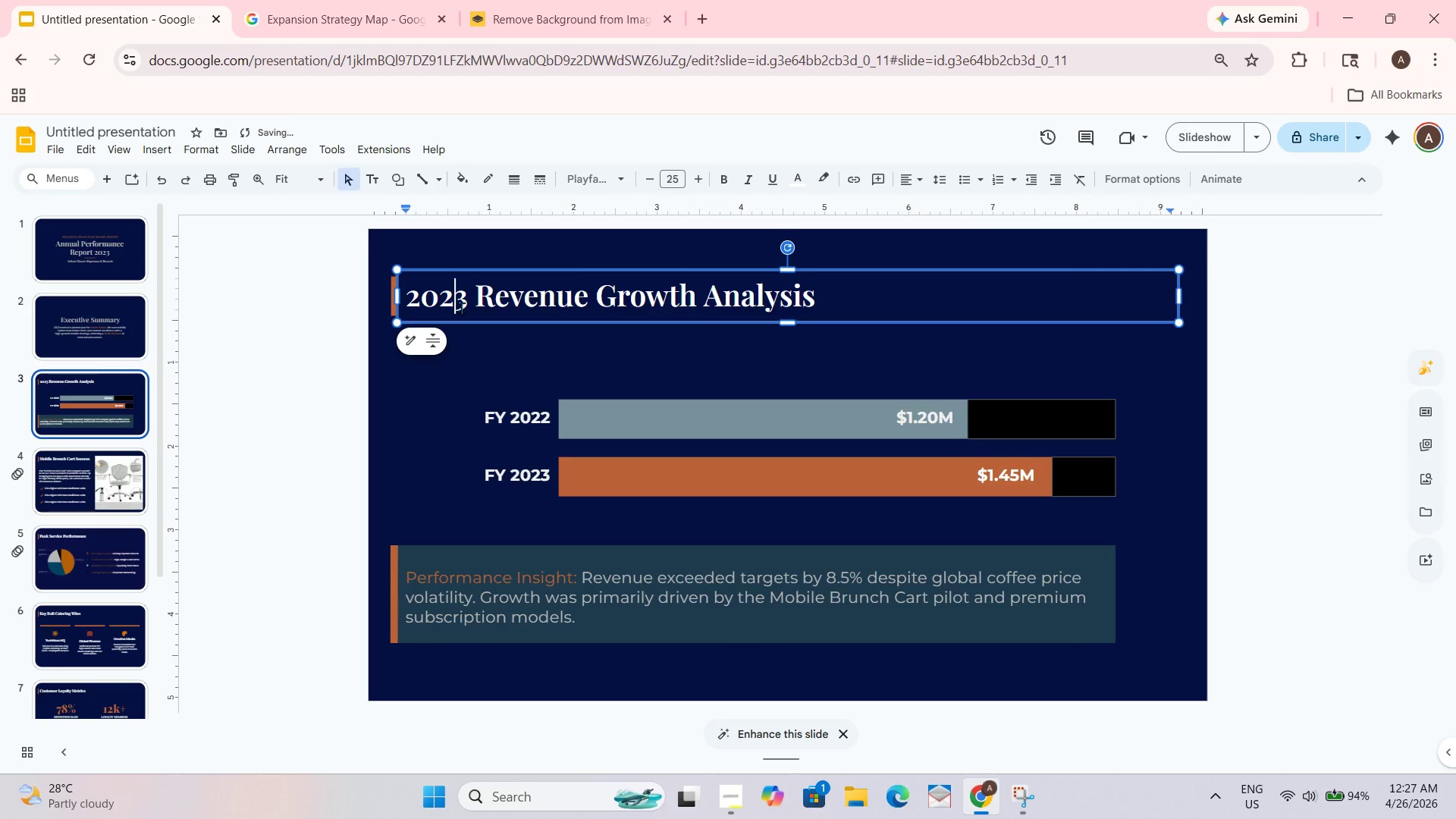 
key(Control+ControlLeft)
 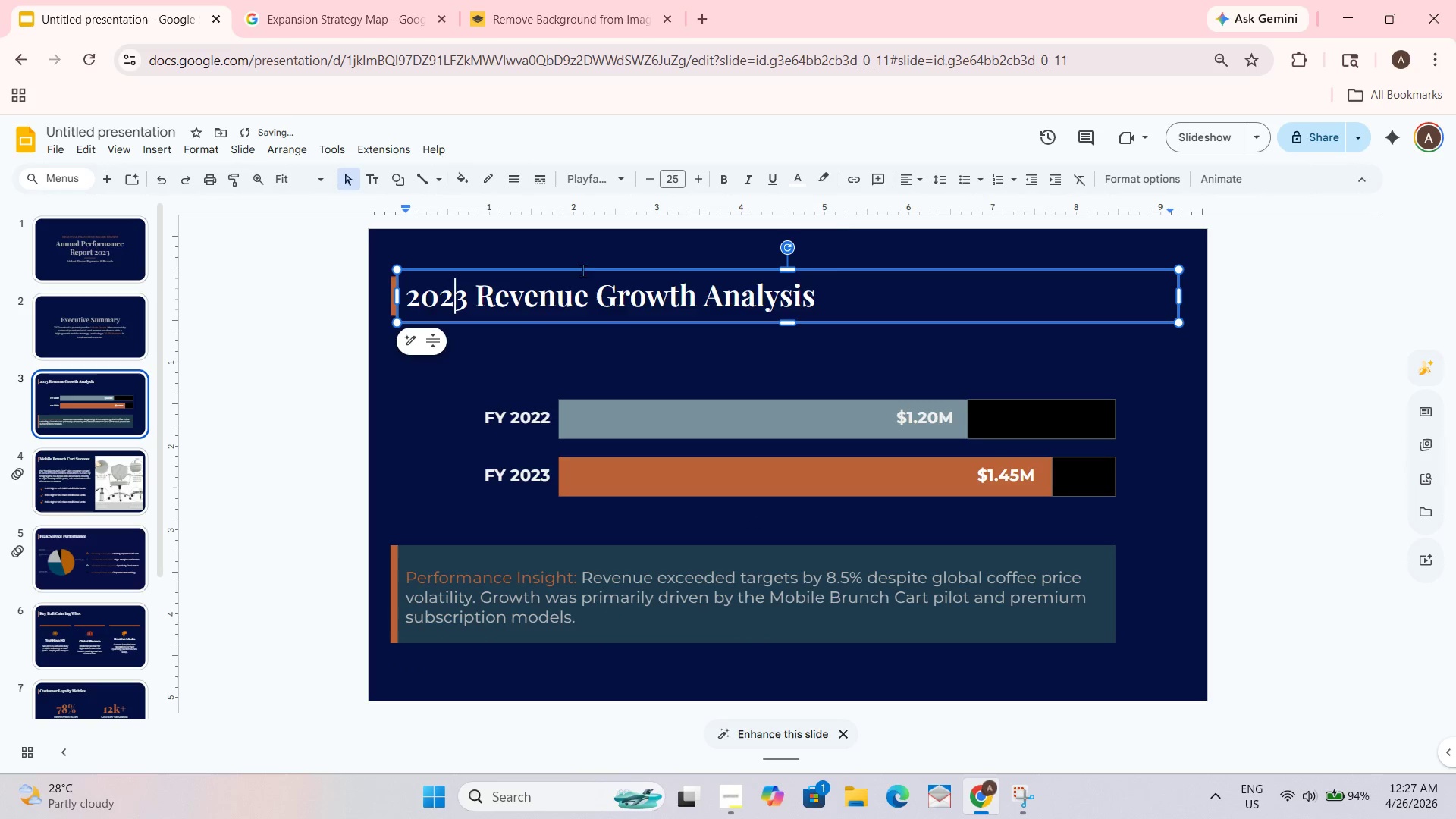 
key(Control+A)
 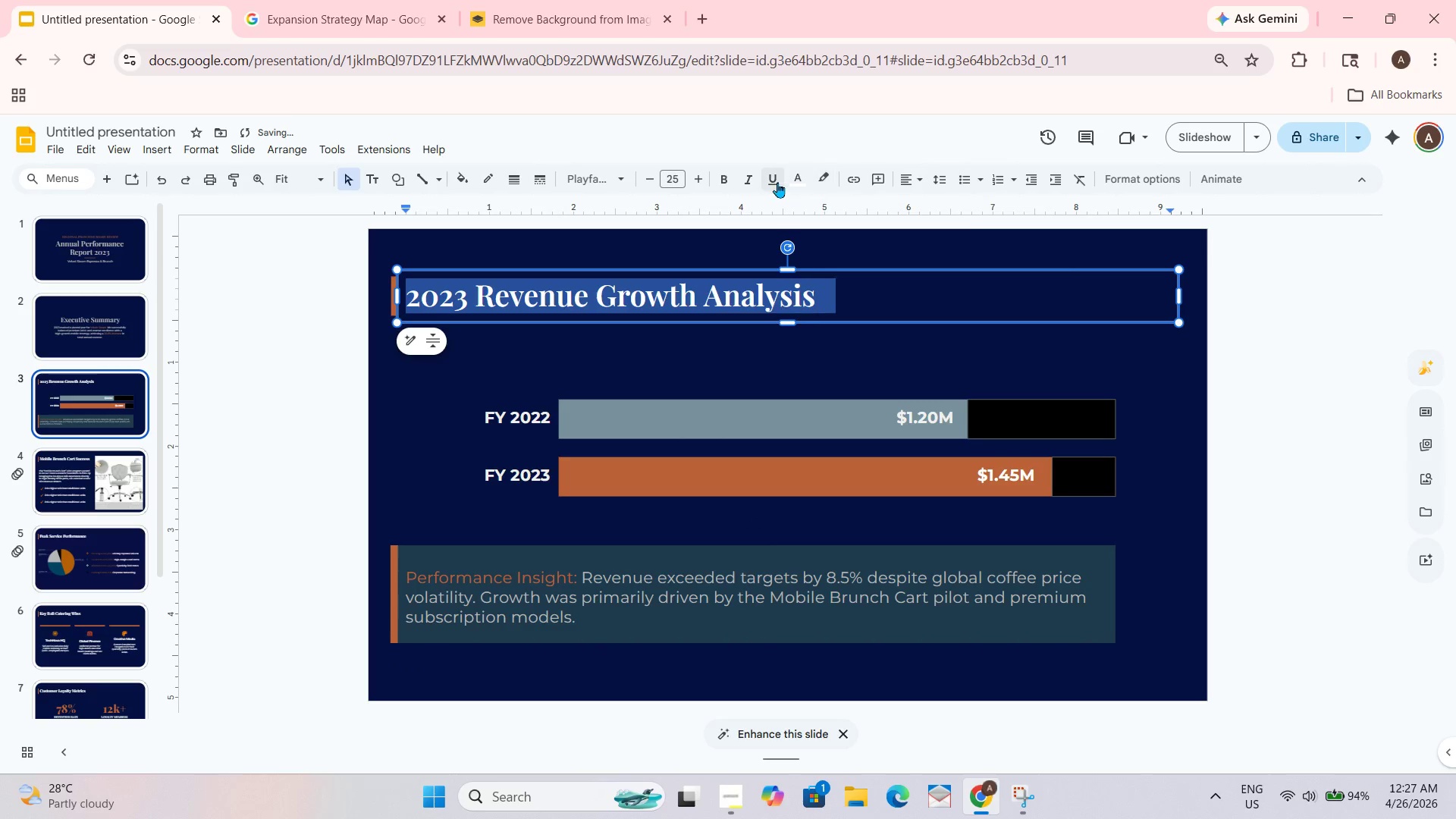 
left_click([796, 179])
 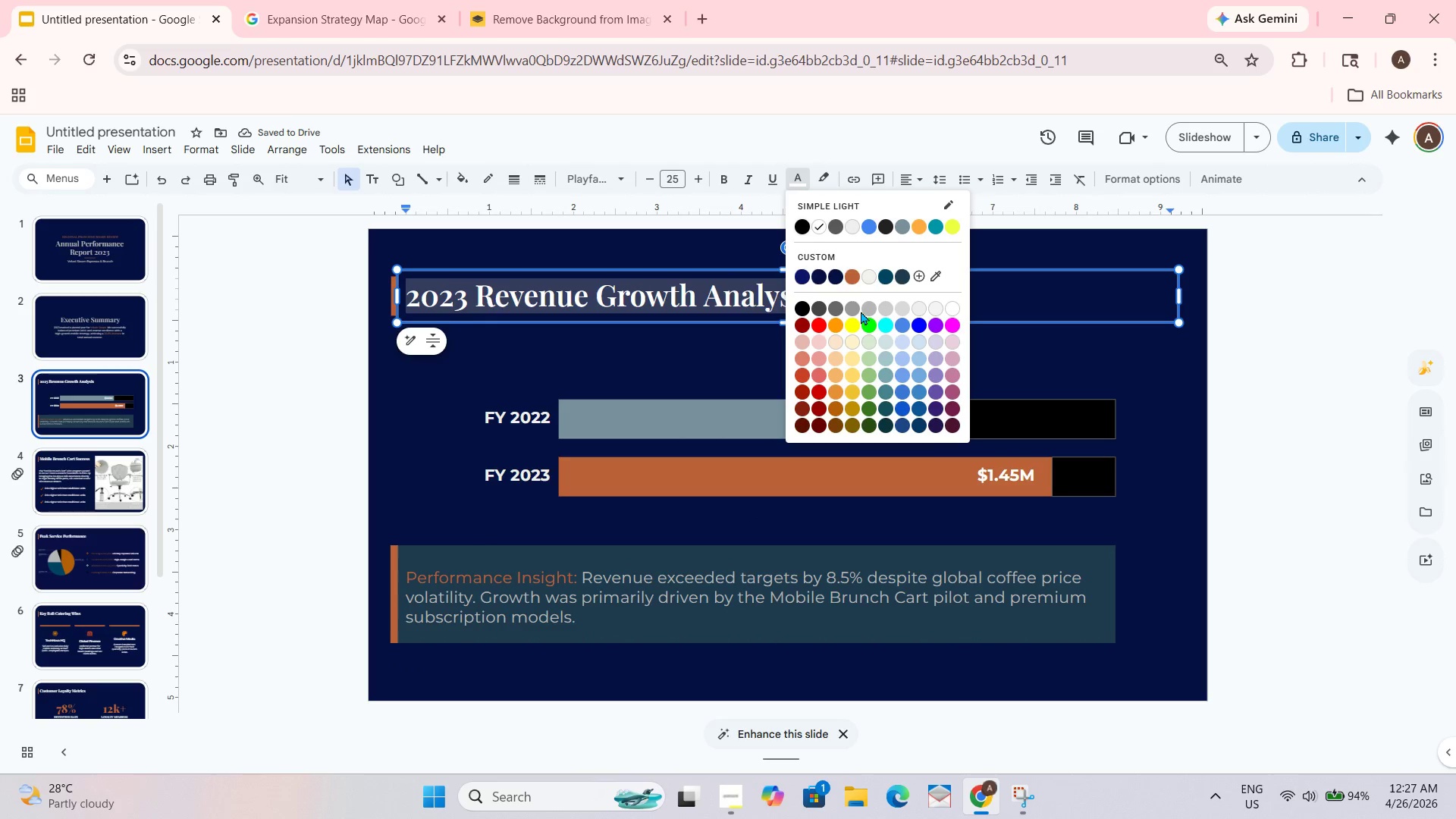 
left_click([874, 308])
 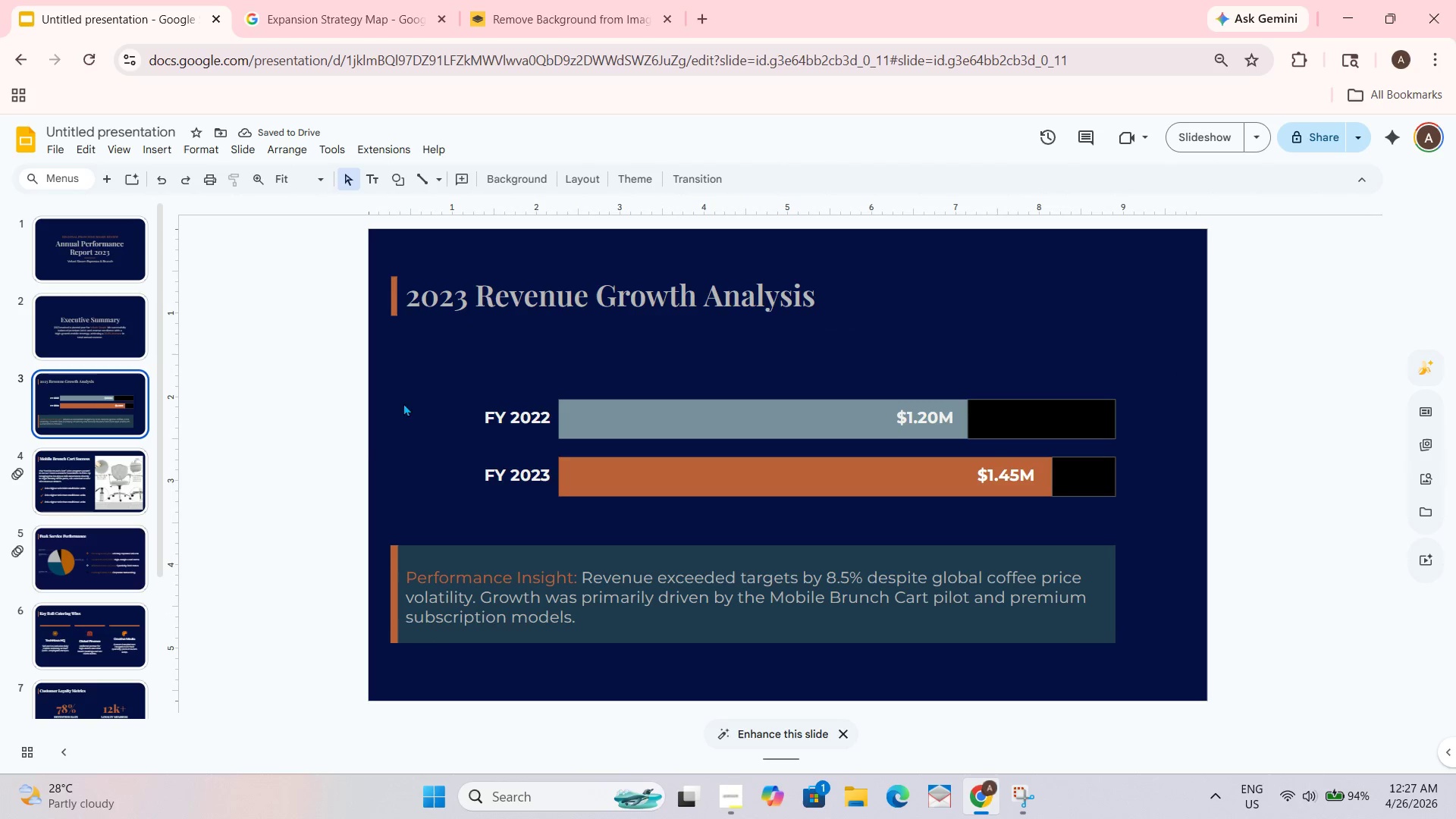 
left_click([109, 467])
 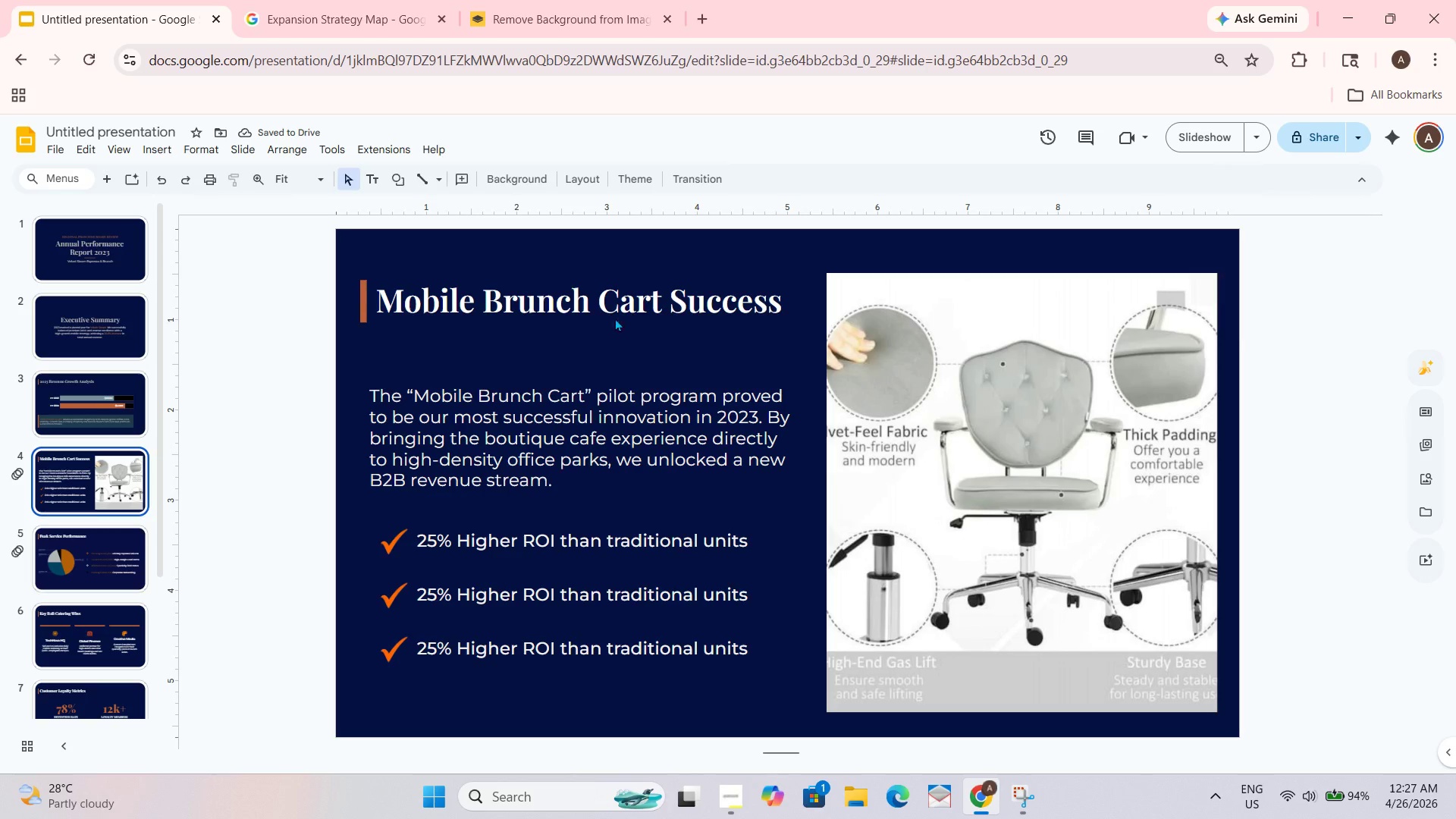 
left_click([527, 312])
 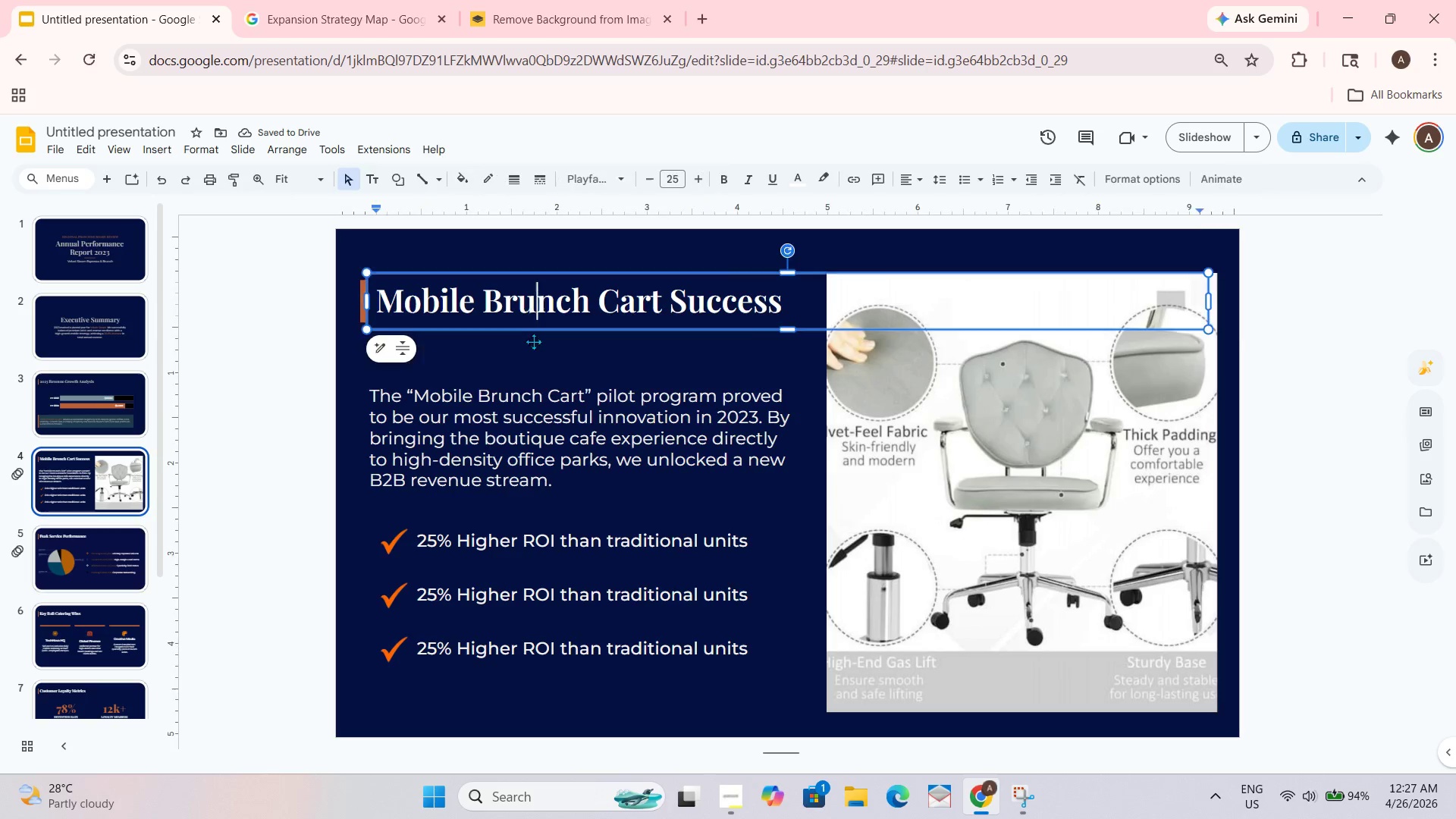 
key(Control+ControlLeft)
 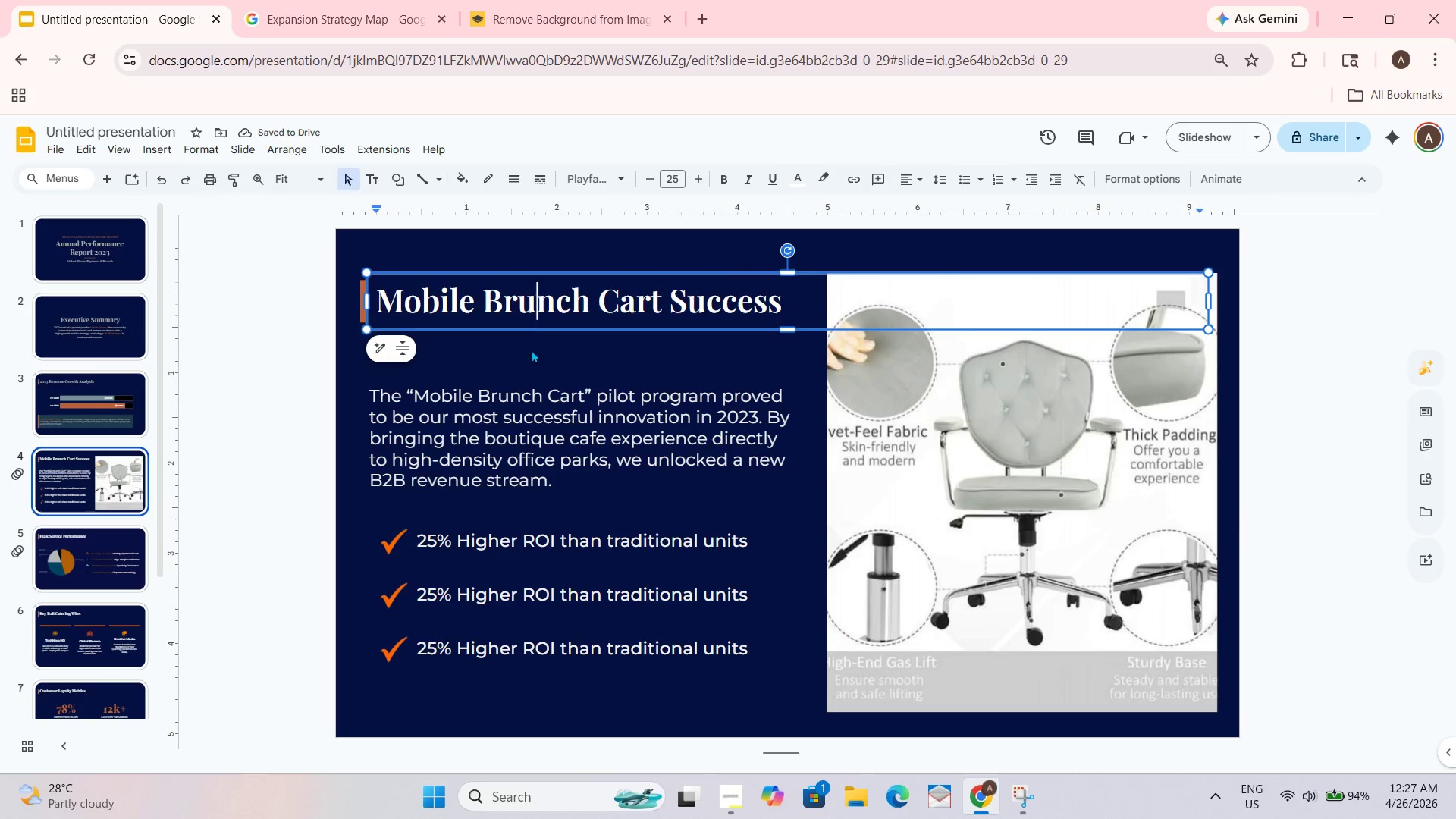 
key(Control+A)
 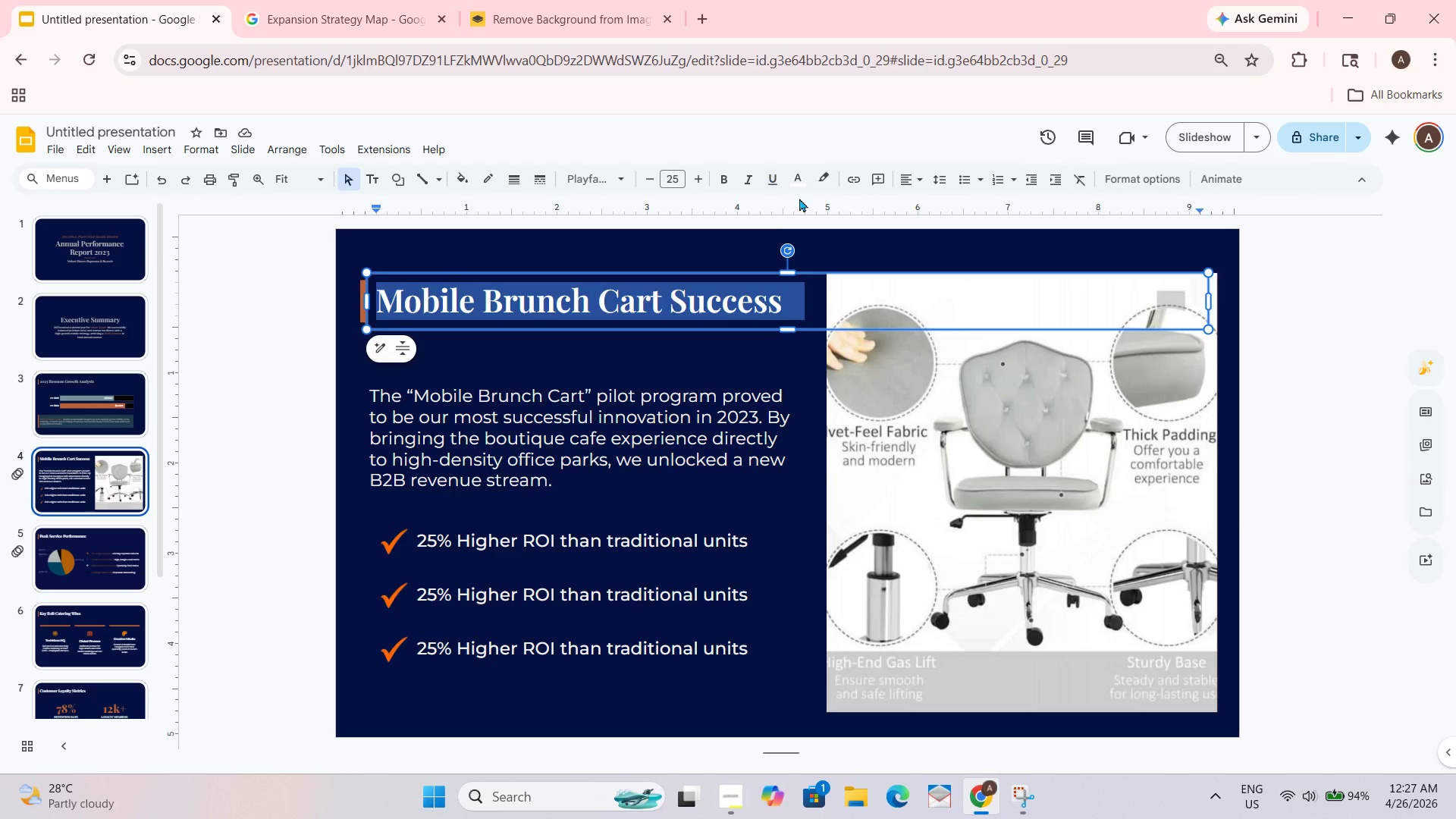 
left_click([804, 175])
 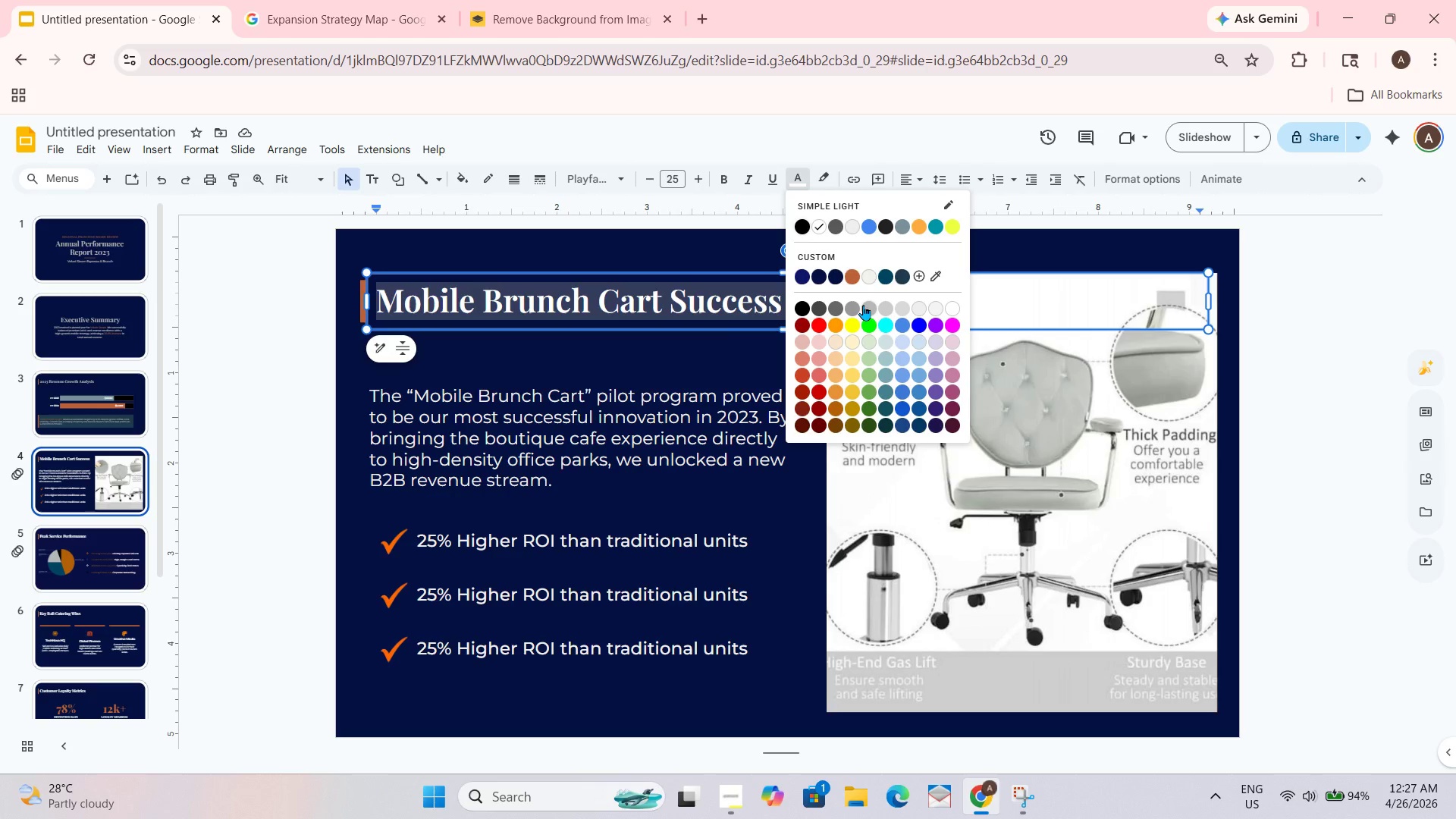 
left_click([870, 309])
 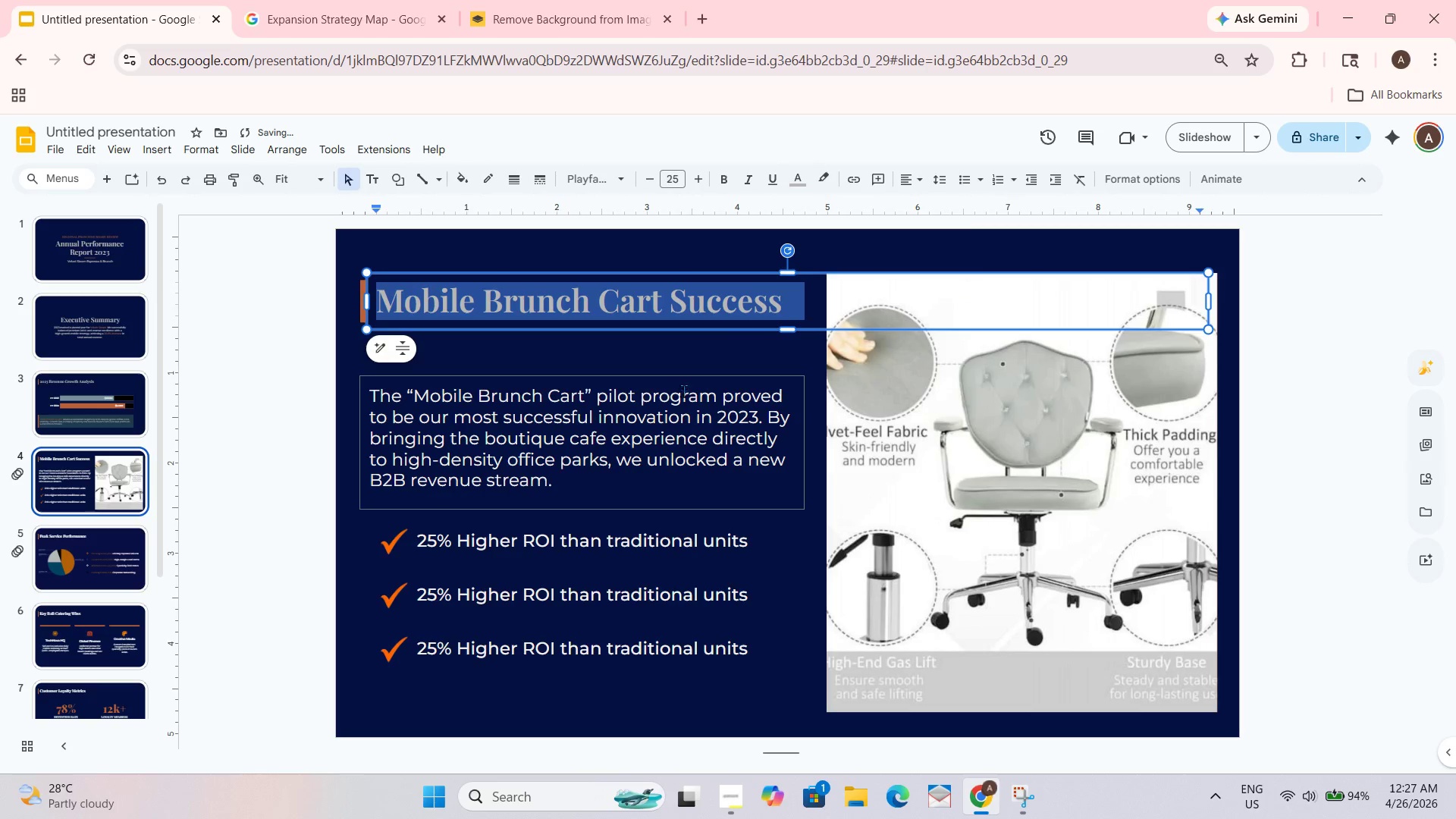 
key(Control+A)
 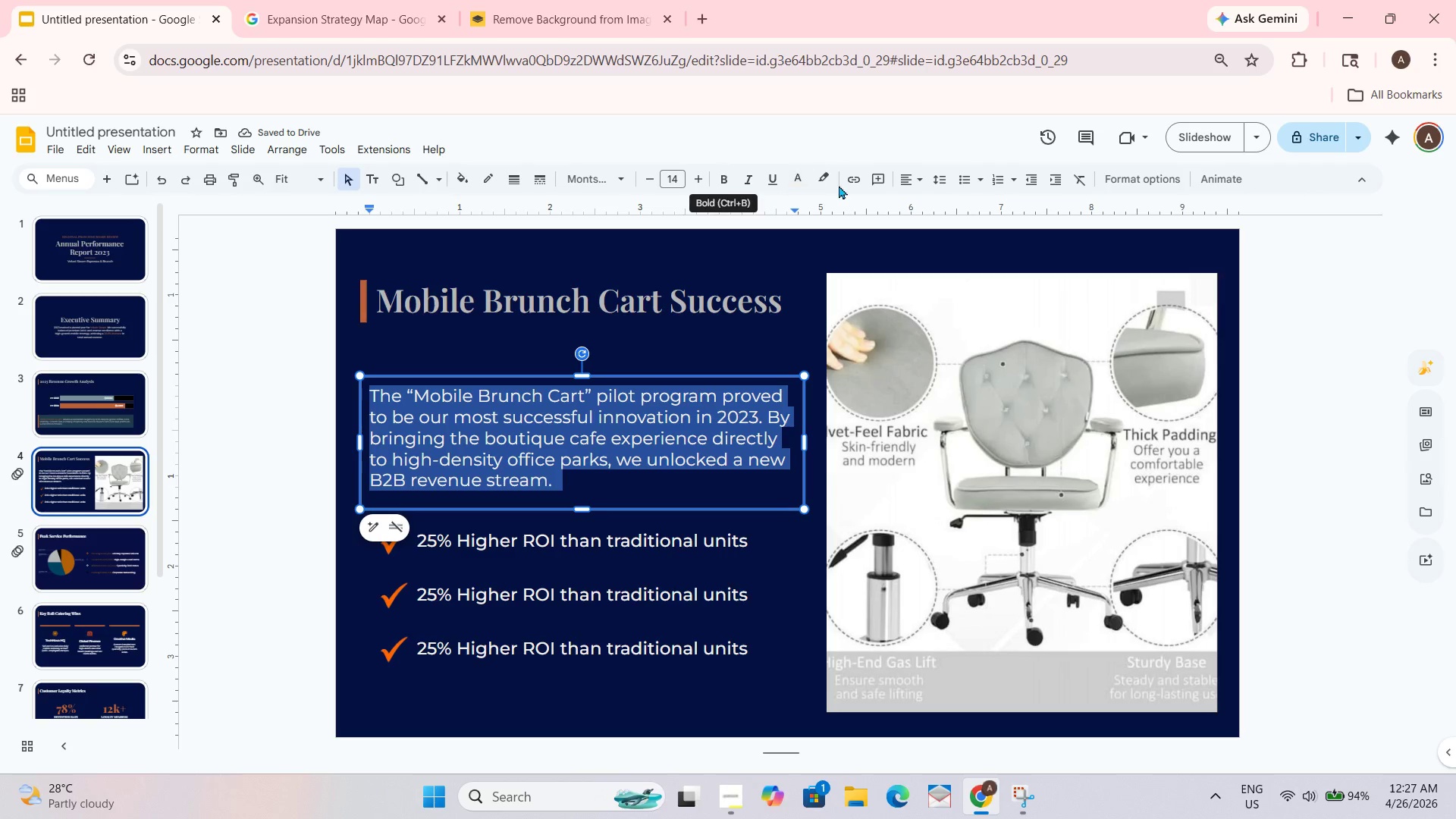 
left_click([803, 179])
 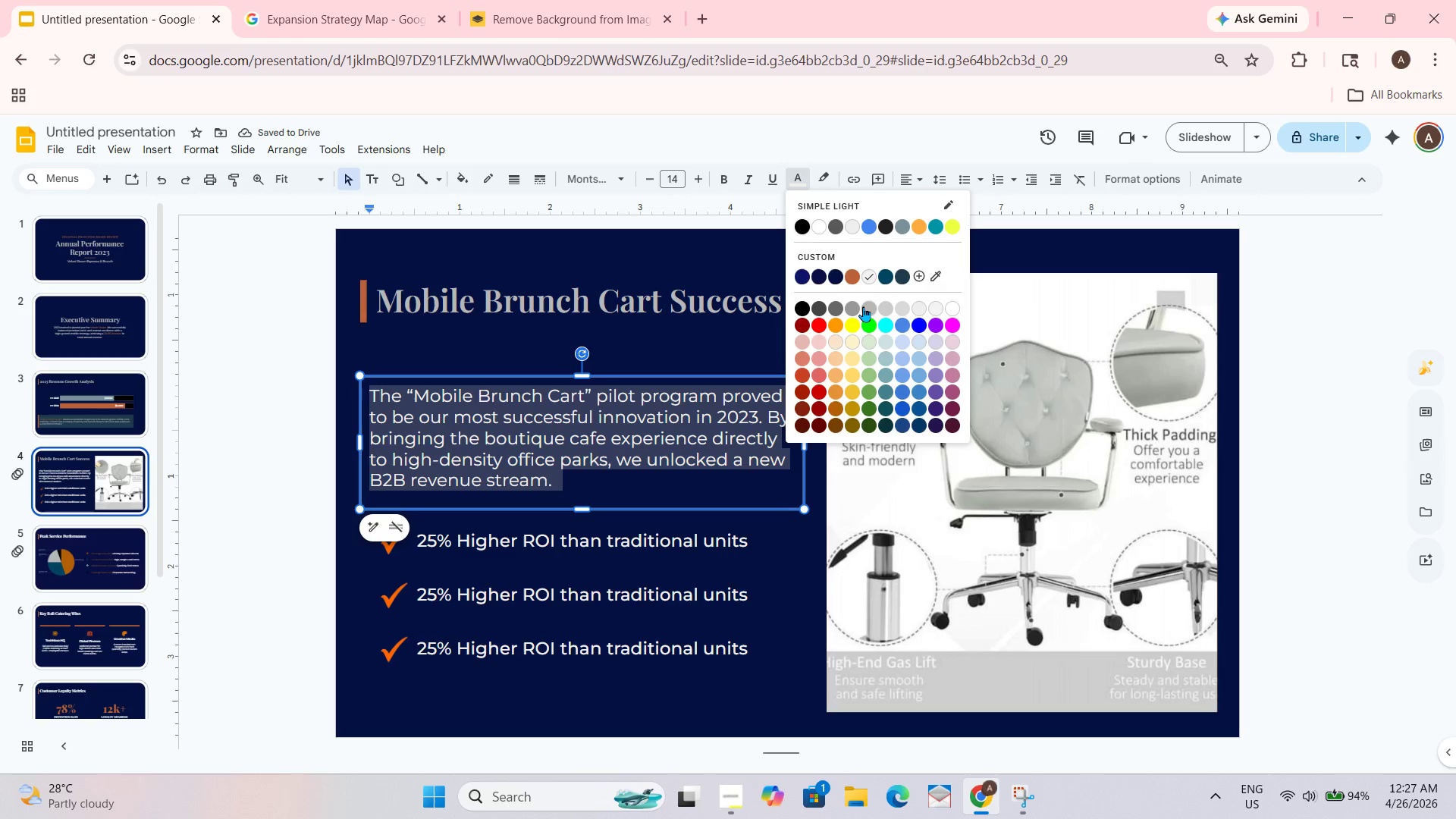 
left_click([865, 309])
 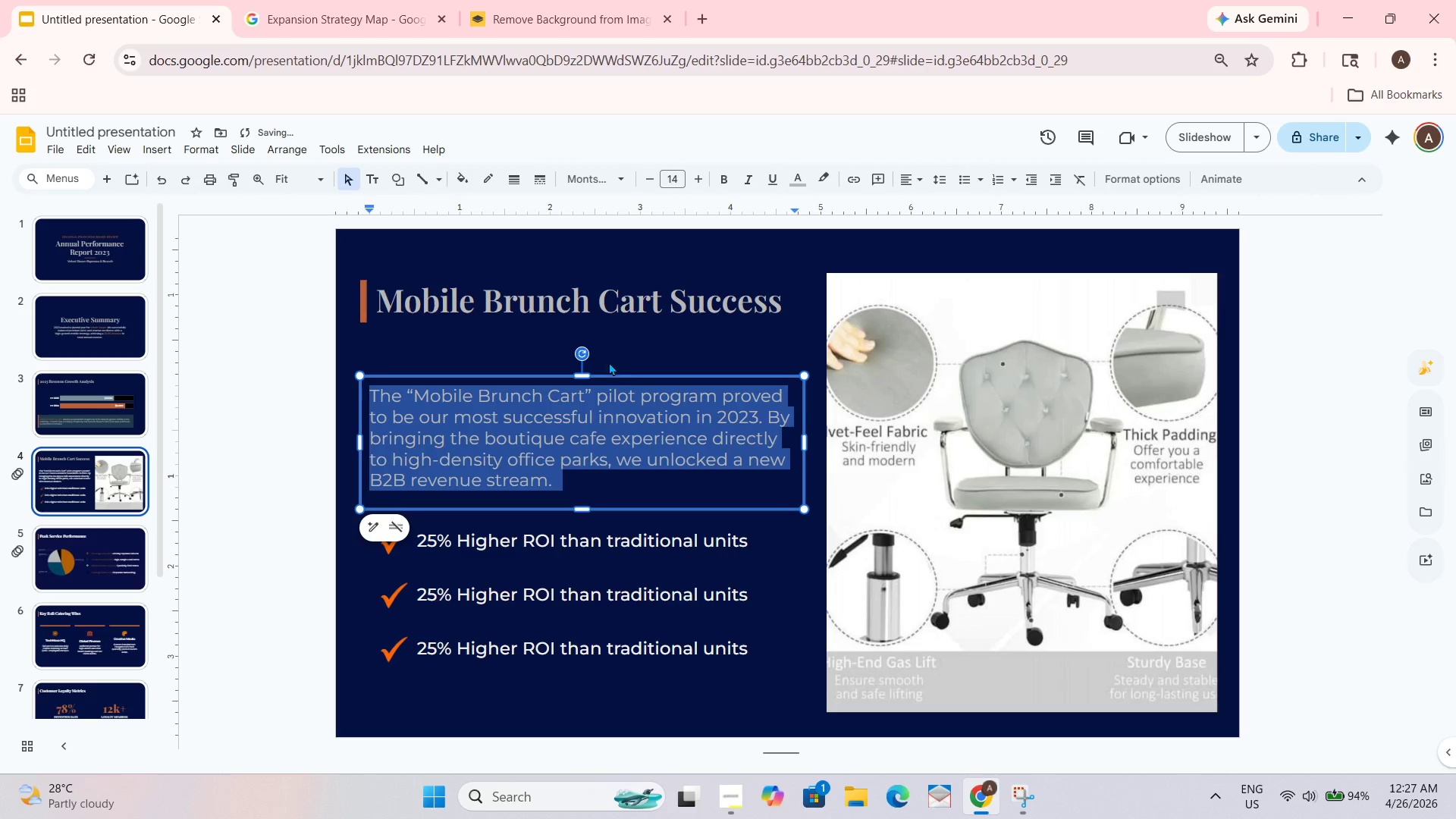 
left_click([639, 334])
 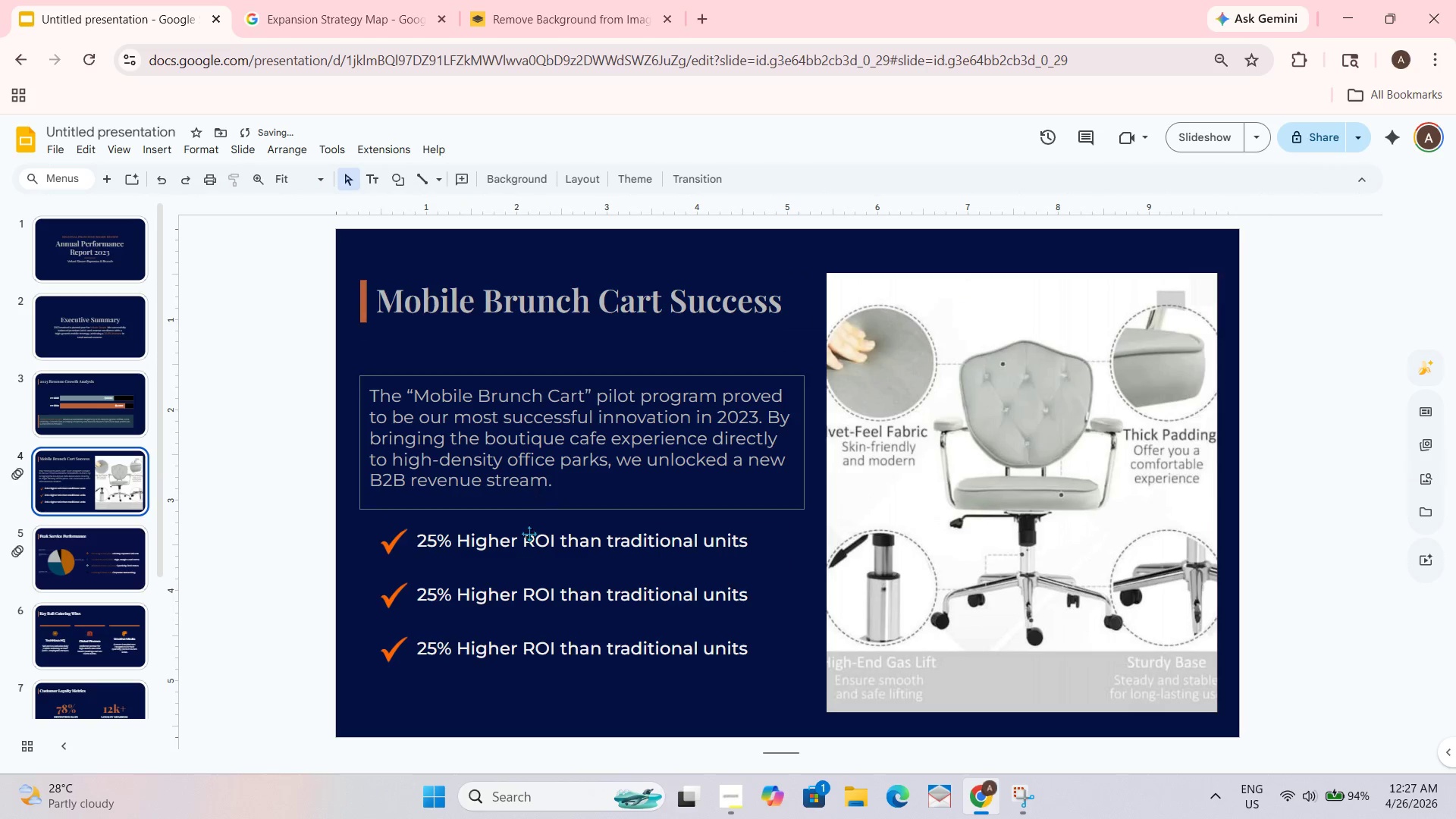 
key(Control+ControlLeft)
 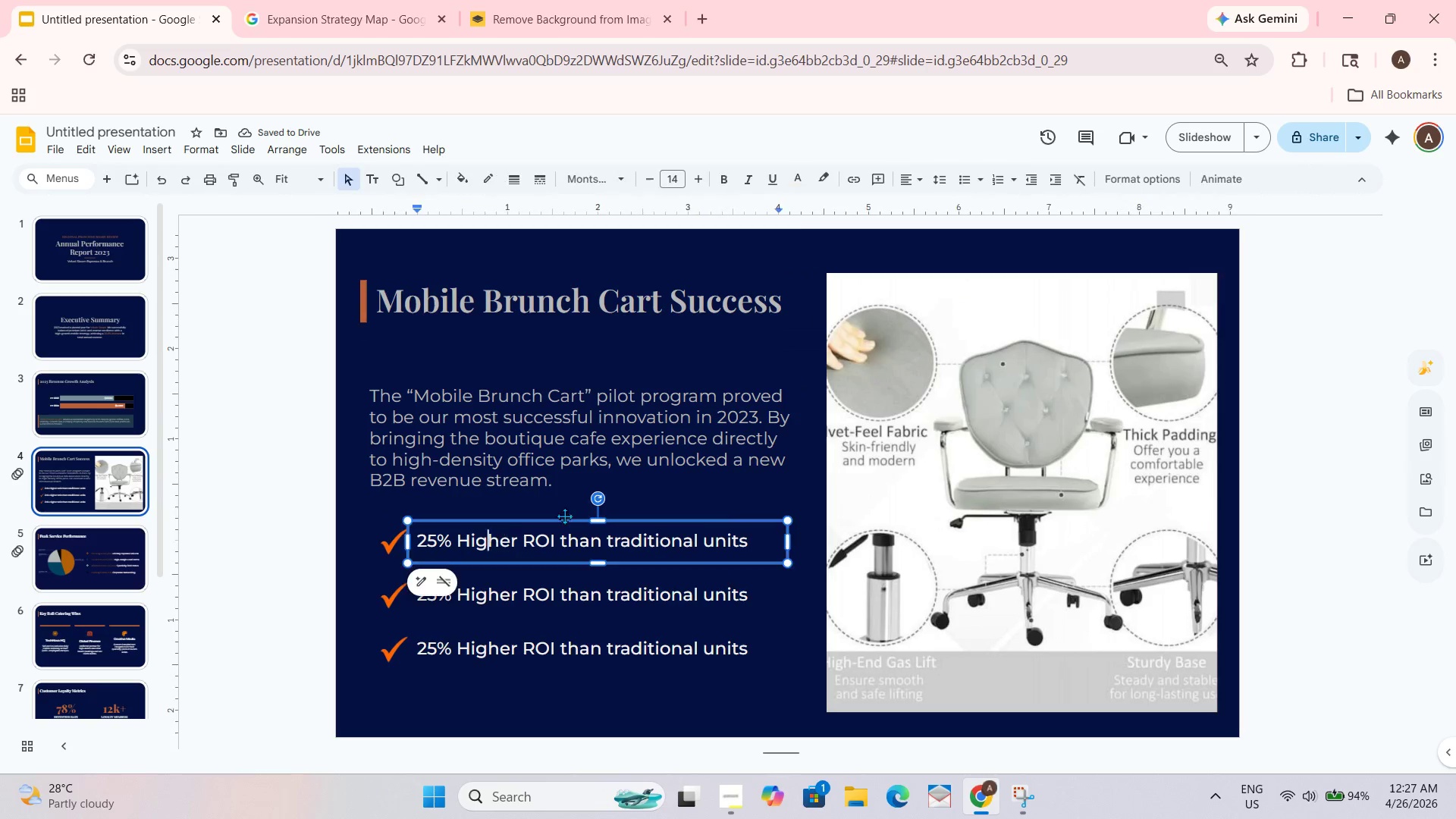 
key(Control+A)
 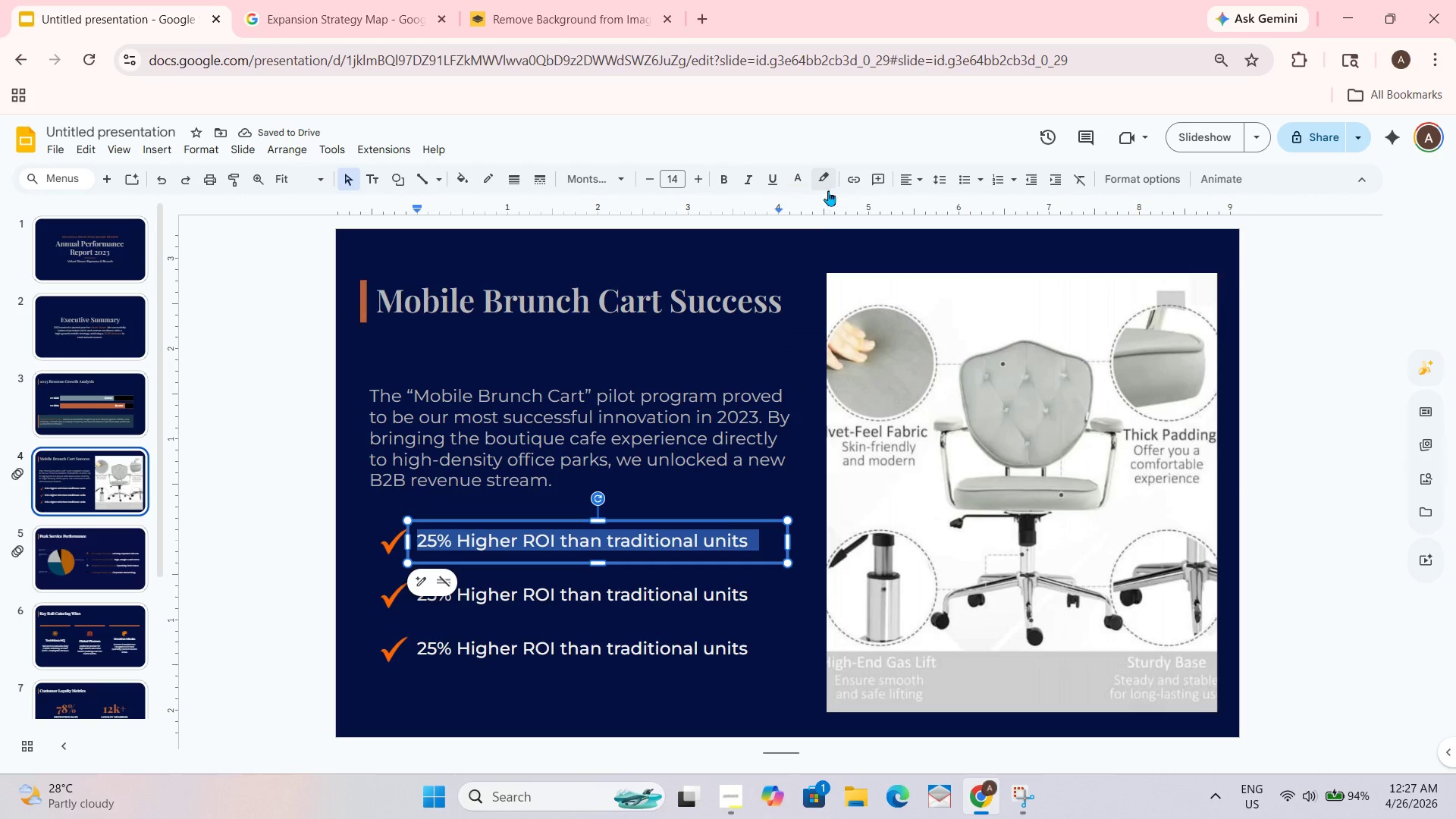 
left_click([799, 179])
 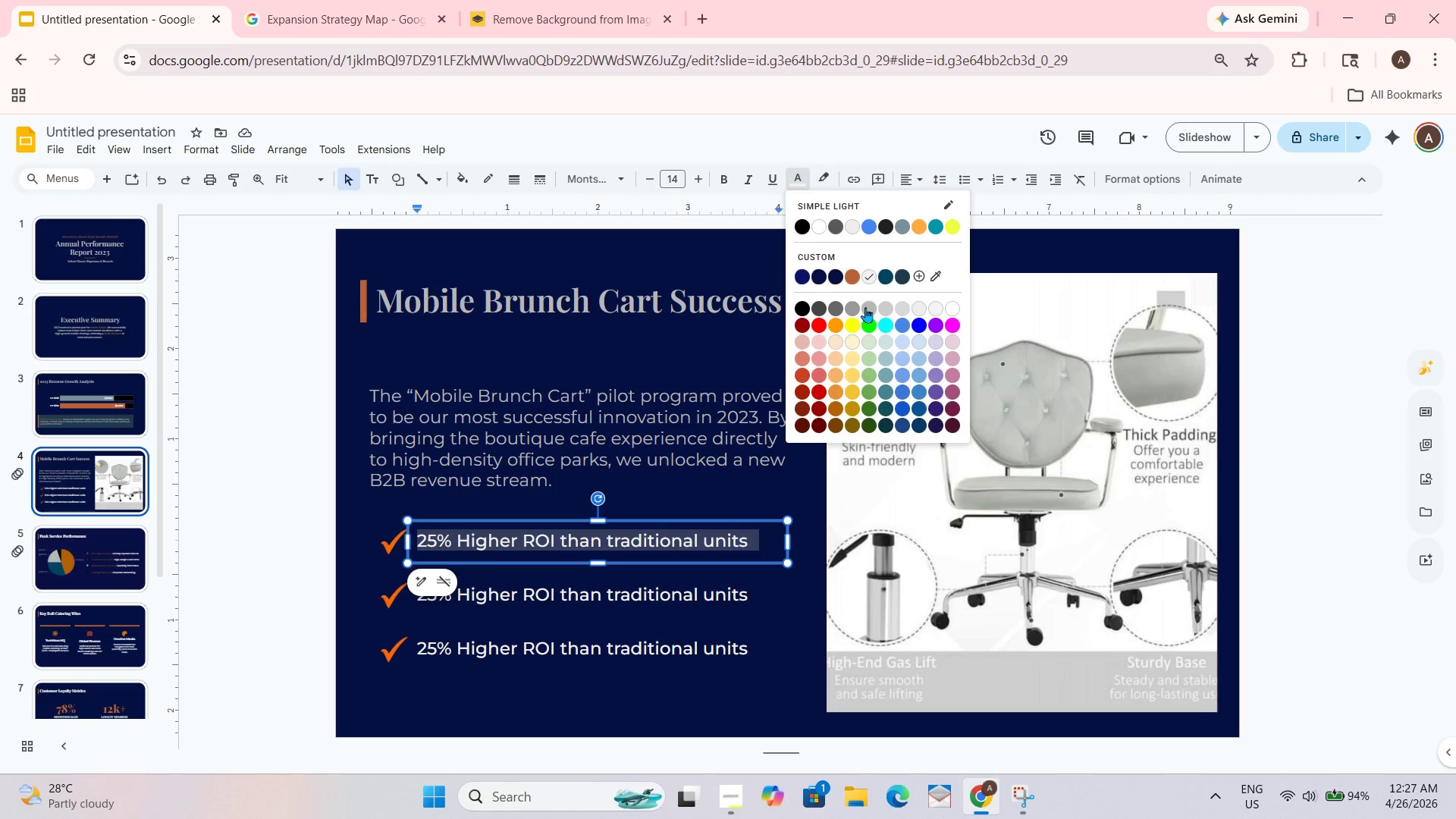 
left_click([865, 305])
 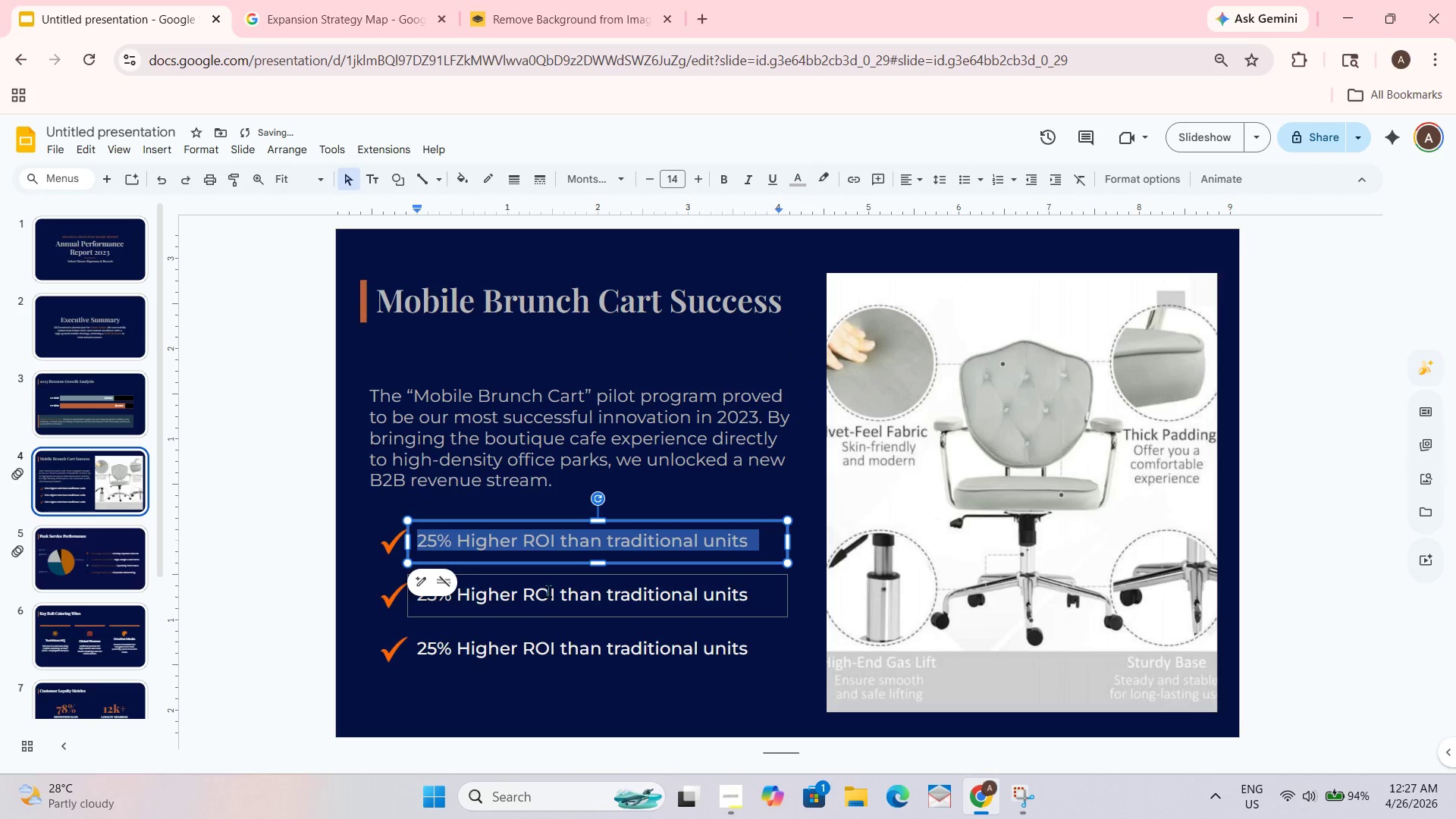 
key(Control+ControlLeft)
 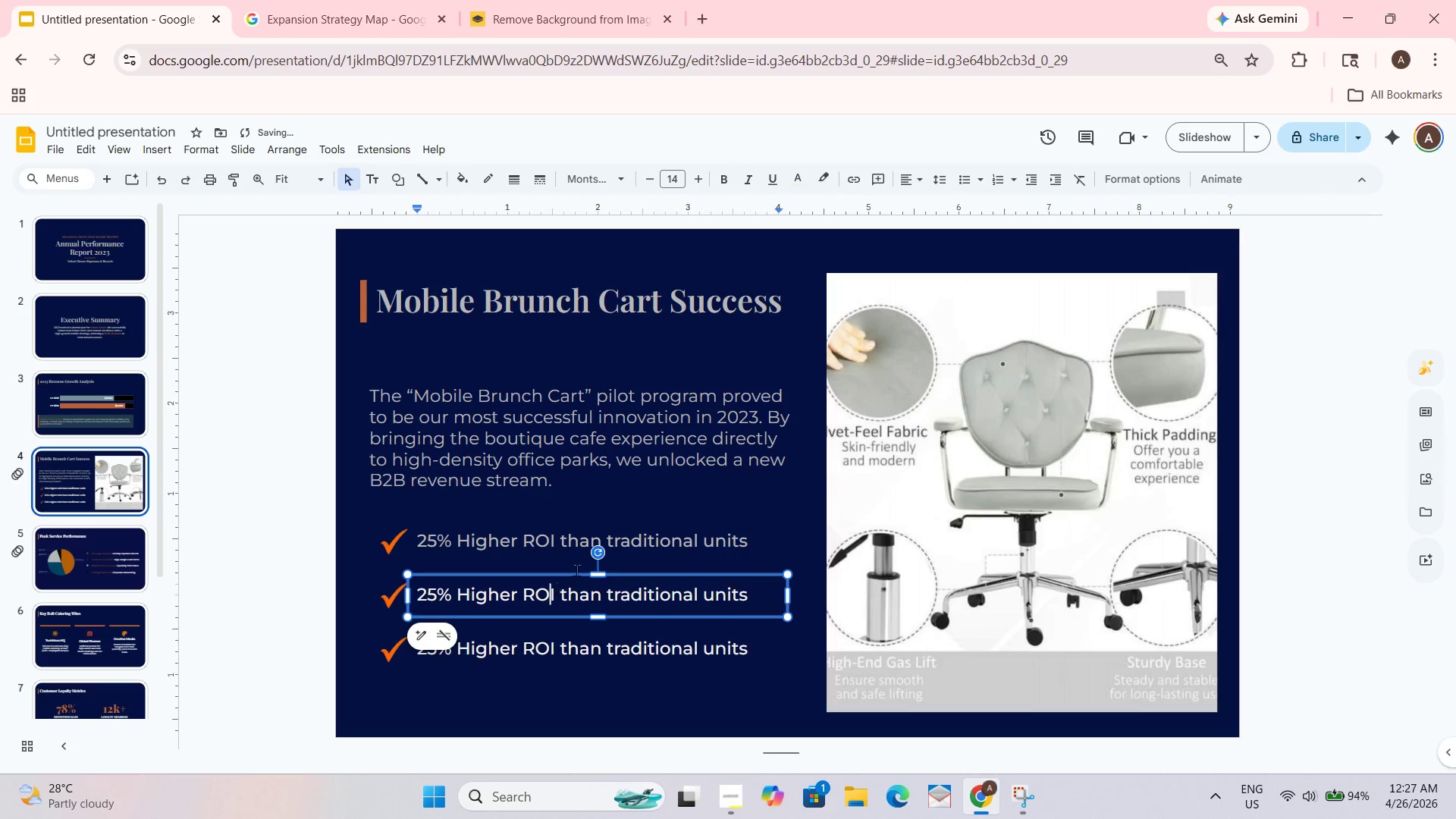 
key(Control+A)
 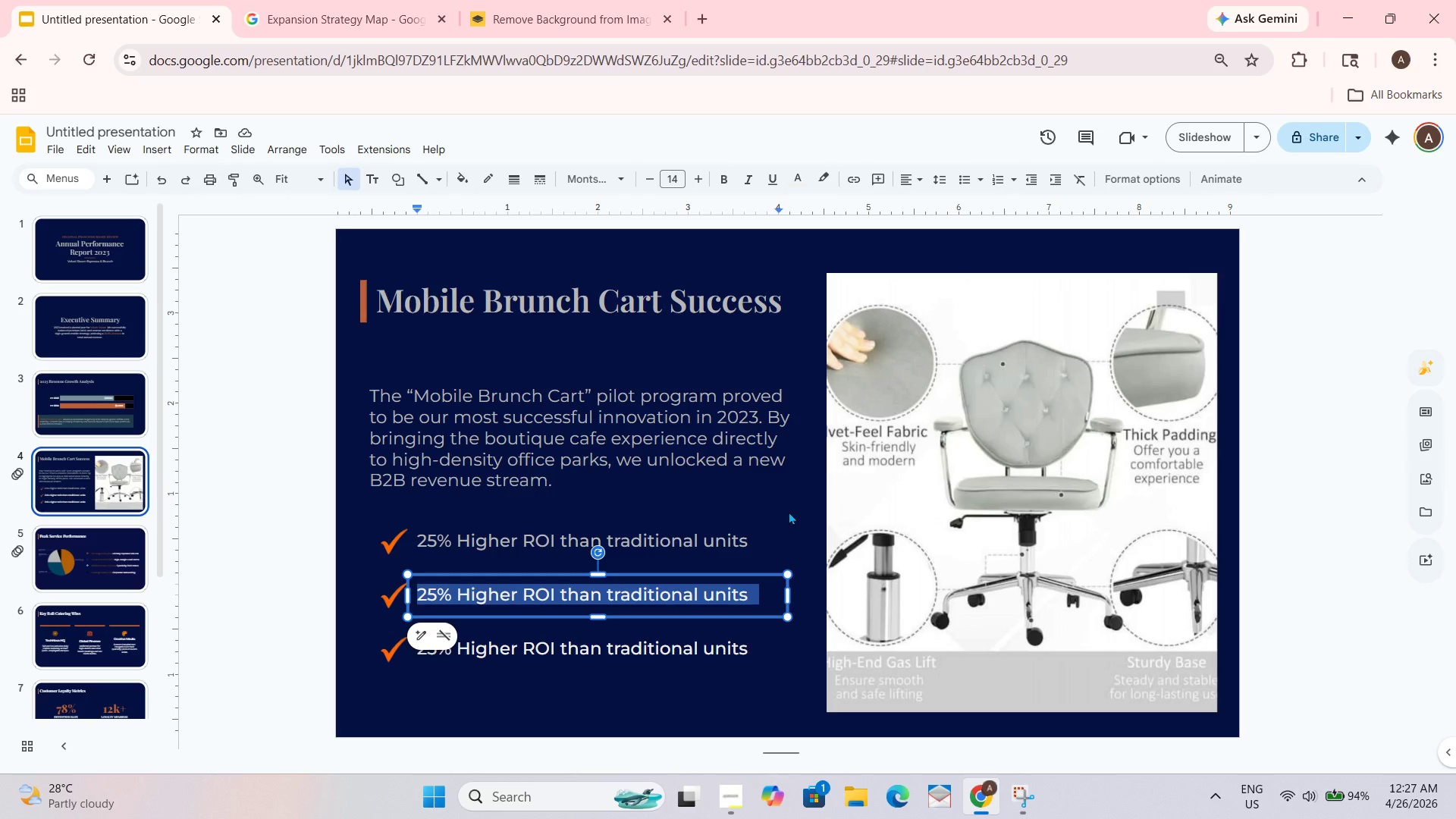 
wait(7.53)
 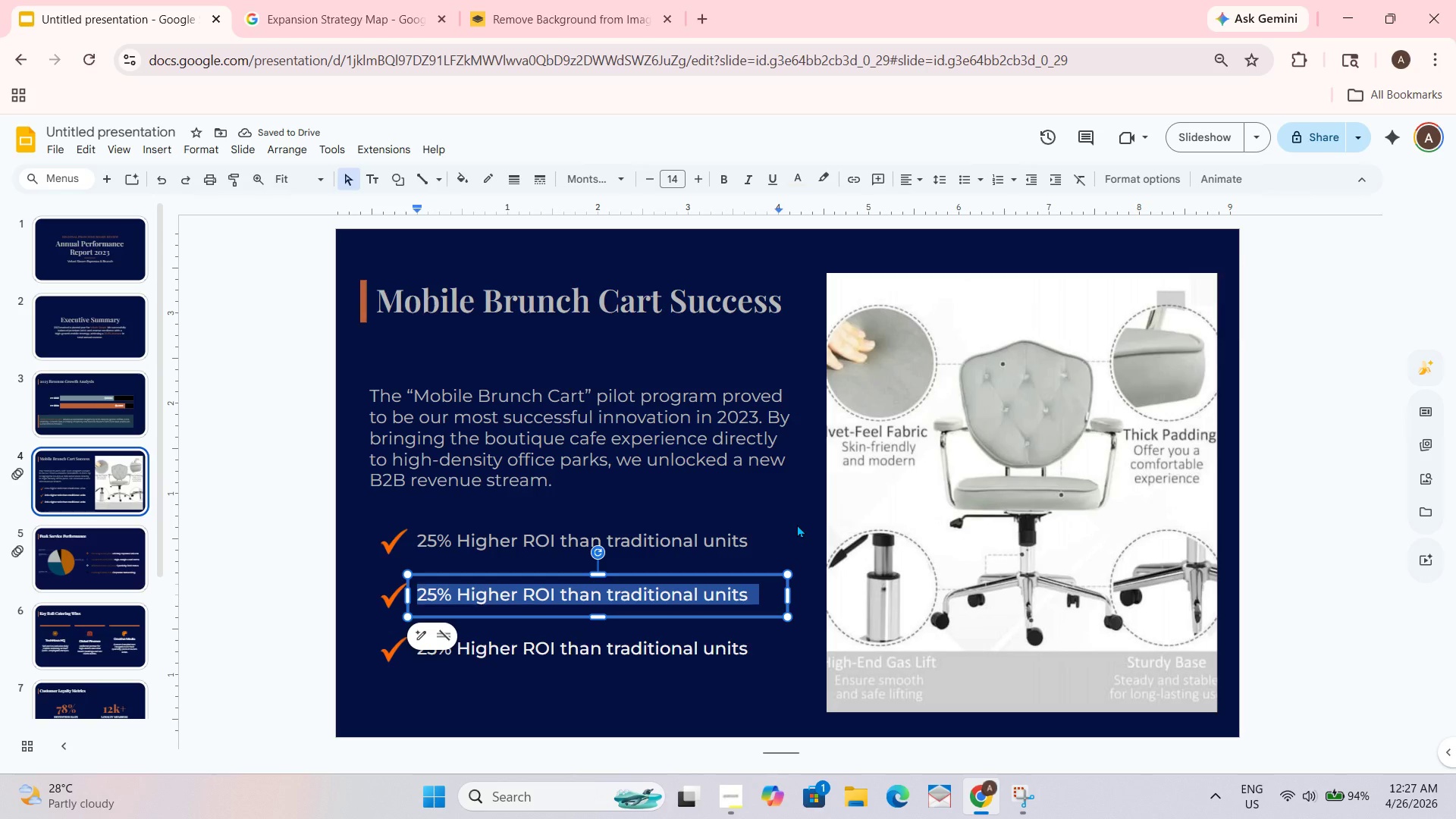 
type(Seamless Brand Inter)
key(Backspace)
type(gre)
key(Backspace)
type(ation)
 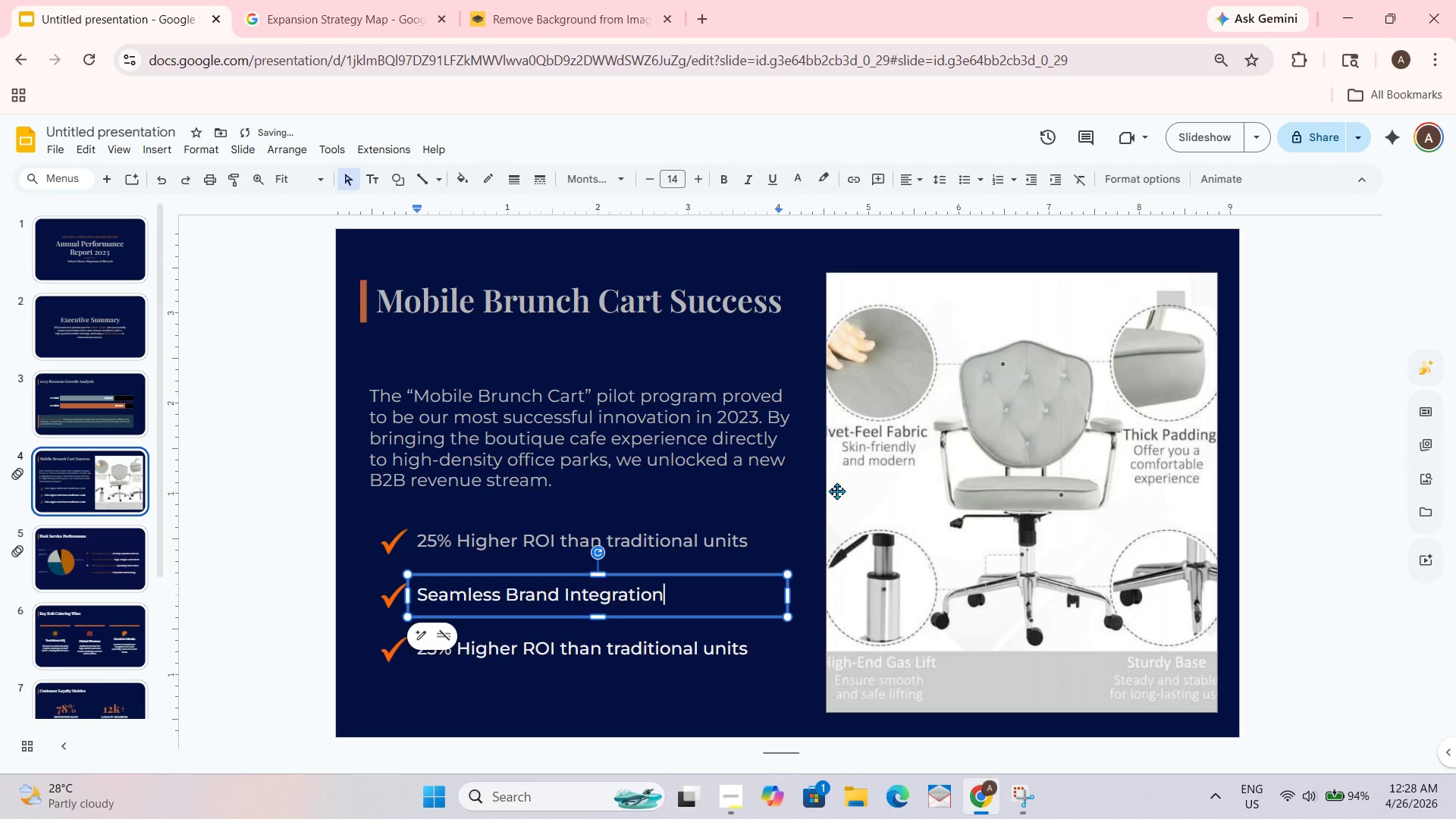 
left_click([726, 648])
 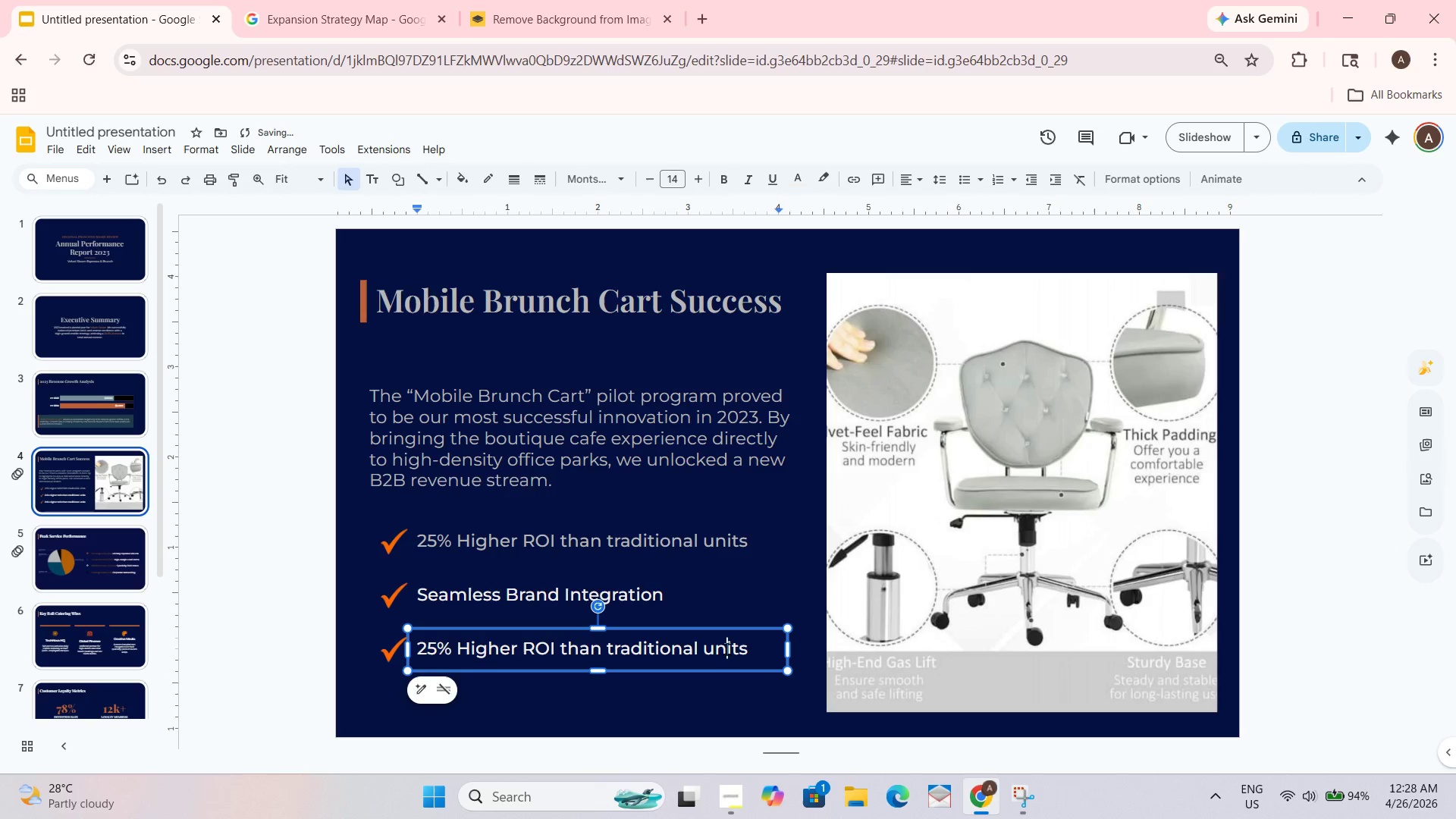 
key(Control+ControlLeft)
 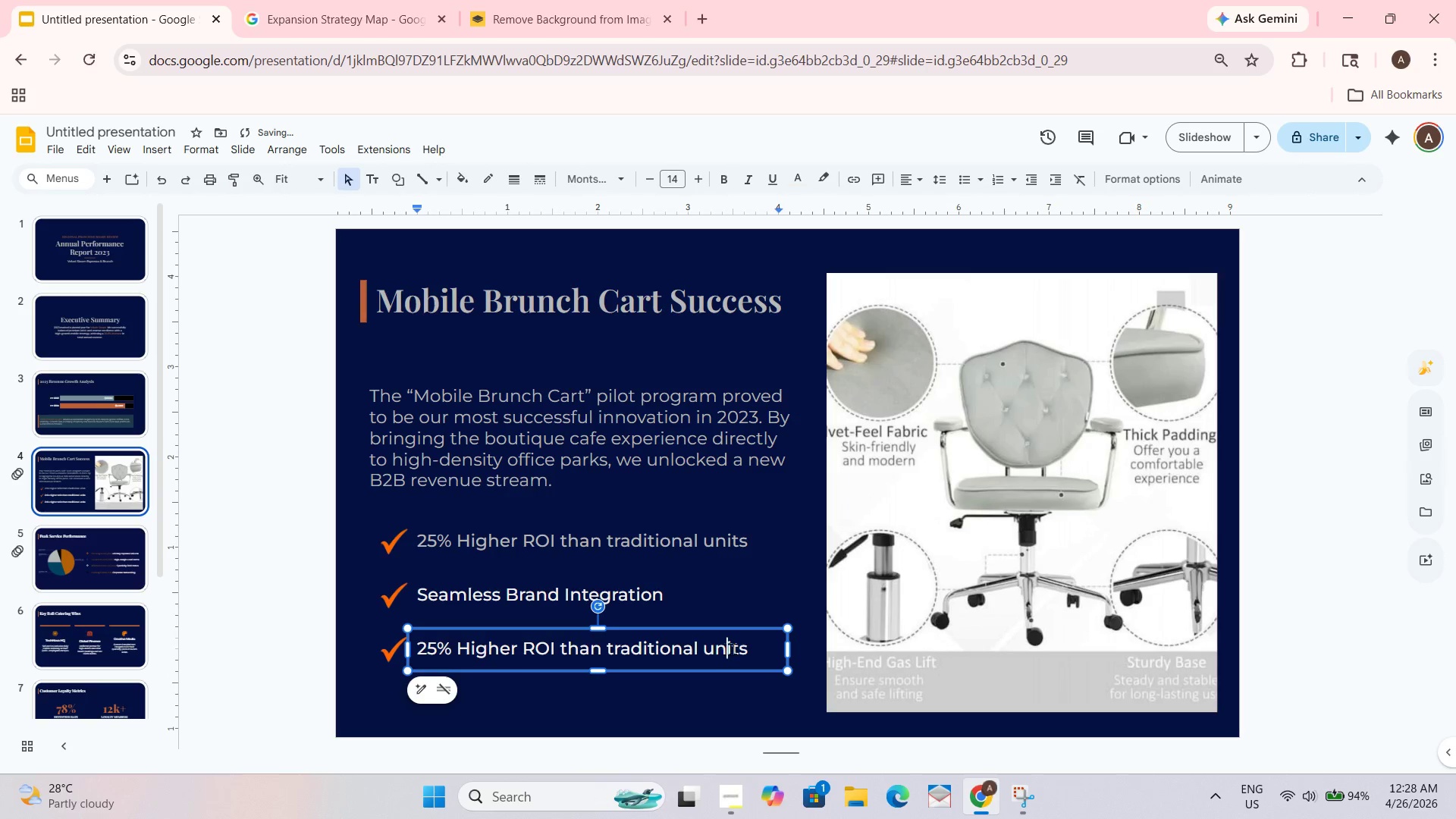 
key(Control+A)
 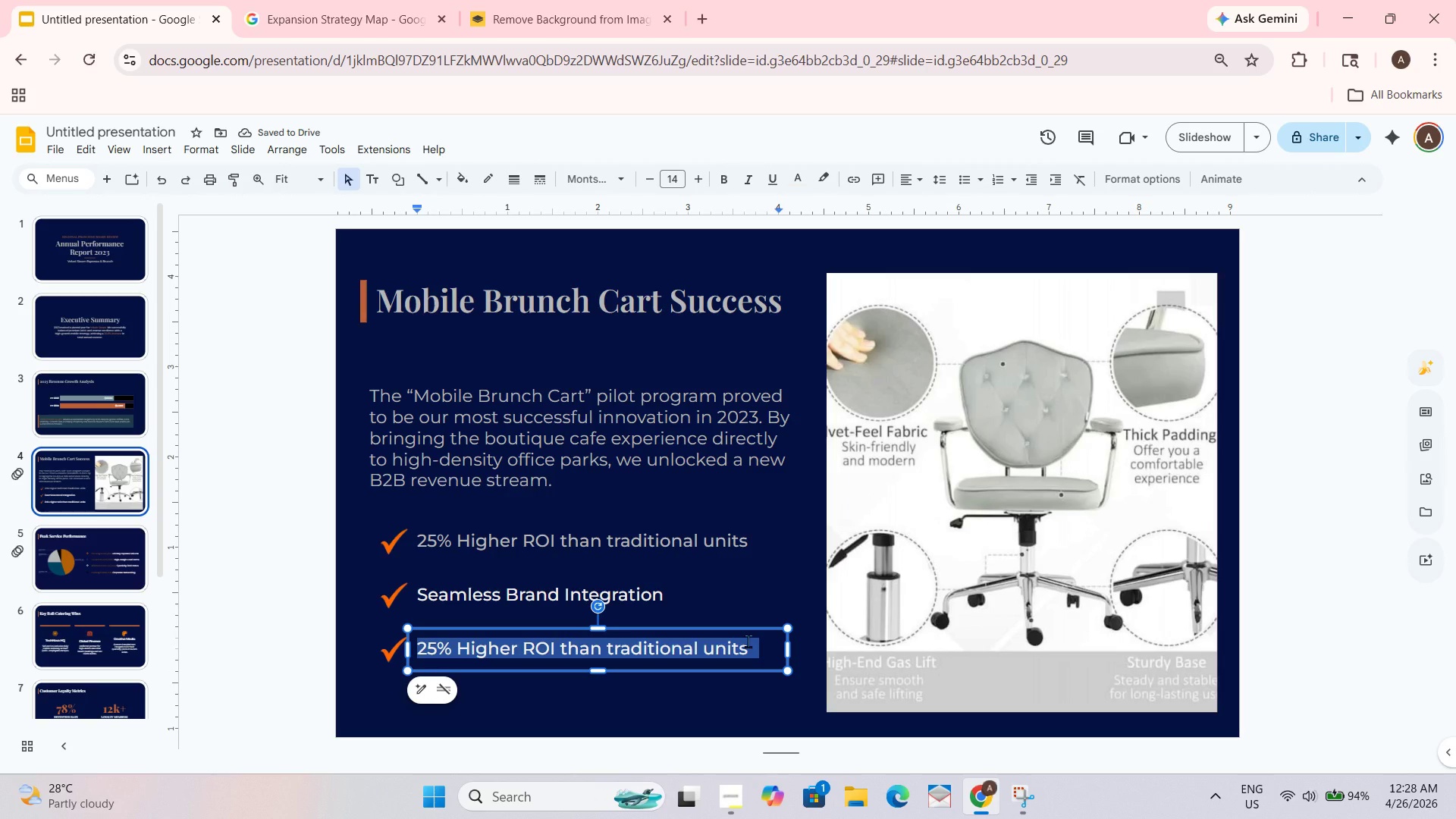 
hold_key(key=ShiftLeft, duration=0.42)
 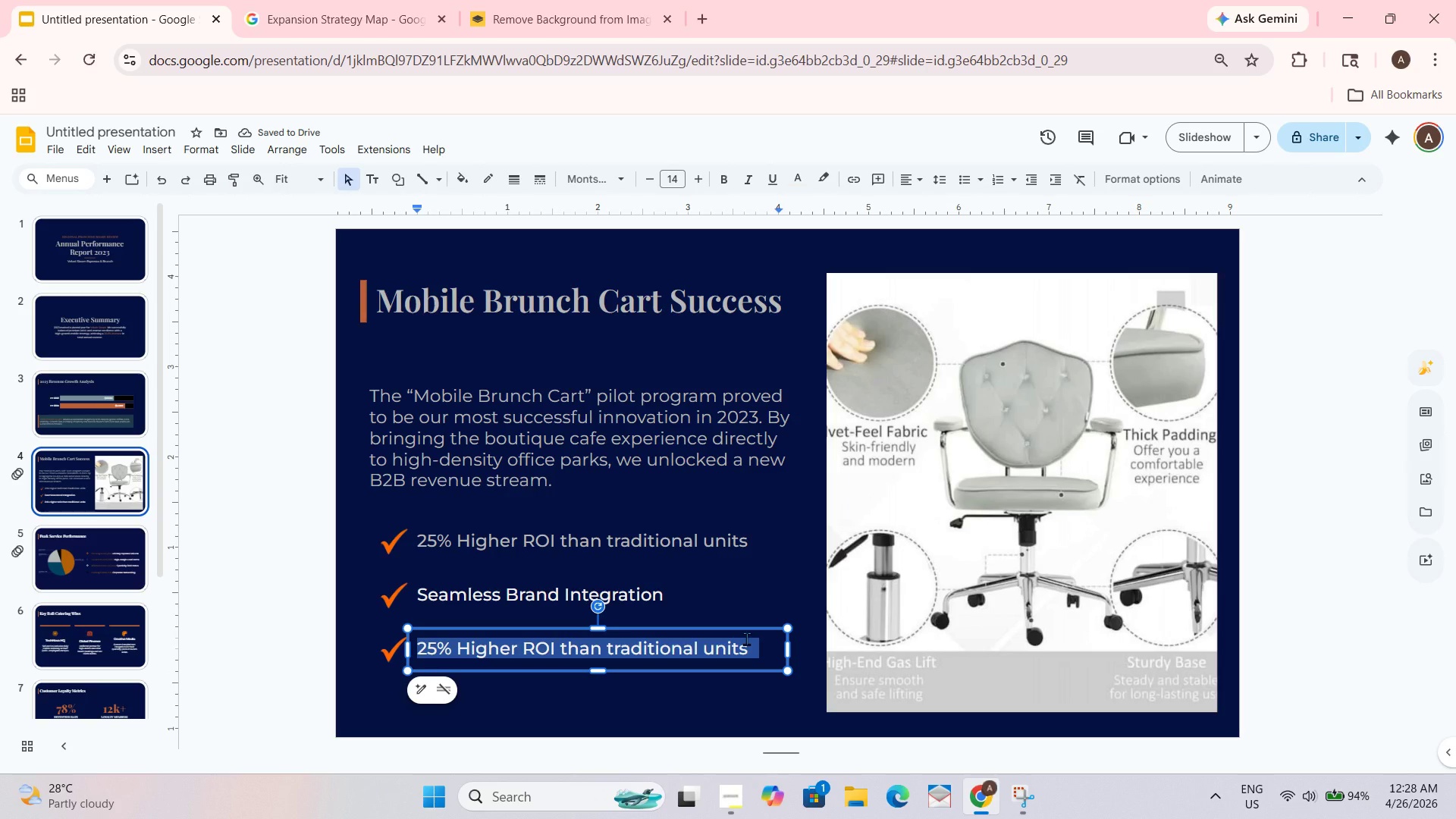 
type(98% Corporate Client )
 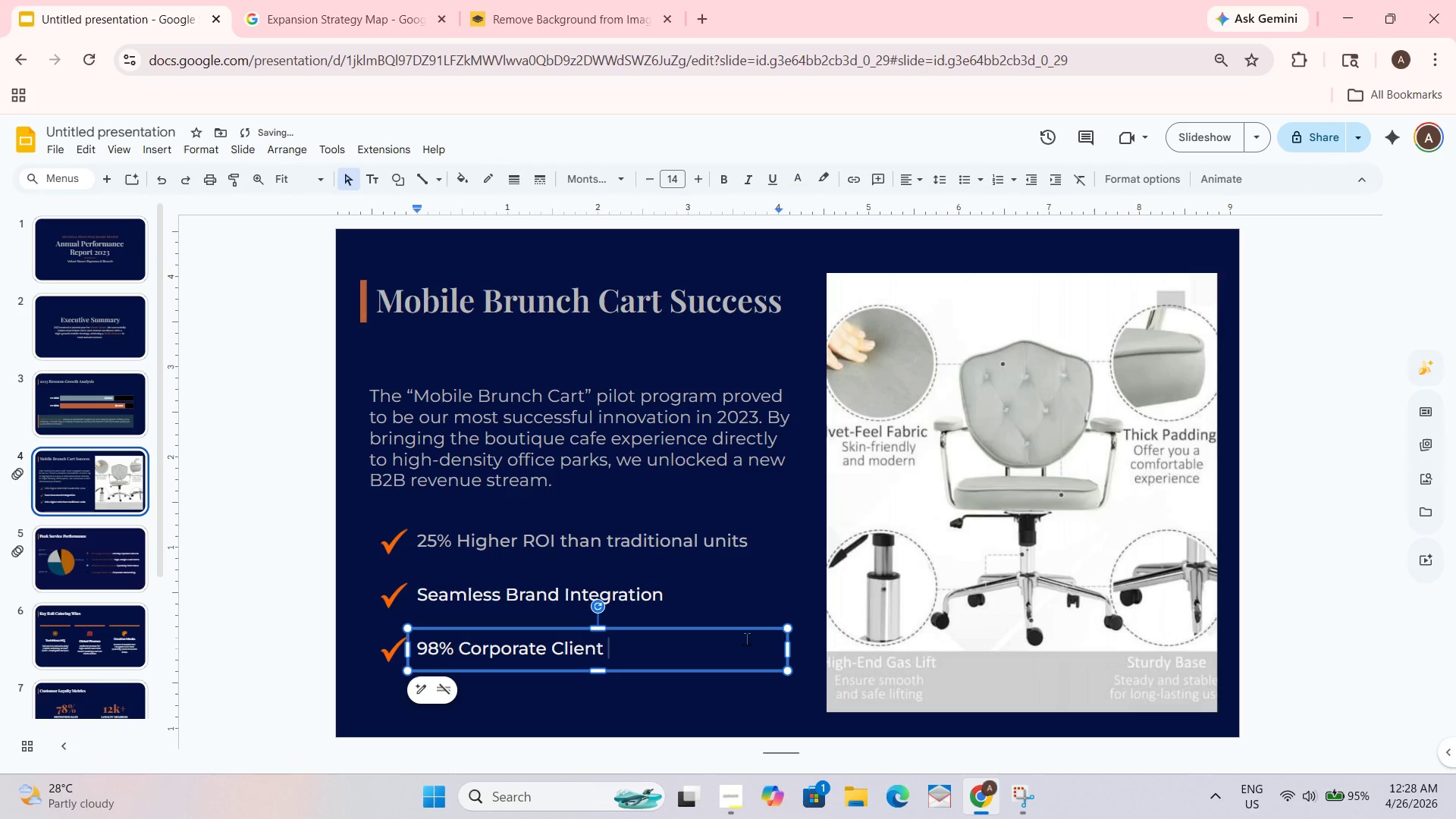 
type(Satisfaction)
 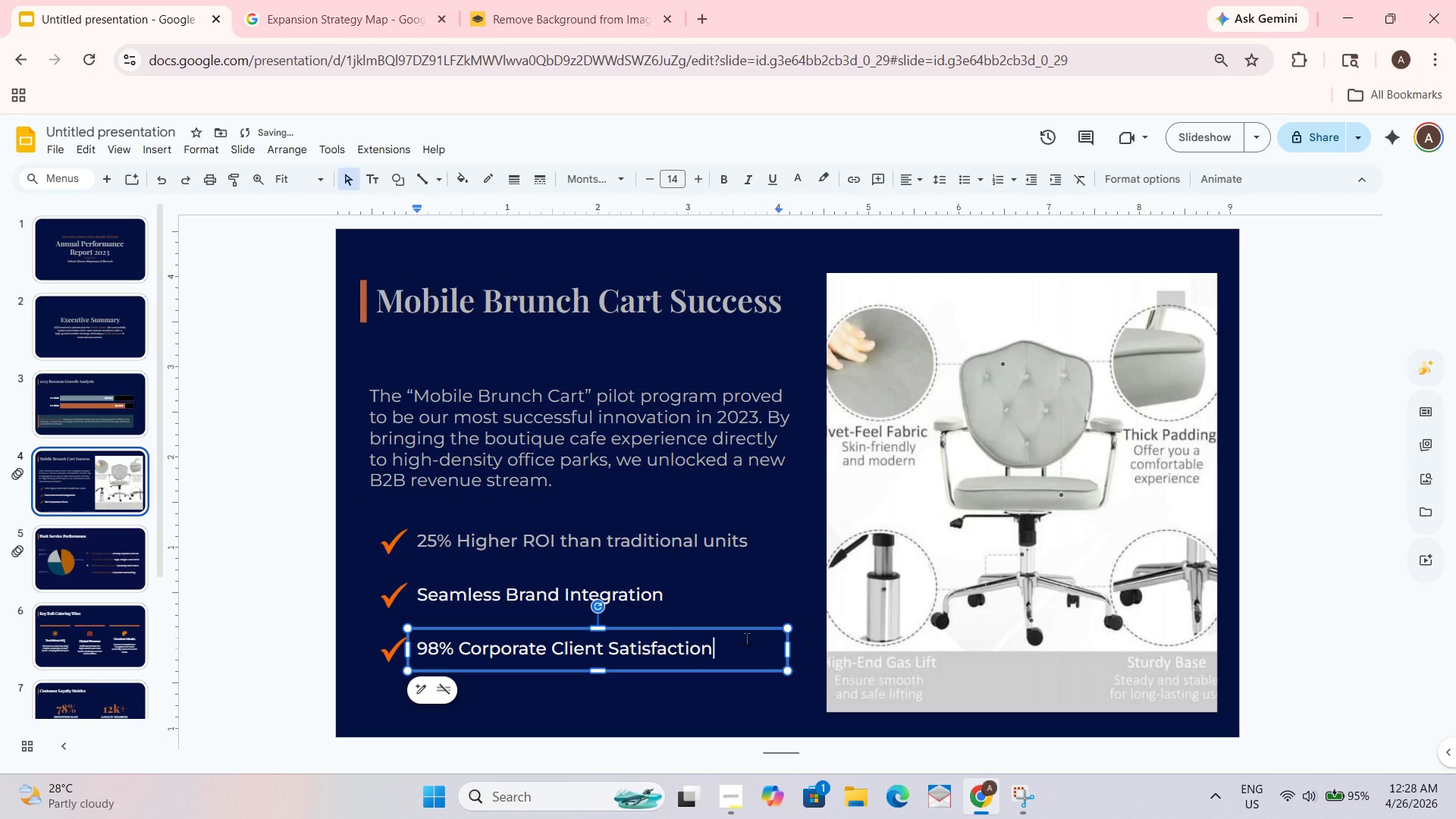 
key(Control+A)
 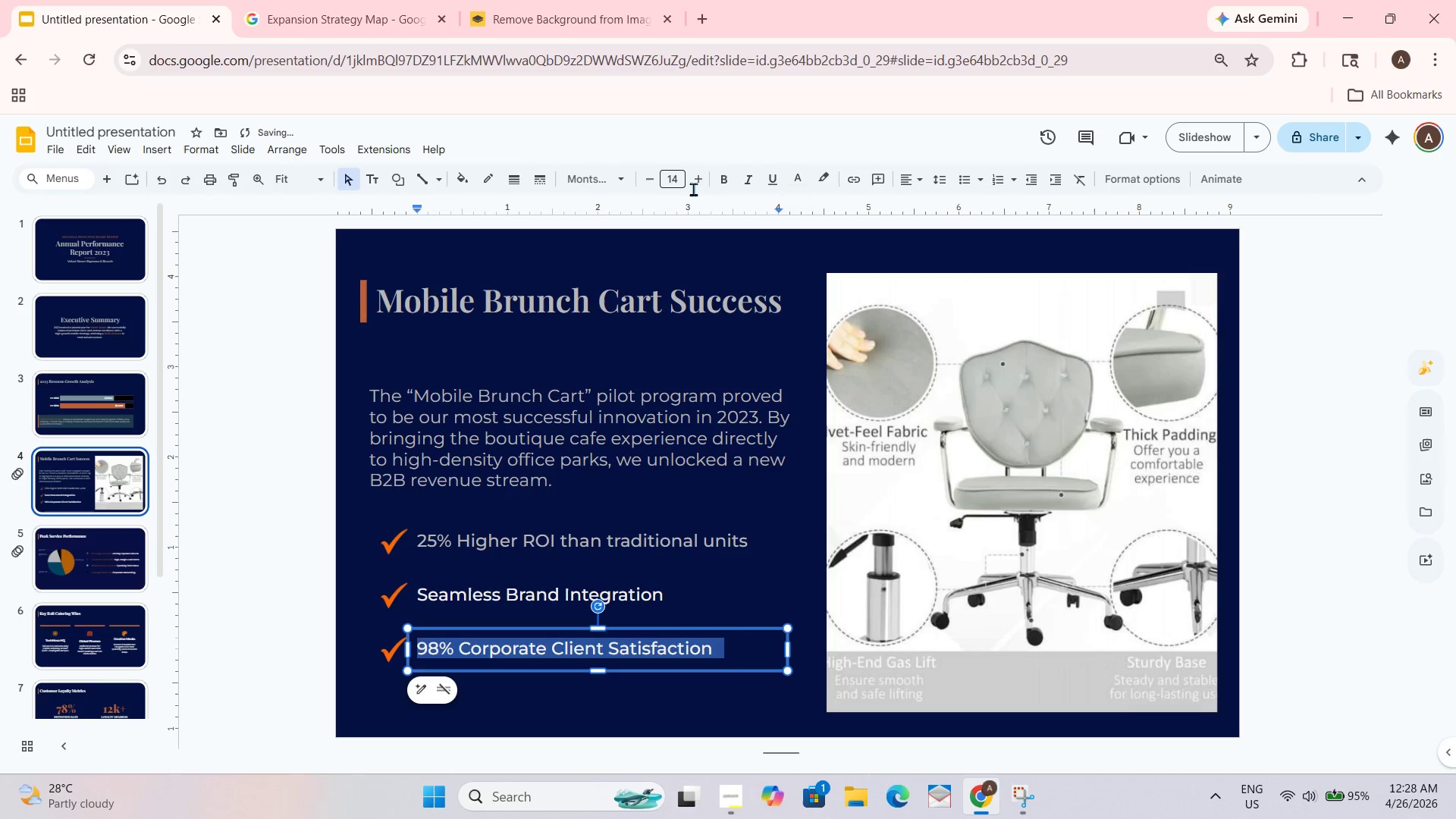 
left_click([800, 174])
 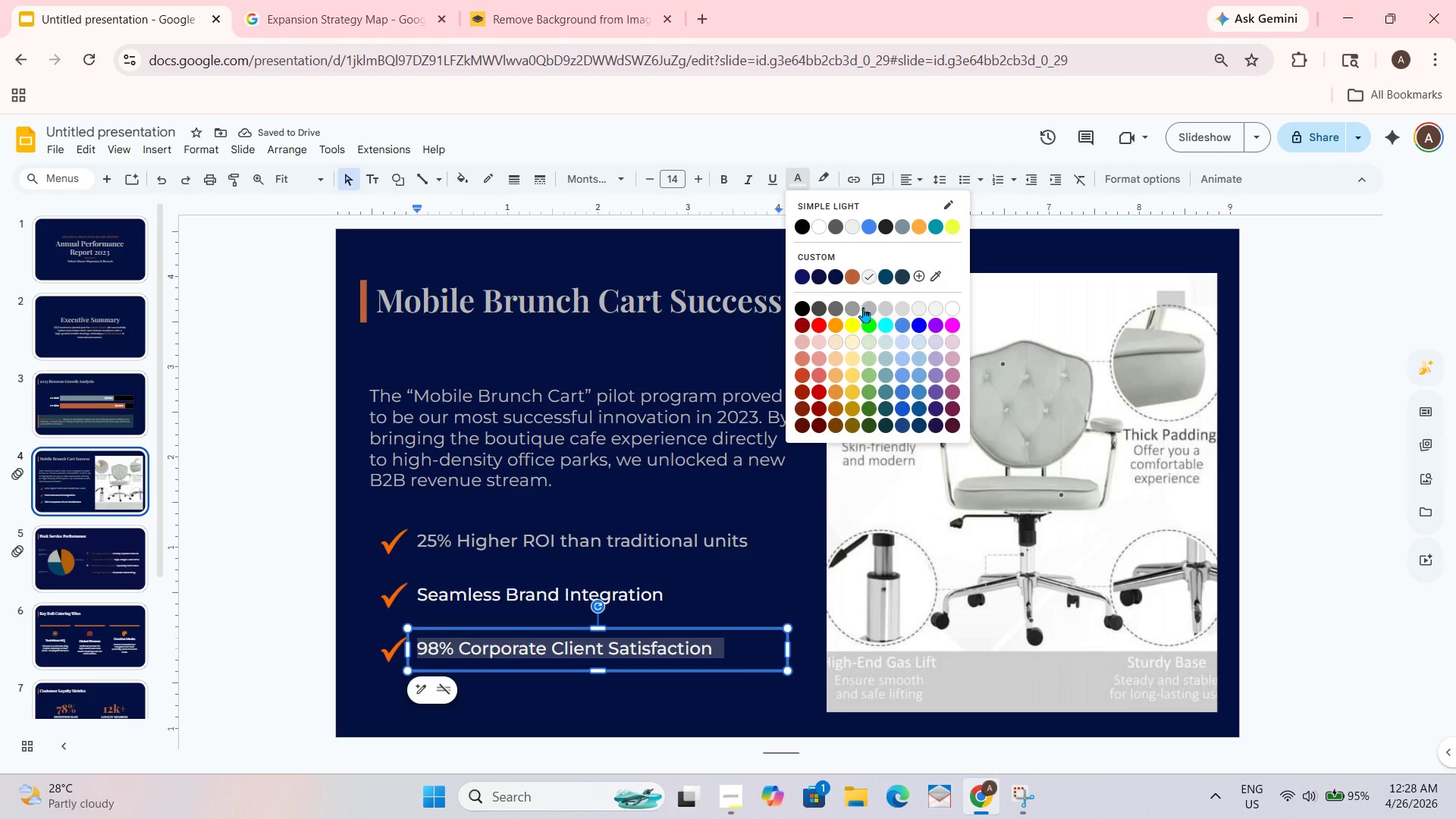 
left_click([864, 307])
 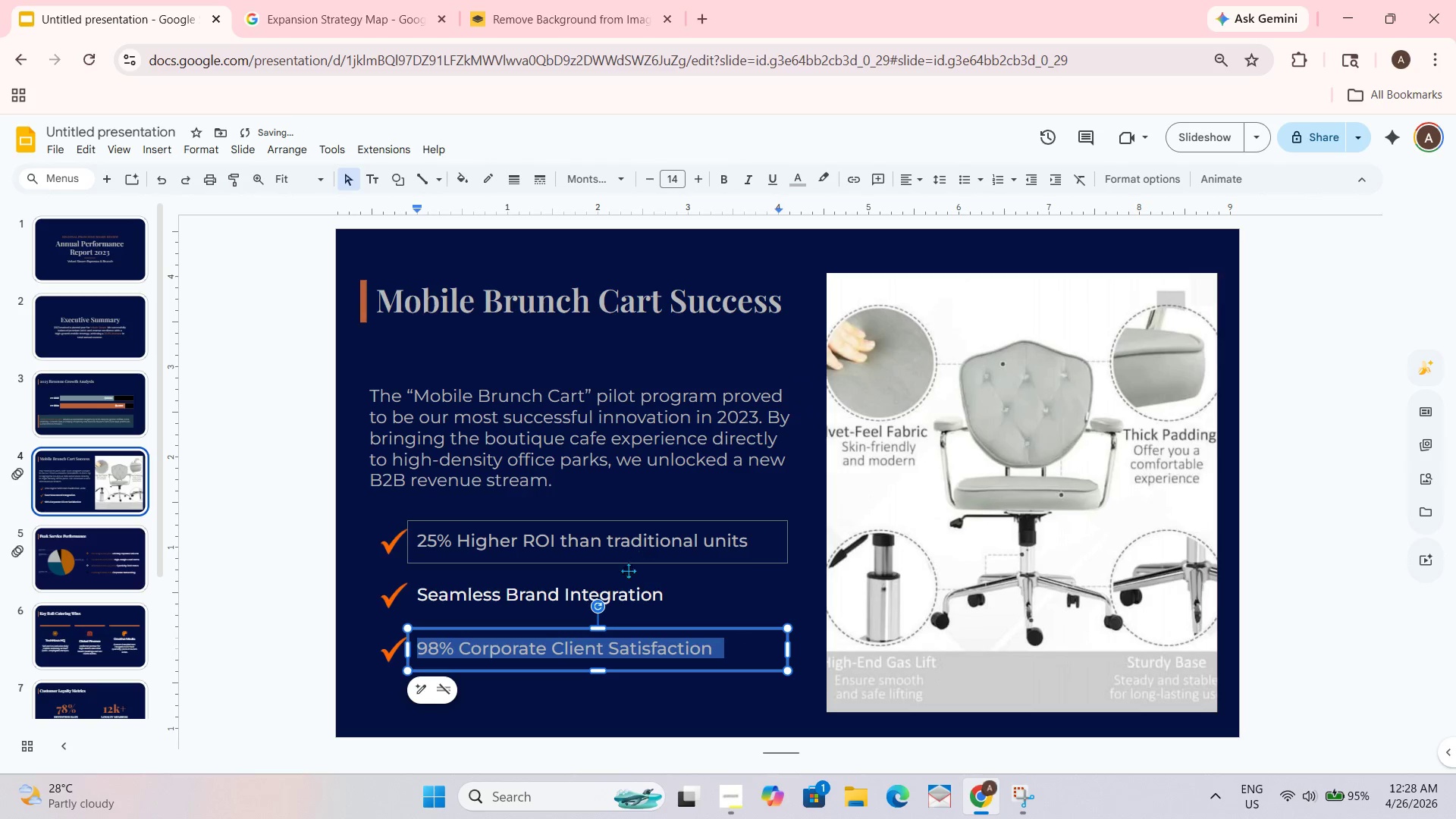 
left_click([607, 595])
 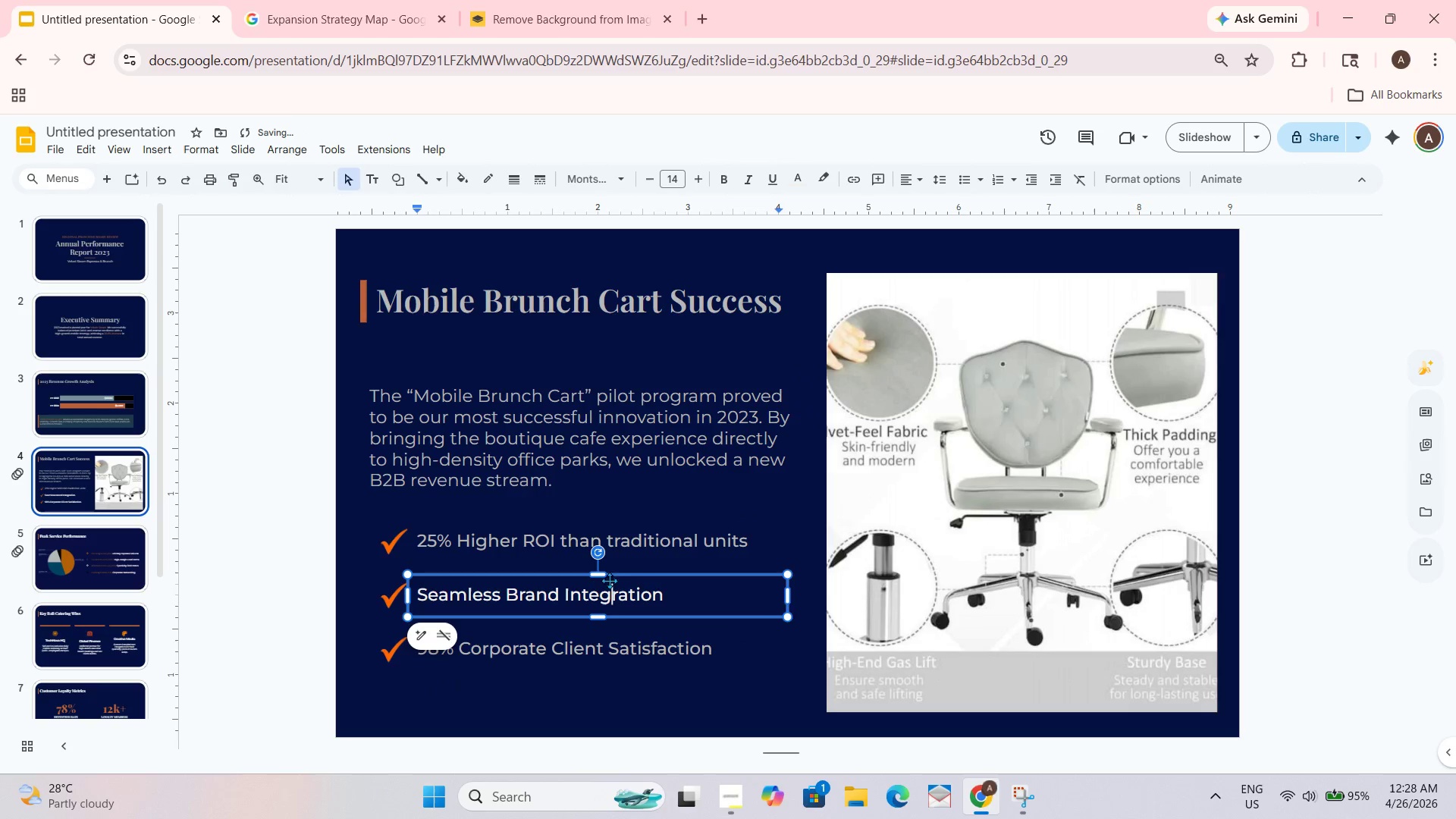 
key(Control+A)
 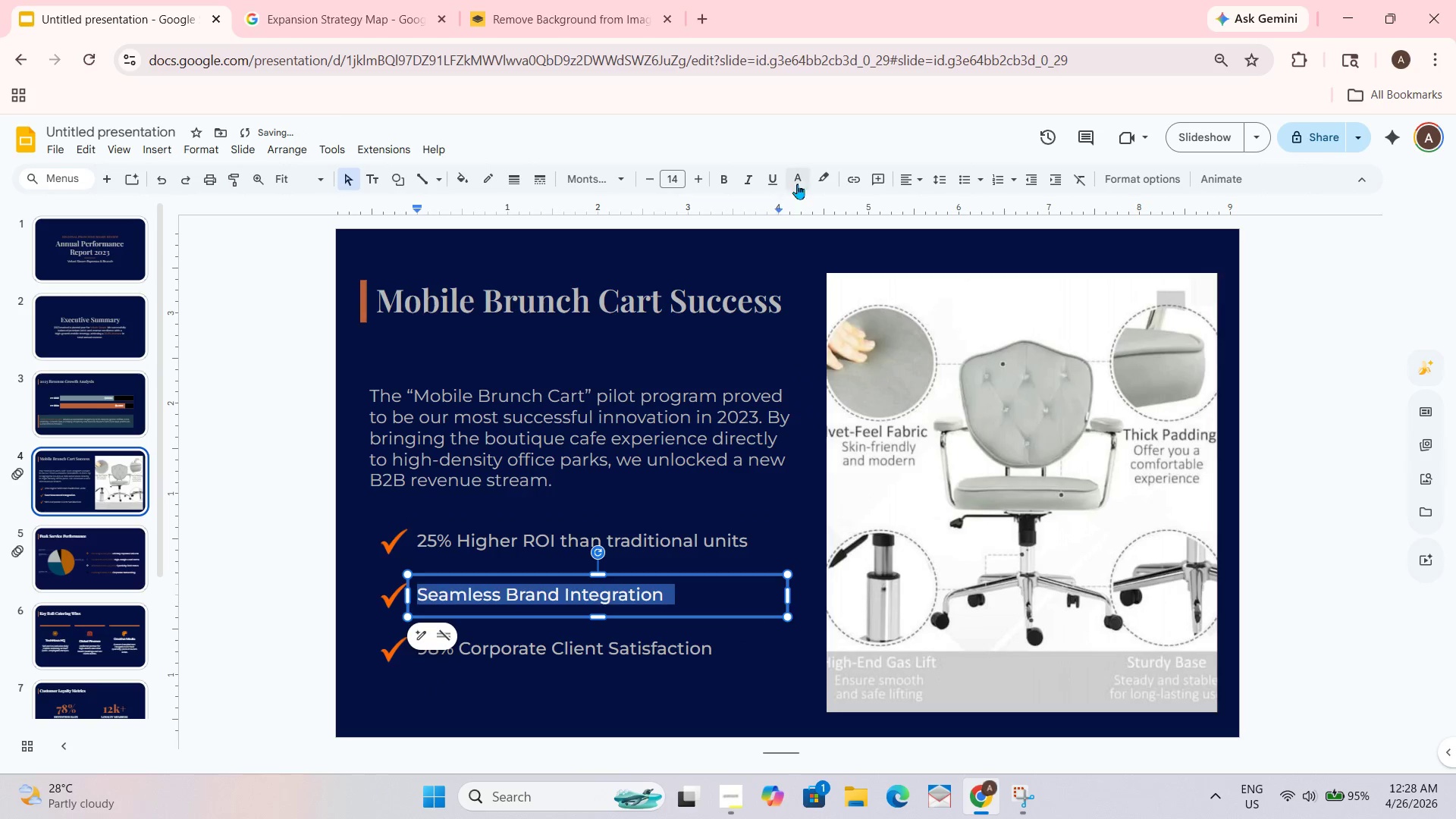 
left_click([807, 171])
 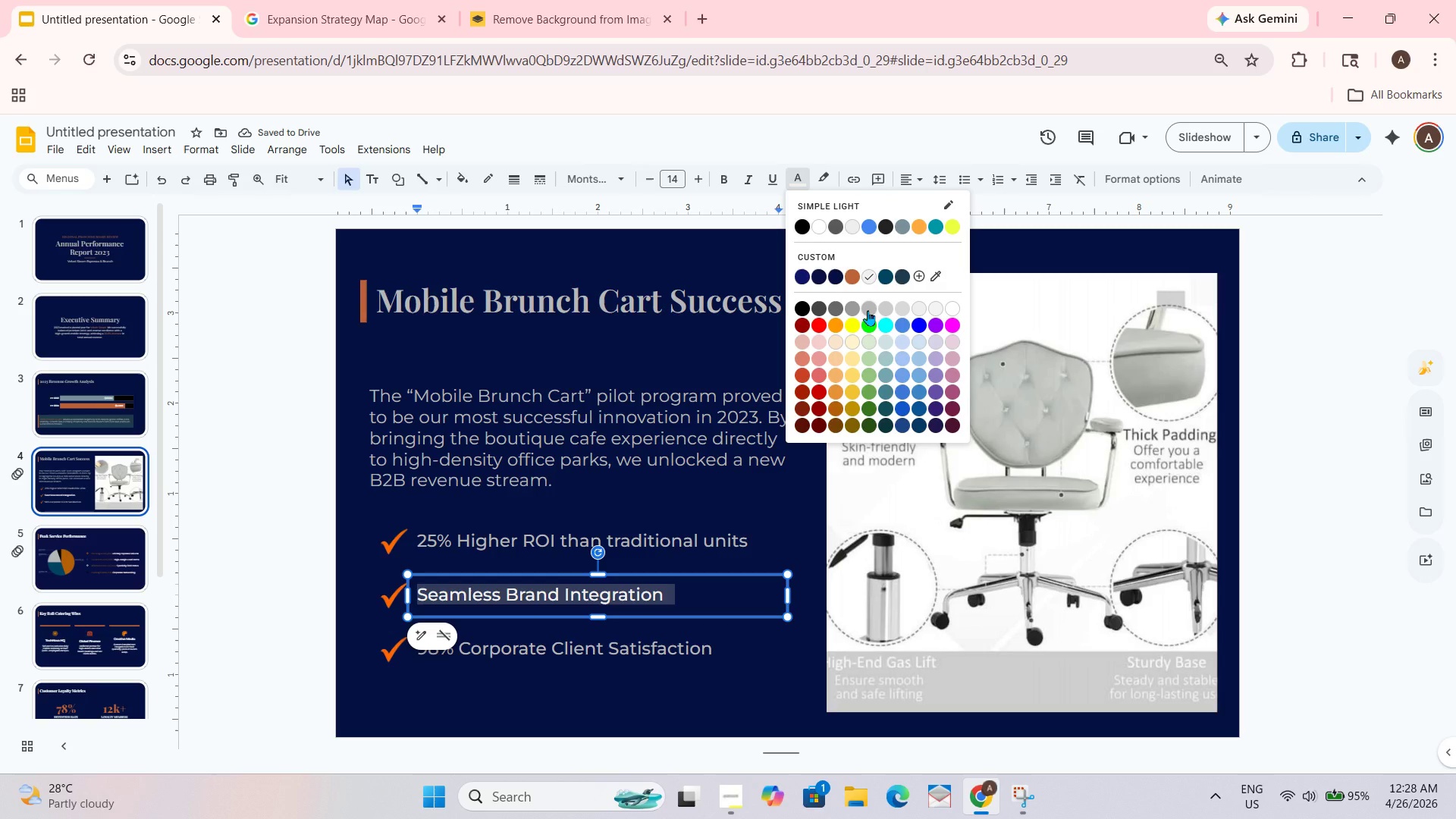 
left_click([868, 308])
 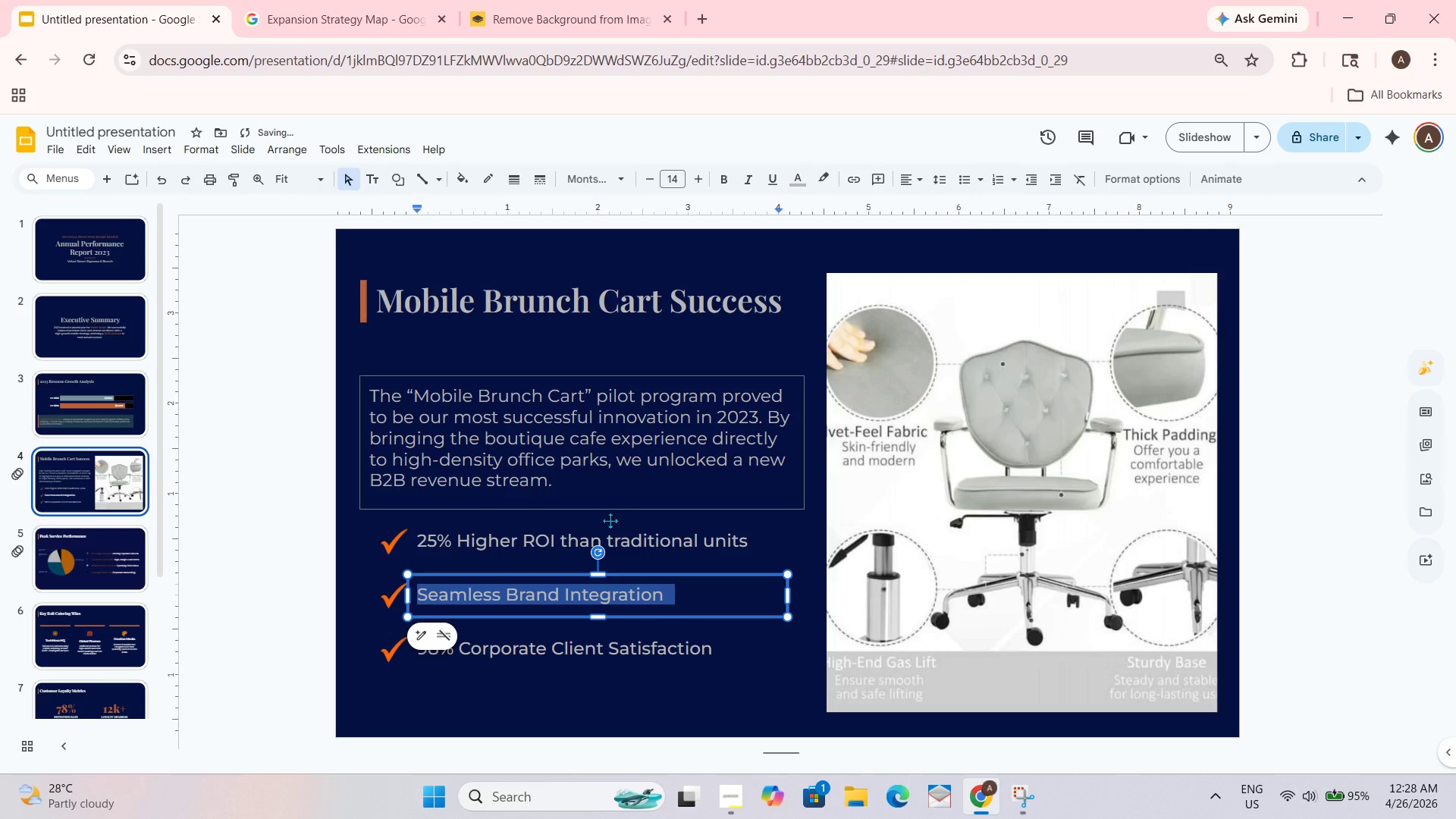 
left_click([610, 534])
 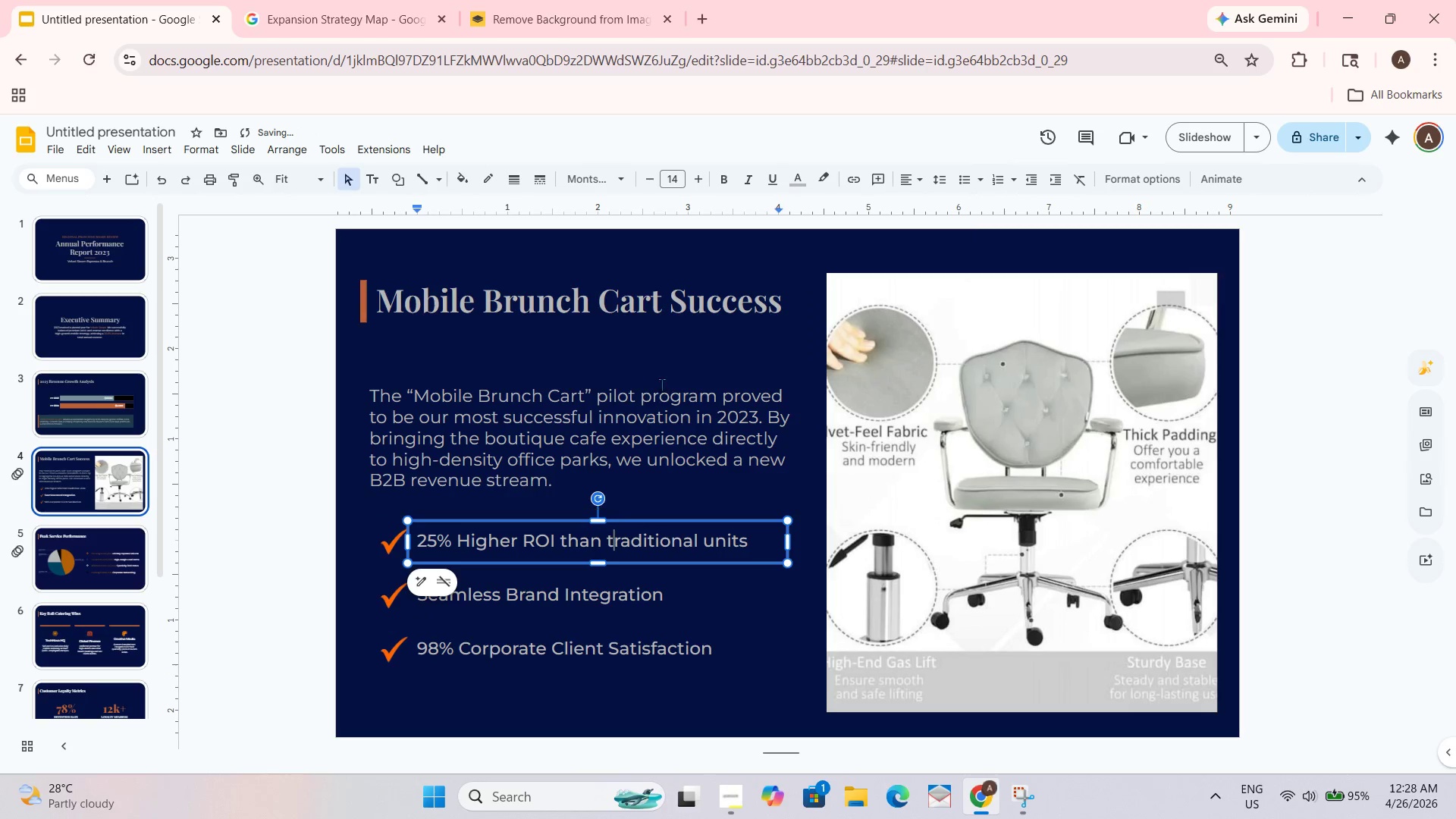 
key(Control+A)
 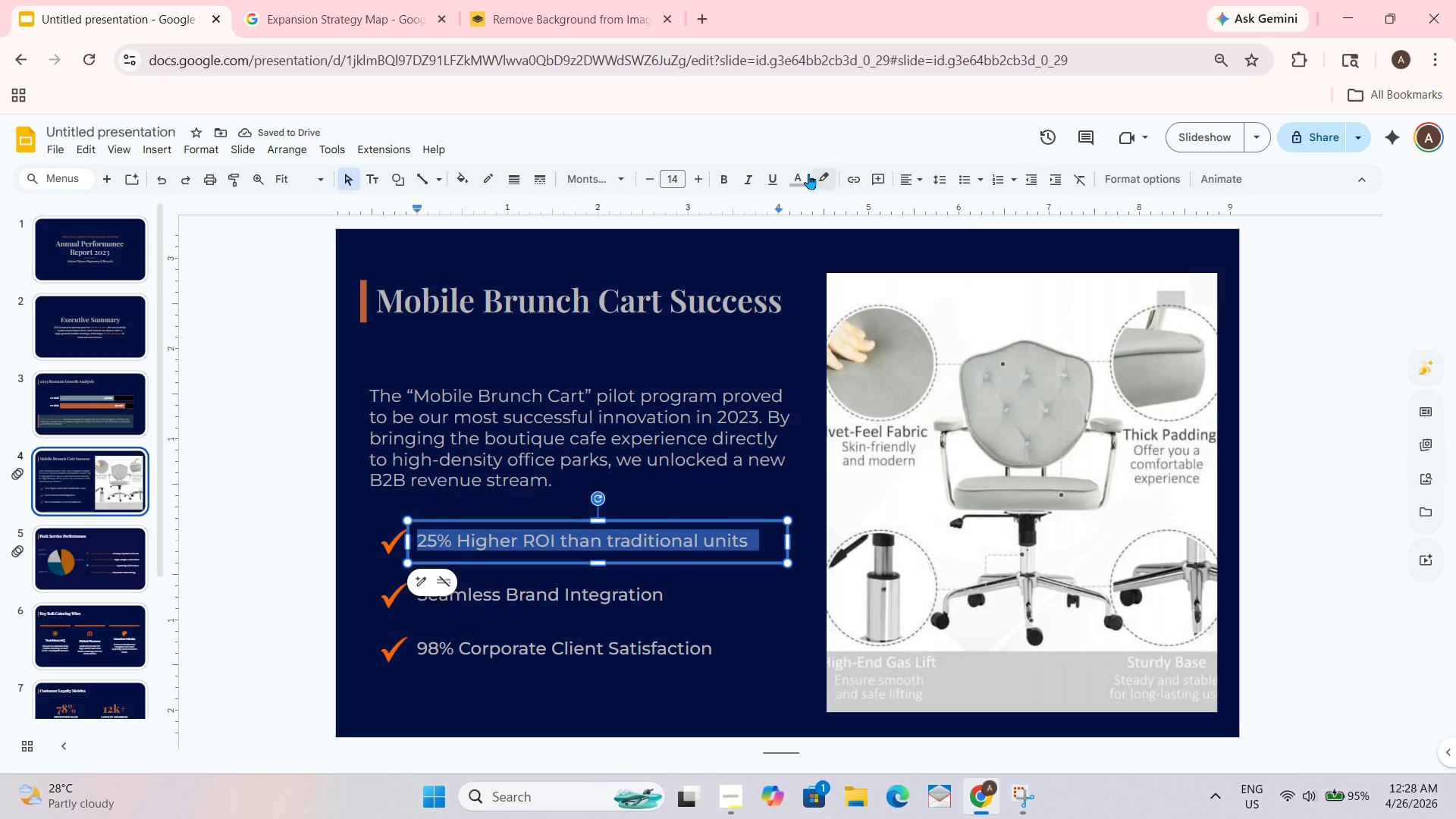 
left_click([794, 175])
 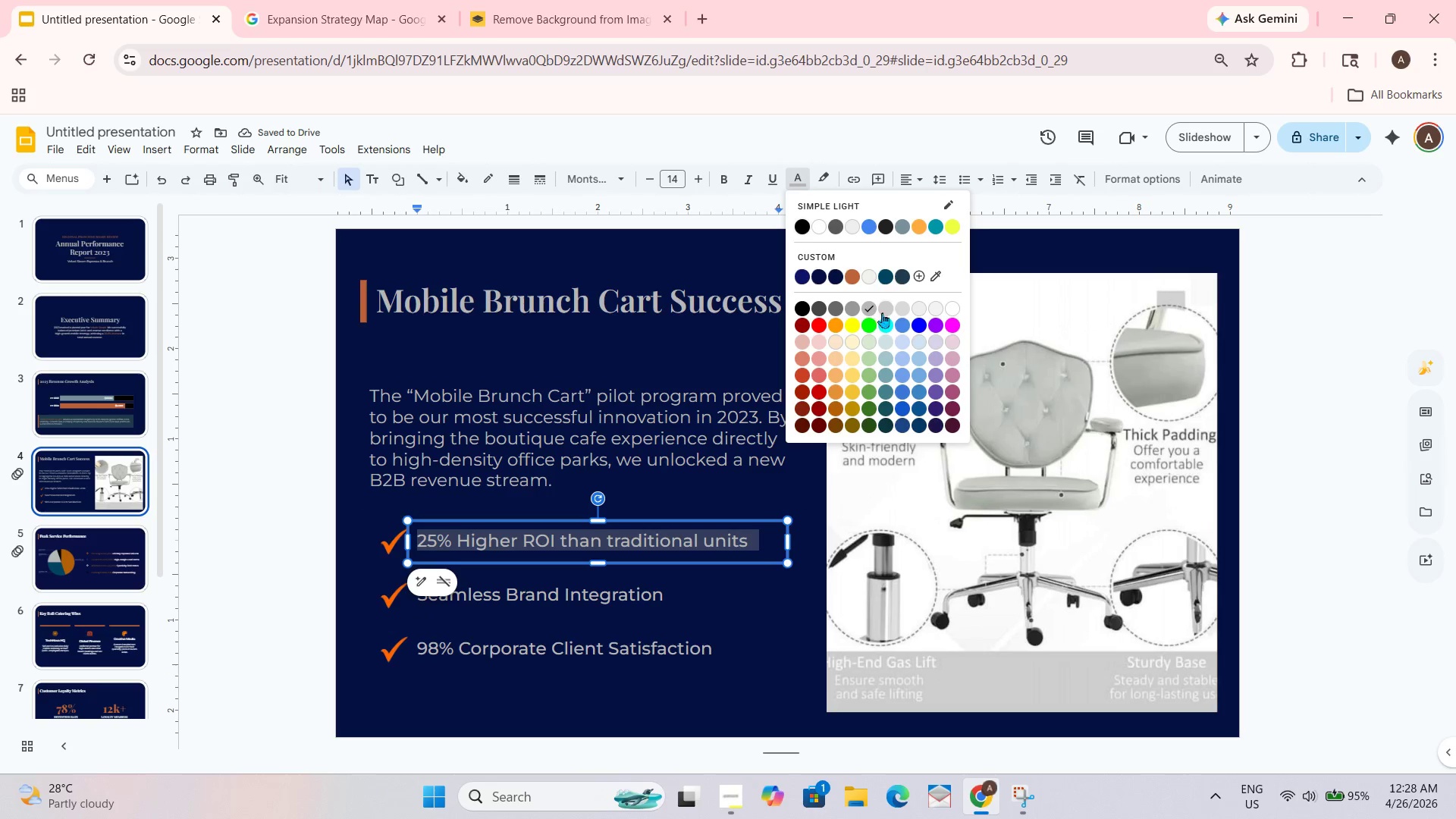 
left_click([885, 304])
 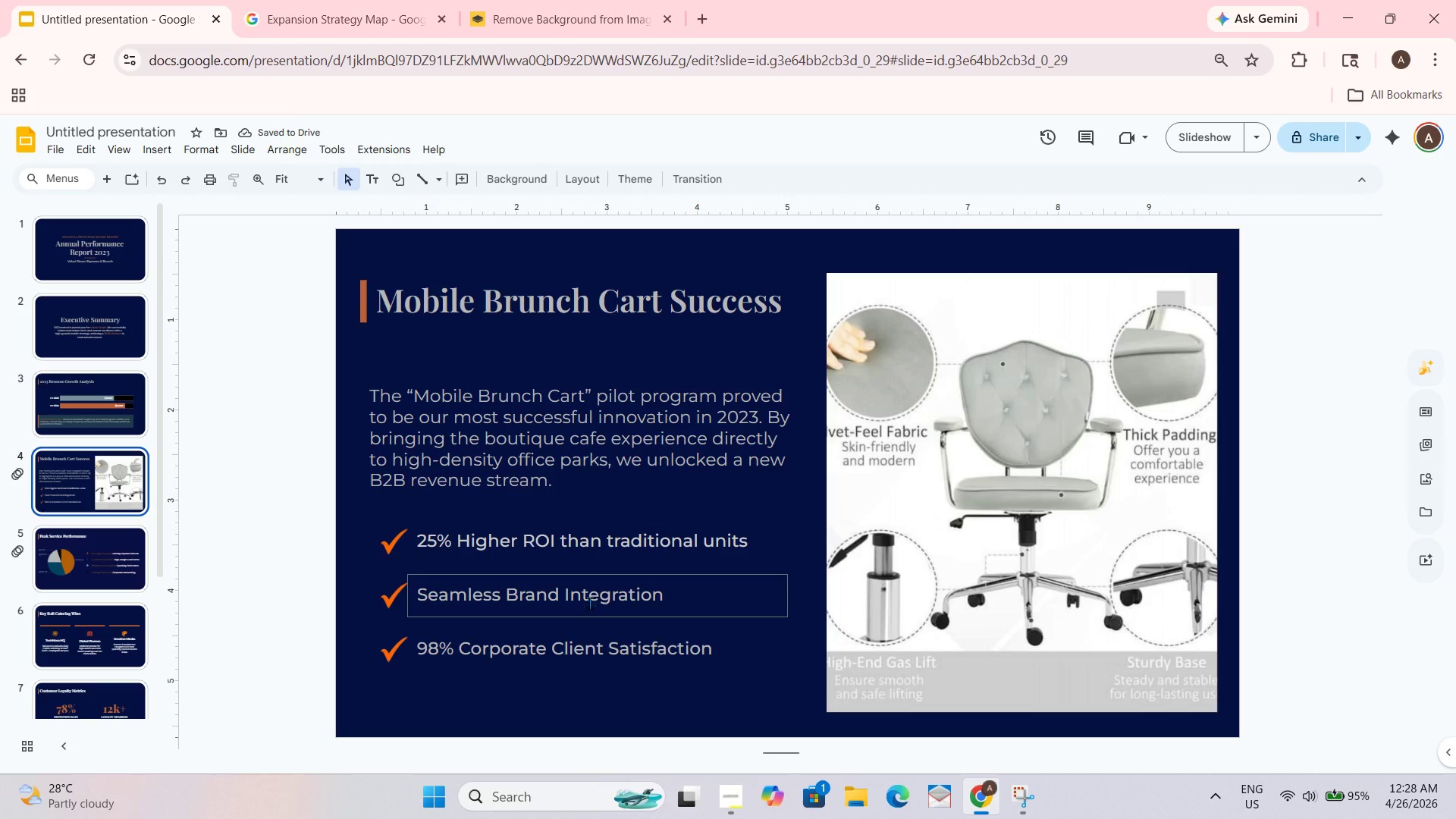 
key(Control+A)
 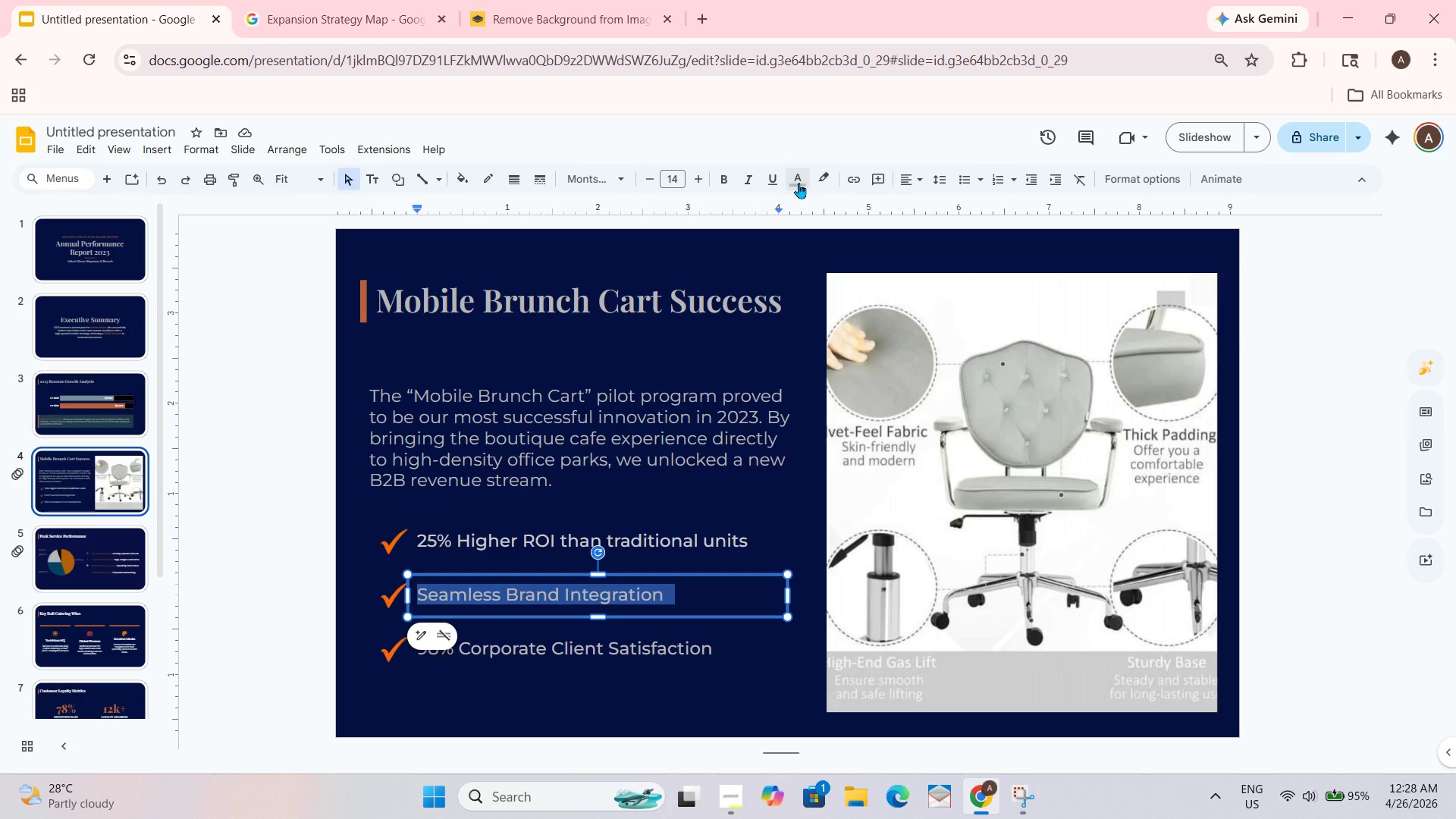 
left_click([798, 185])
 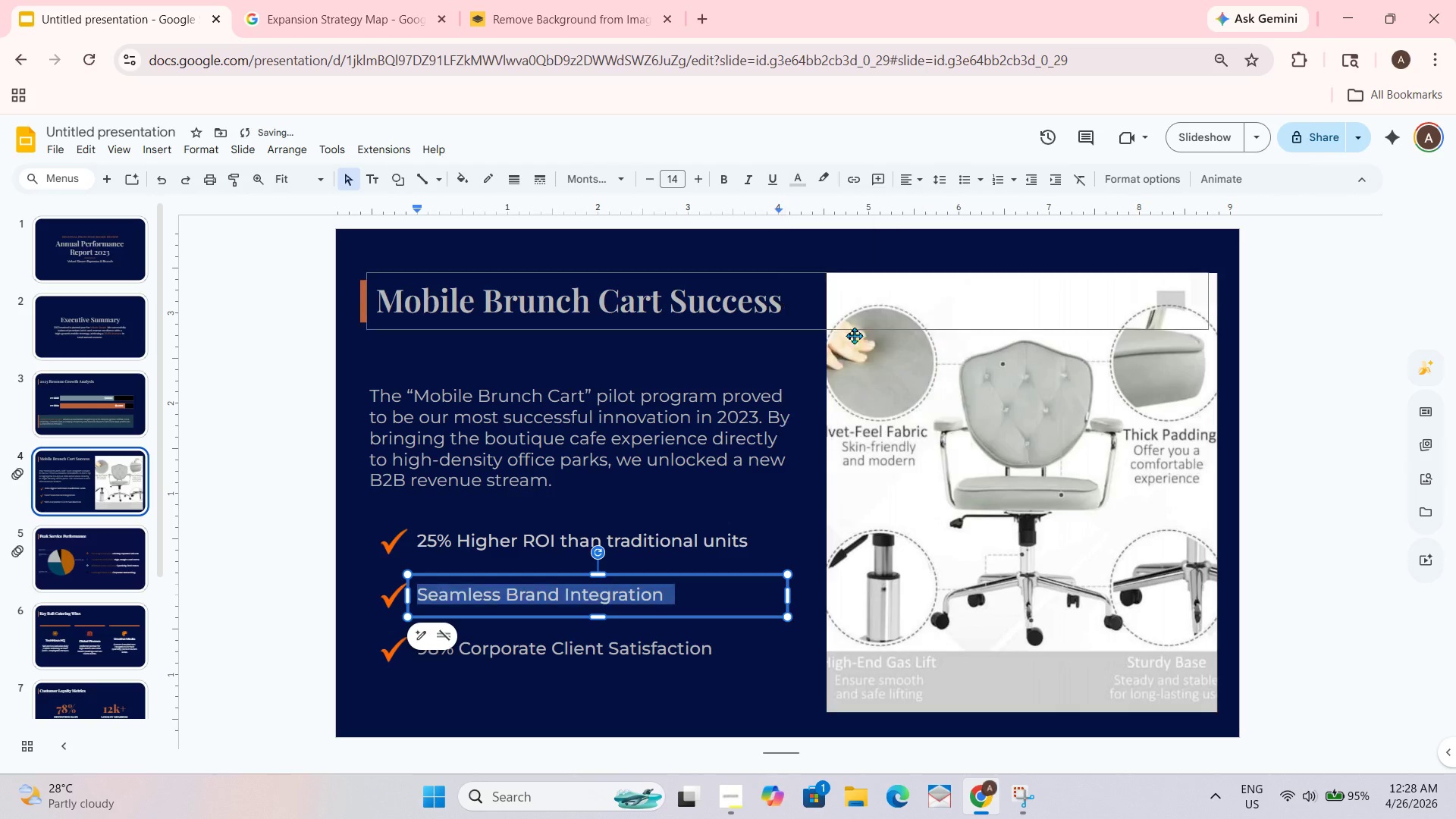 
left_click([582, 665])
 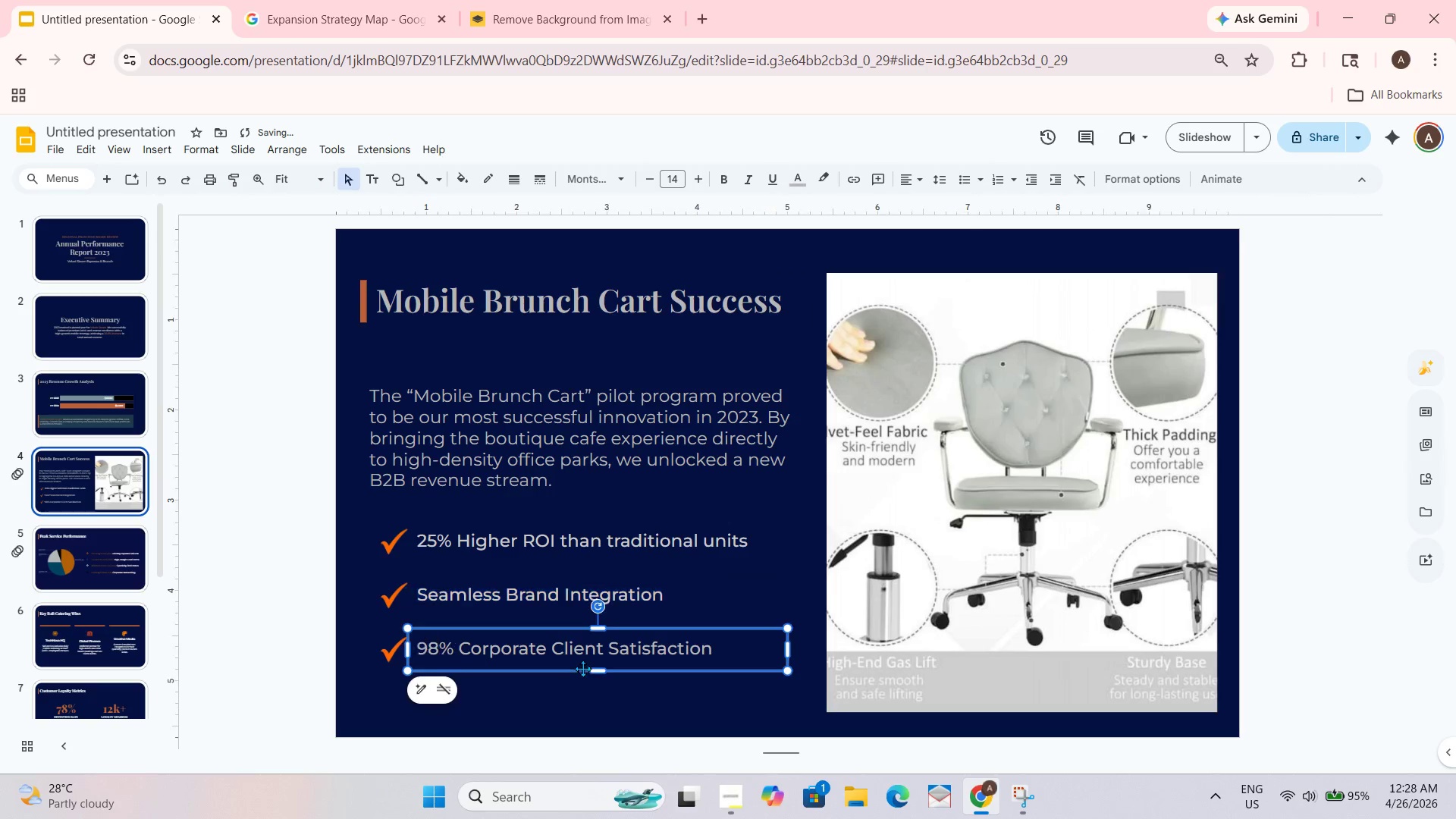 
key(Control+ControlLeft)
 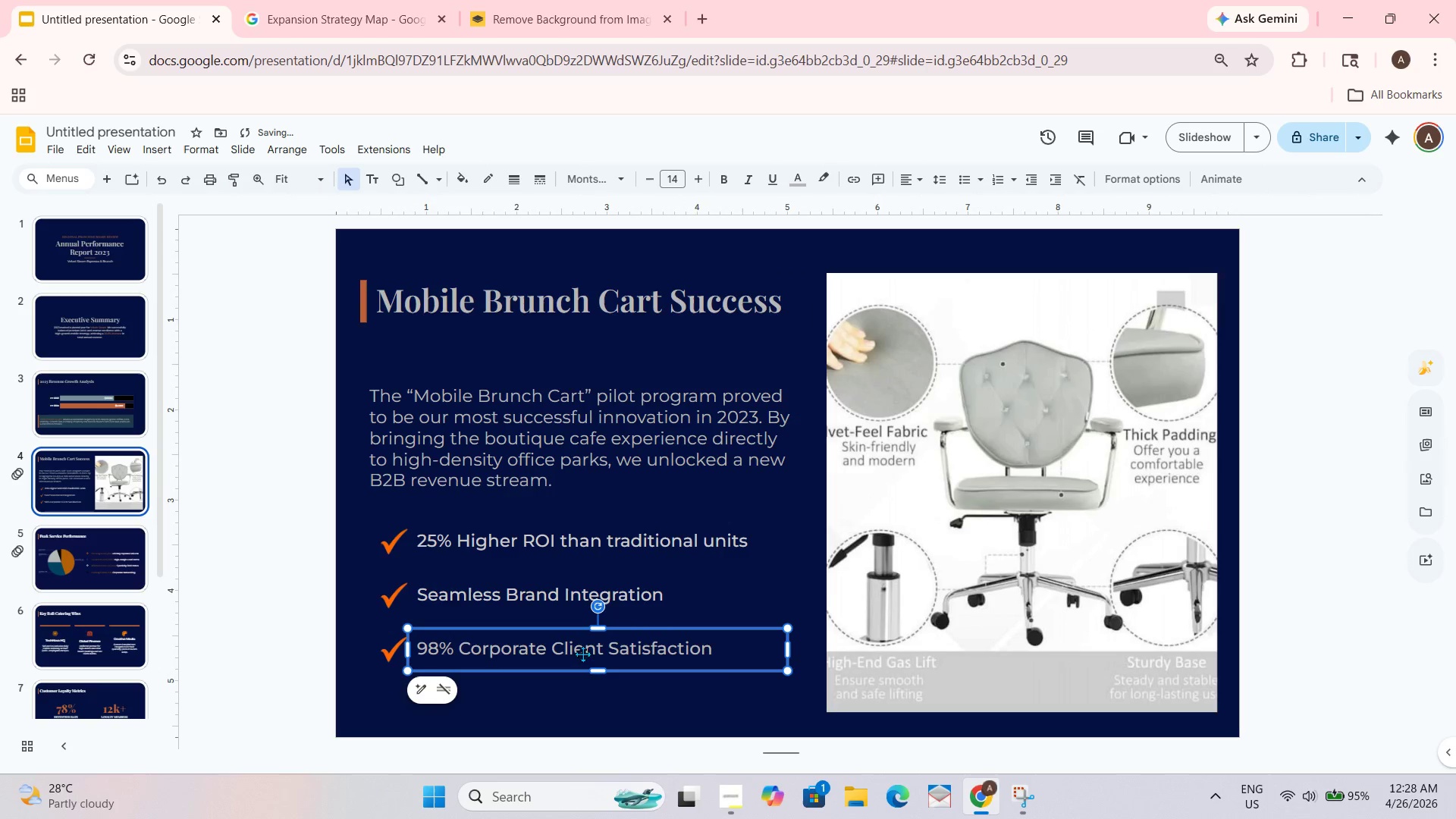 
left_click([579, 651])
 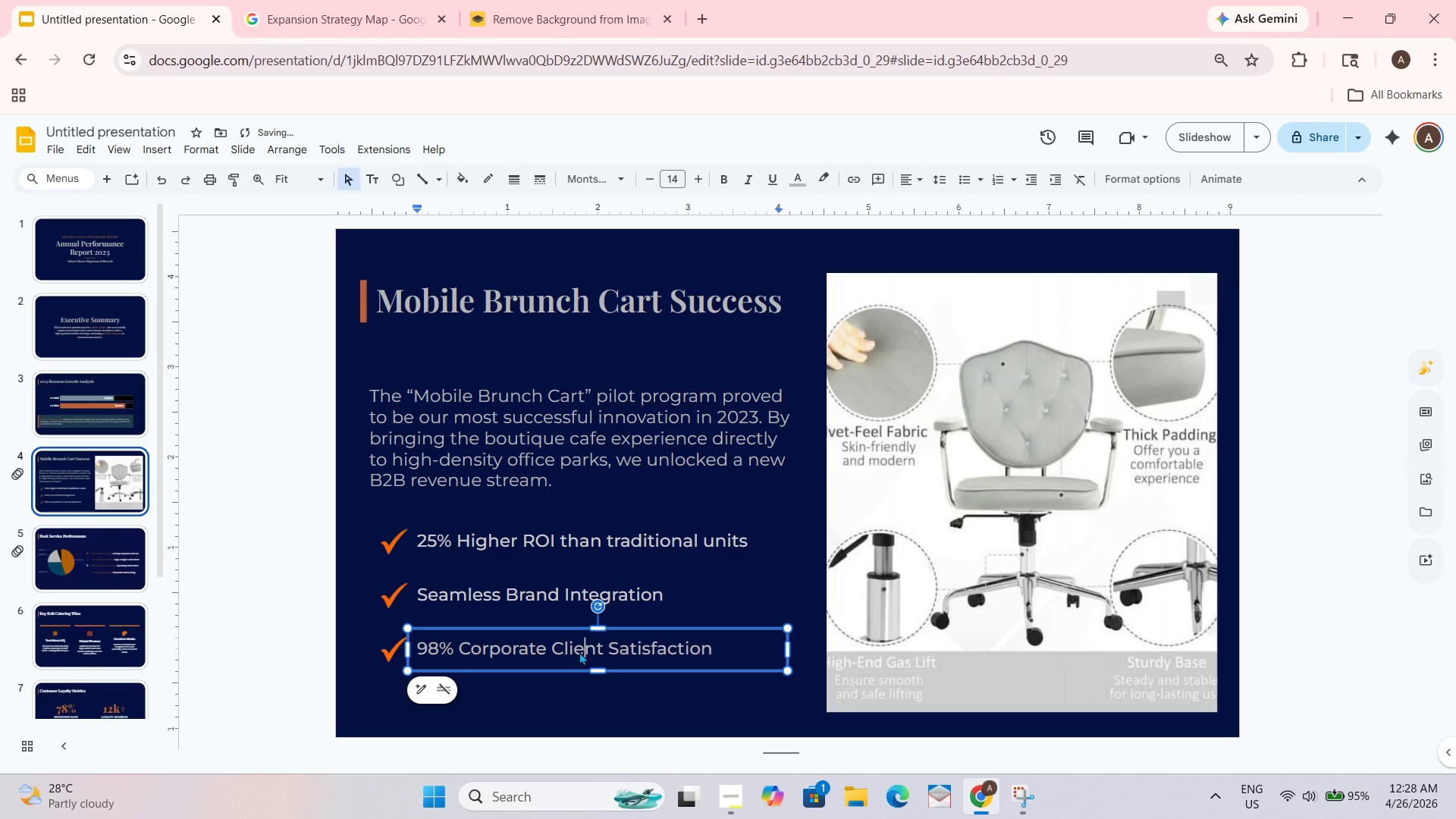 
key(Control+ControlLeft)
 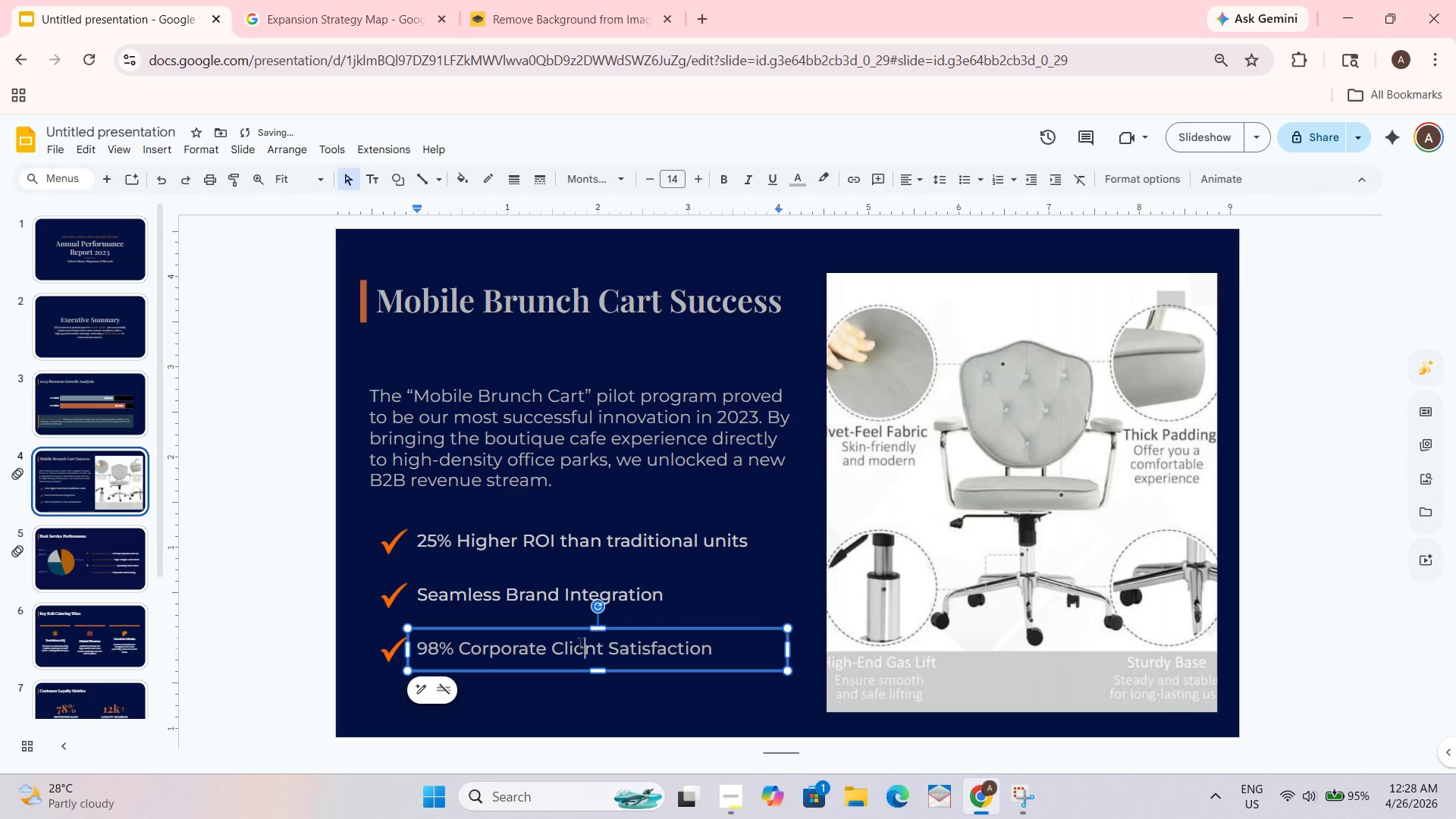 
key(Control+A)
 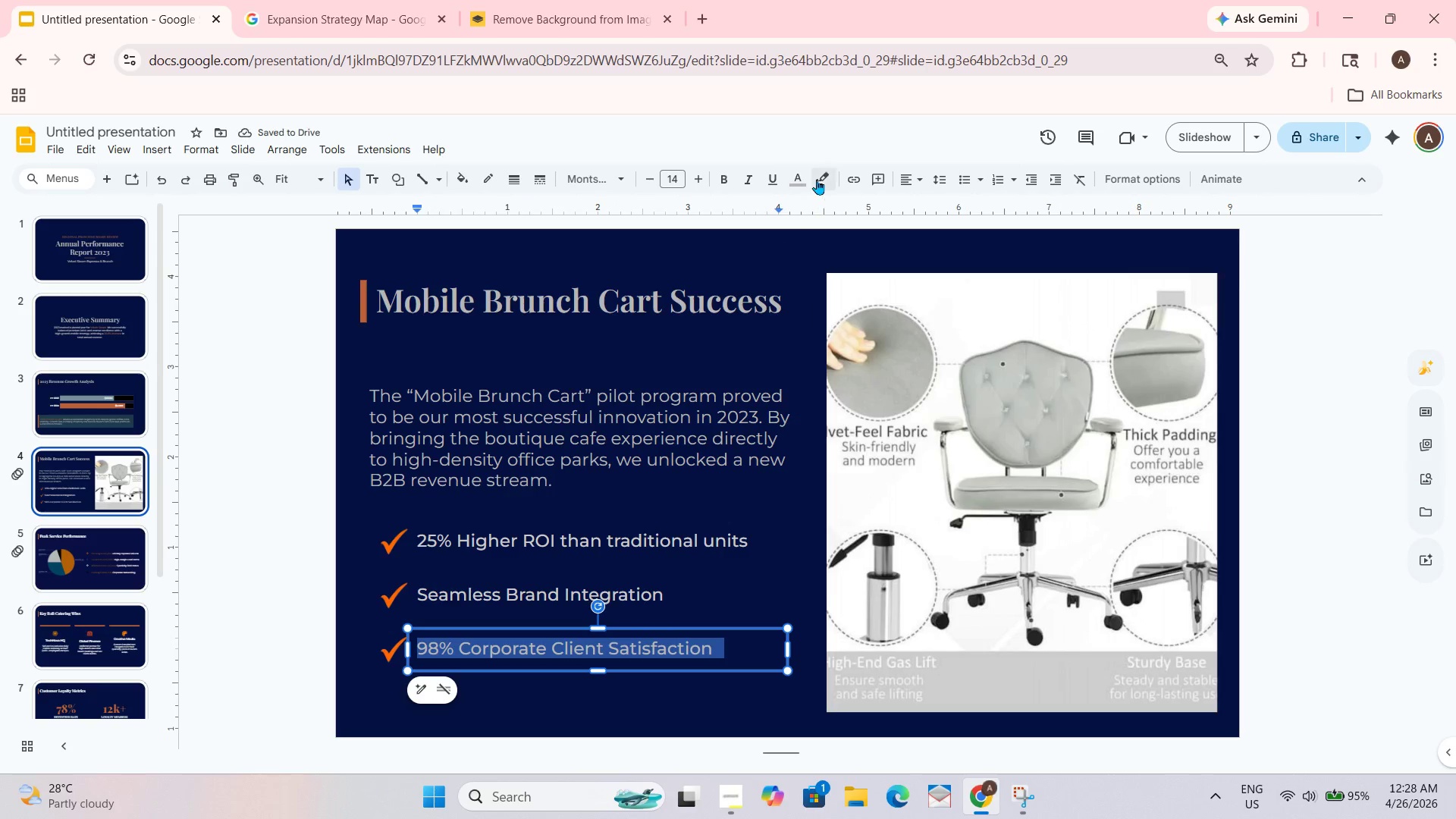 
left_click([794, 176])
 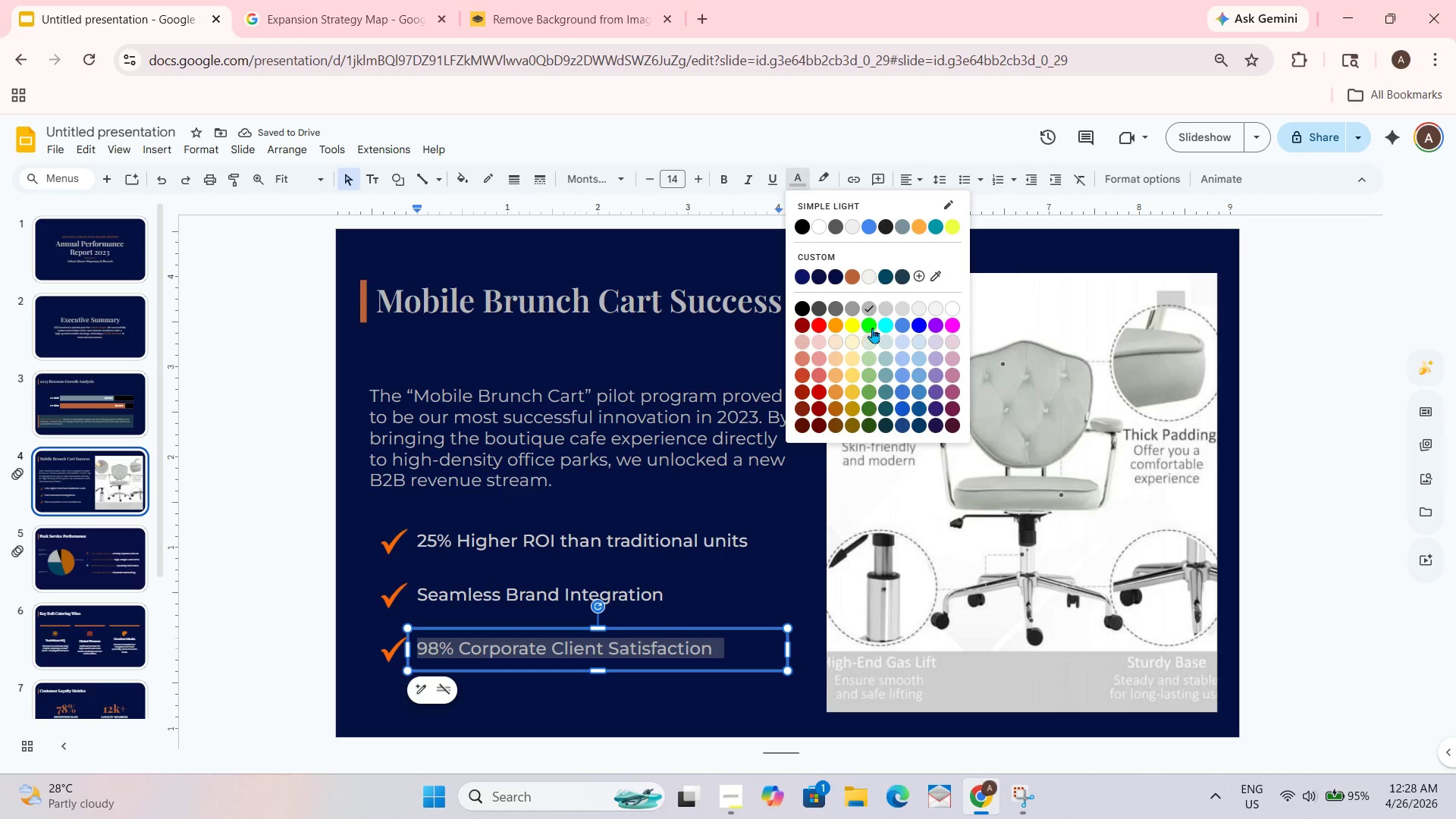 
left_click([886, 310])
 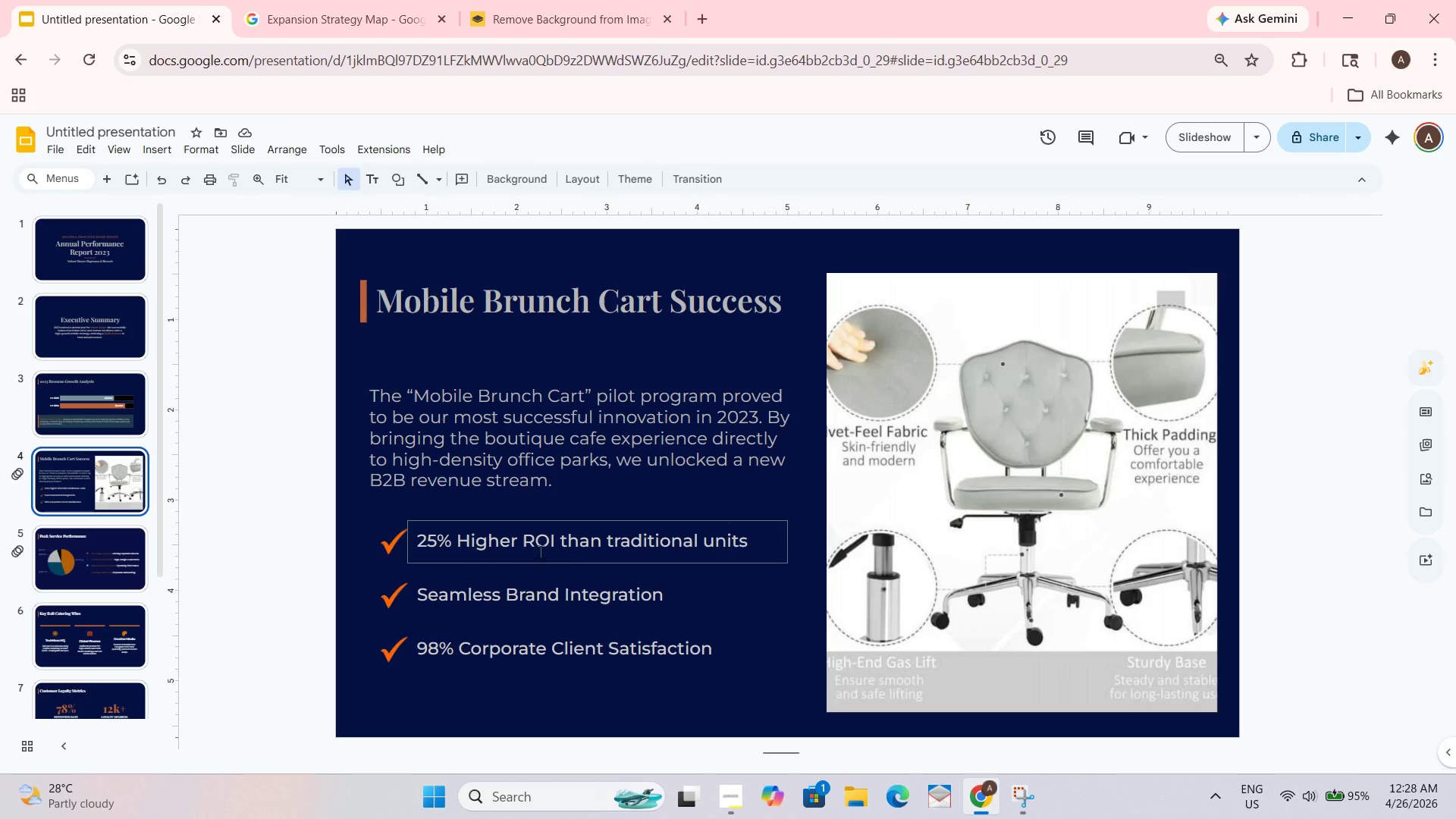 
wait(7.42)
 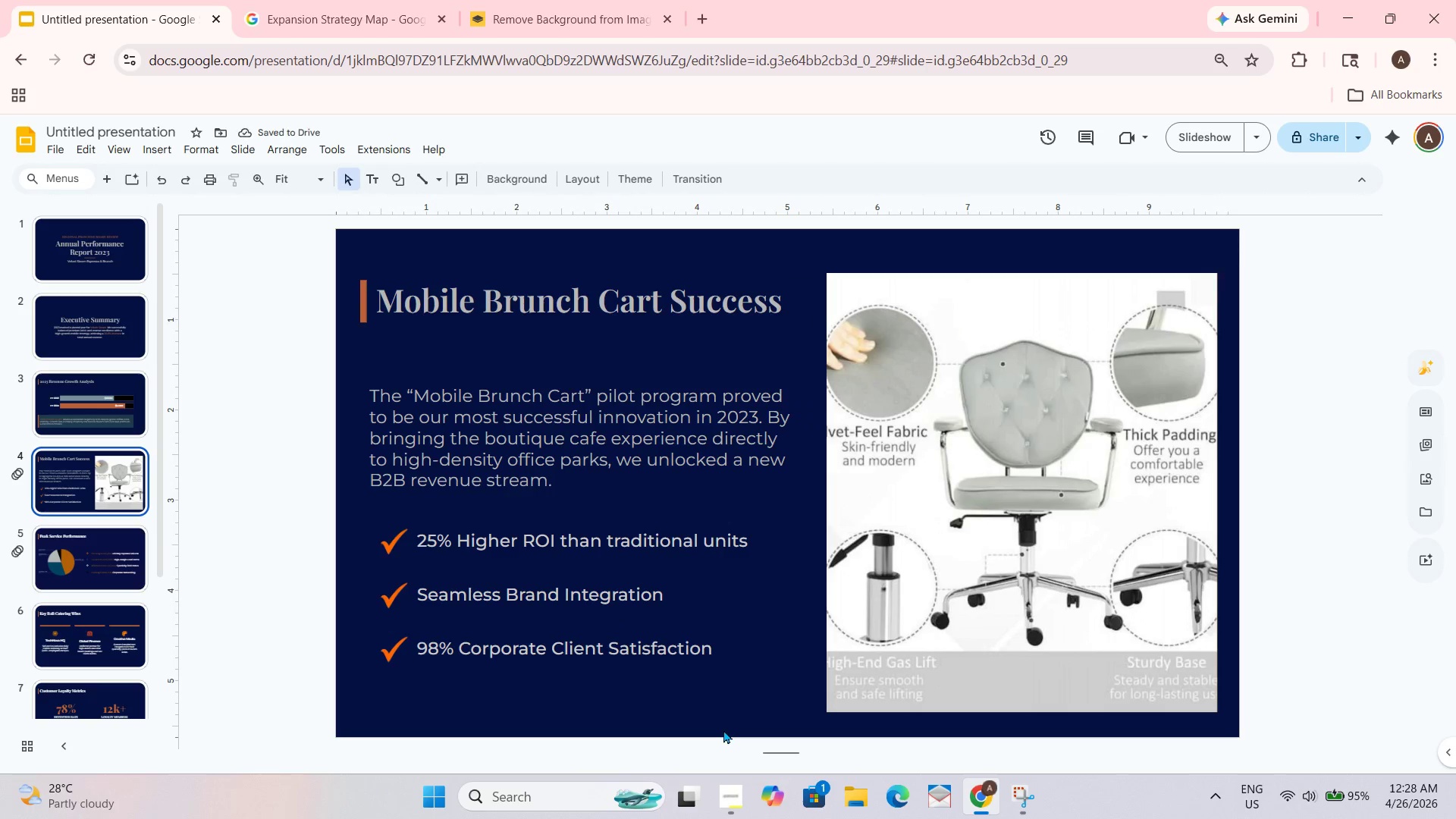 
left_click([633, 435])
 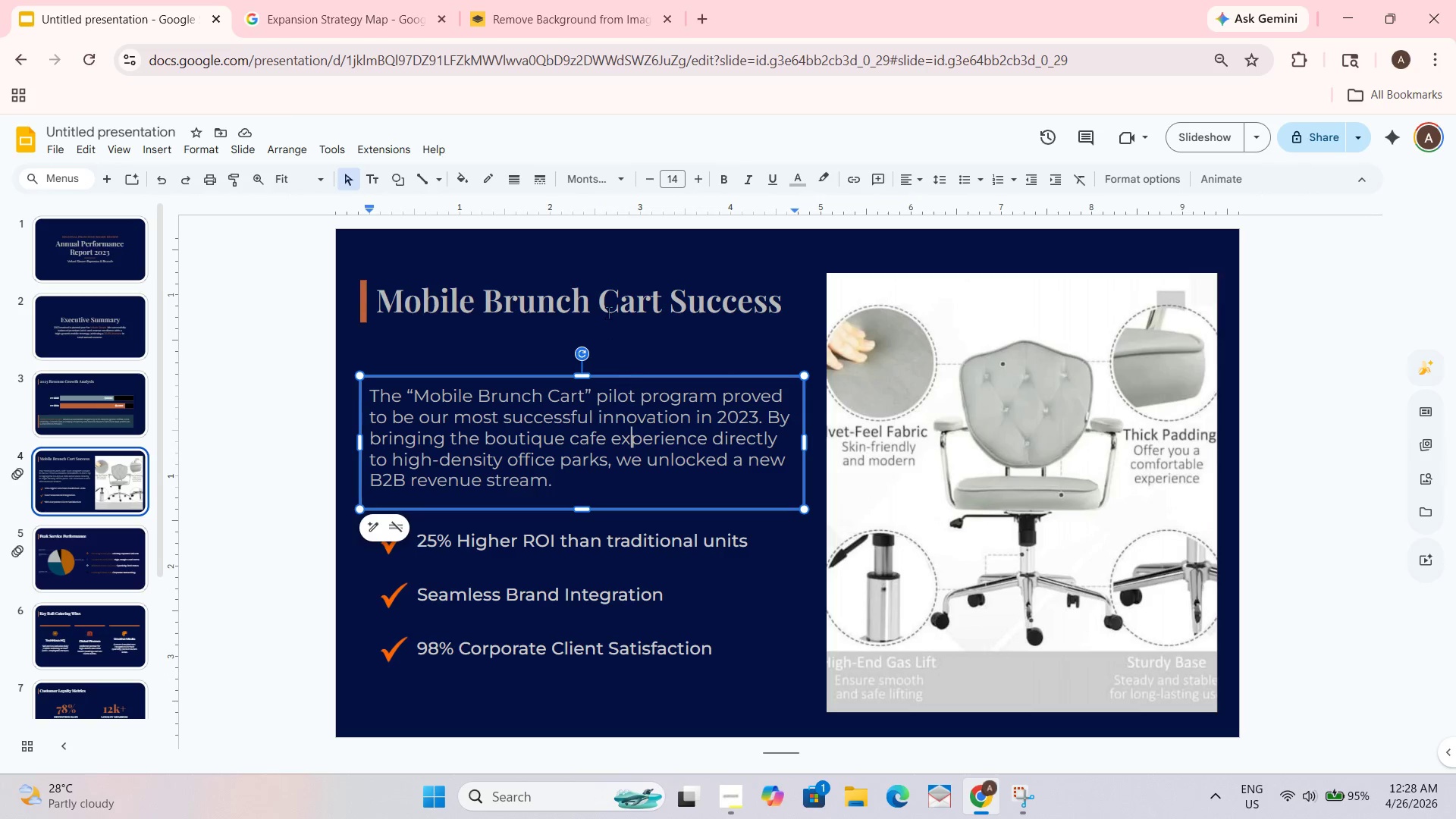 
left_click([606, 311])
 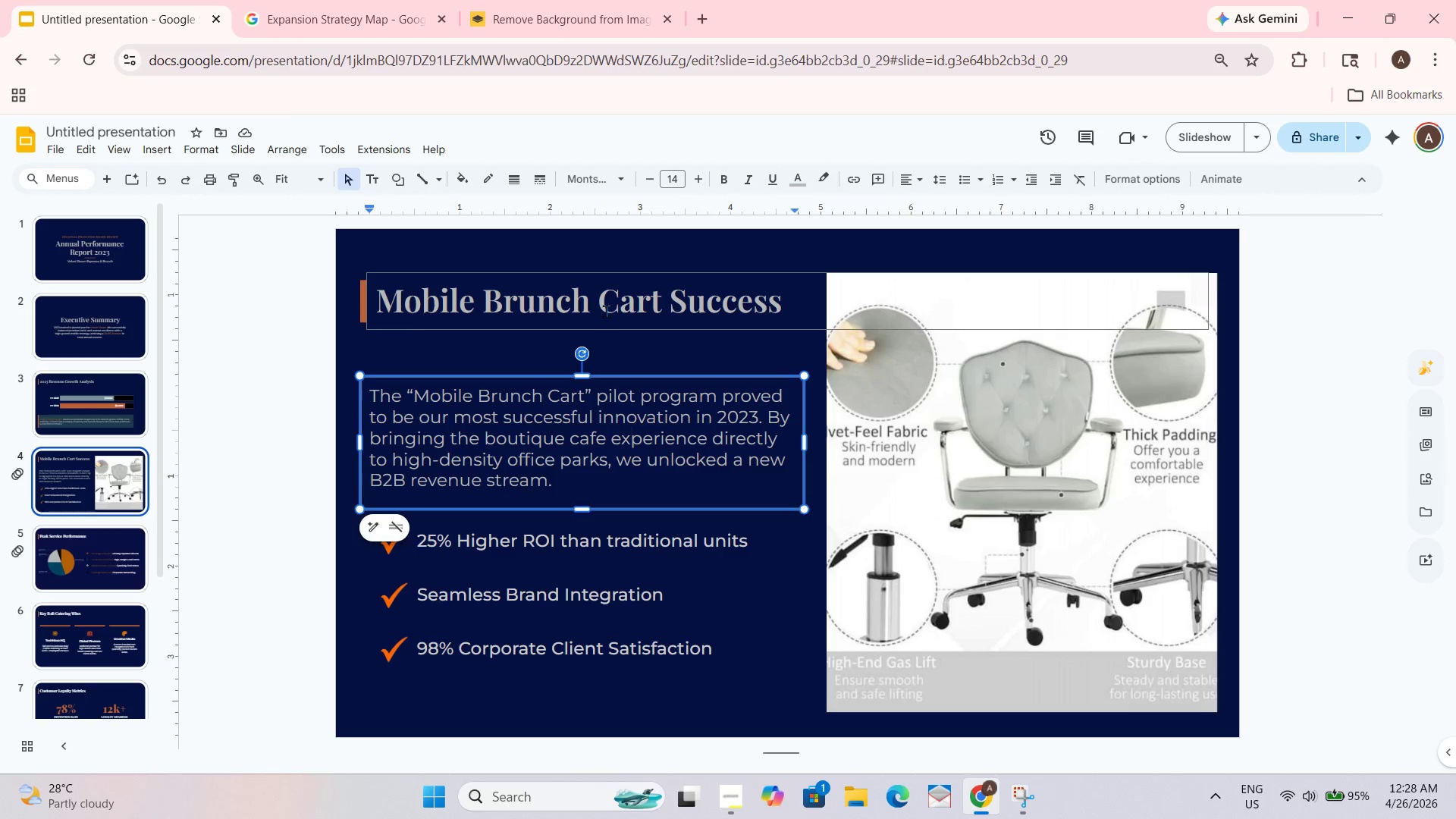 
key(Control+ControlLeft)
 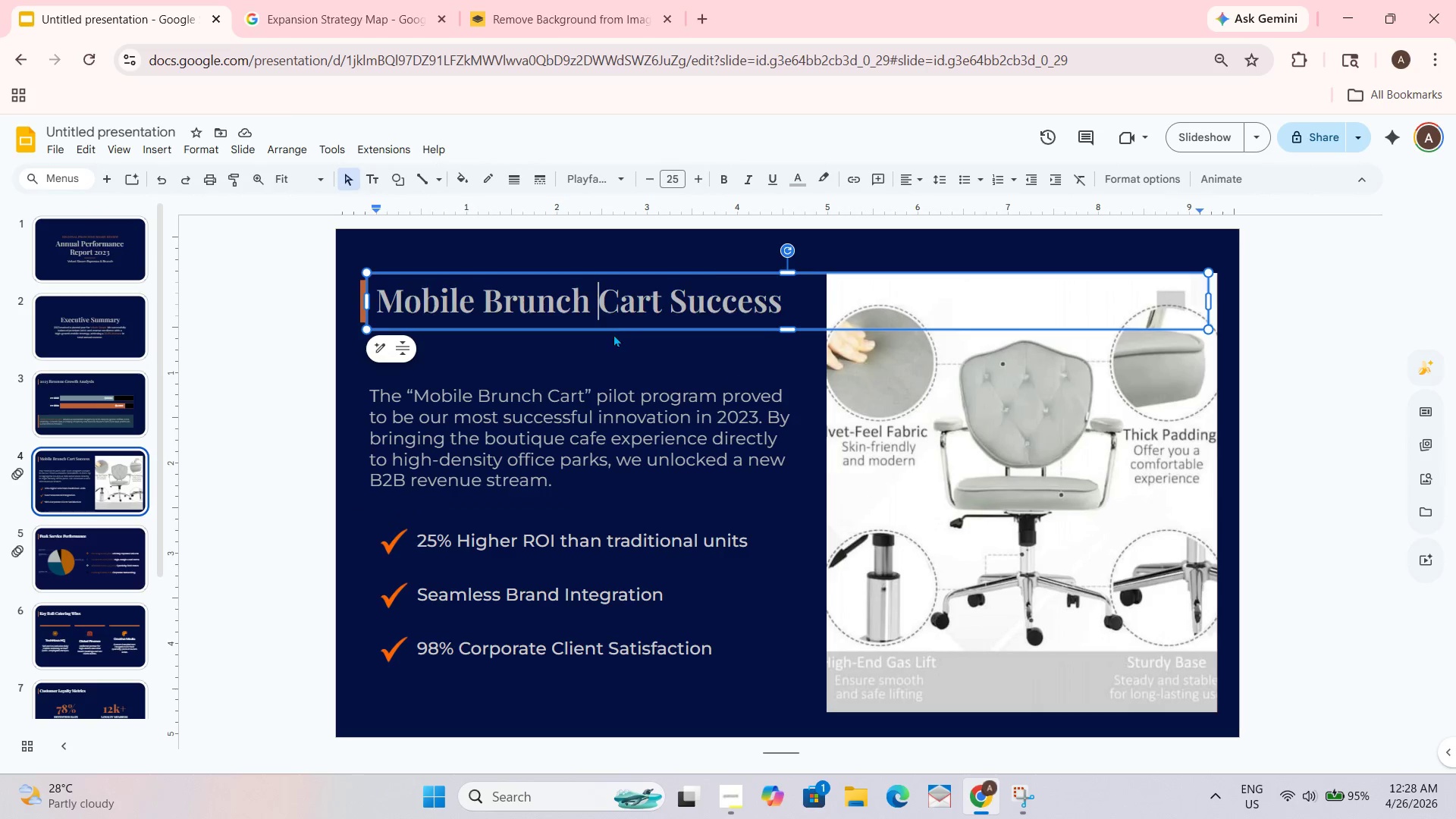 
key(Control+A)
 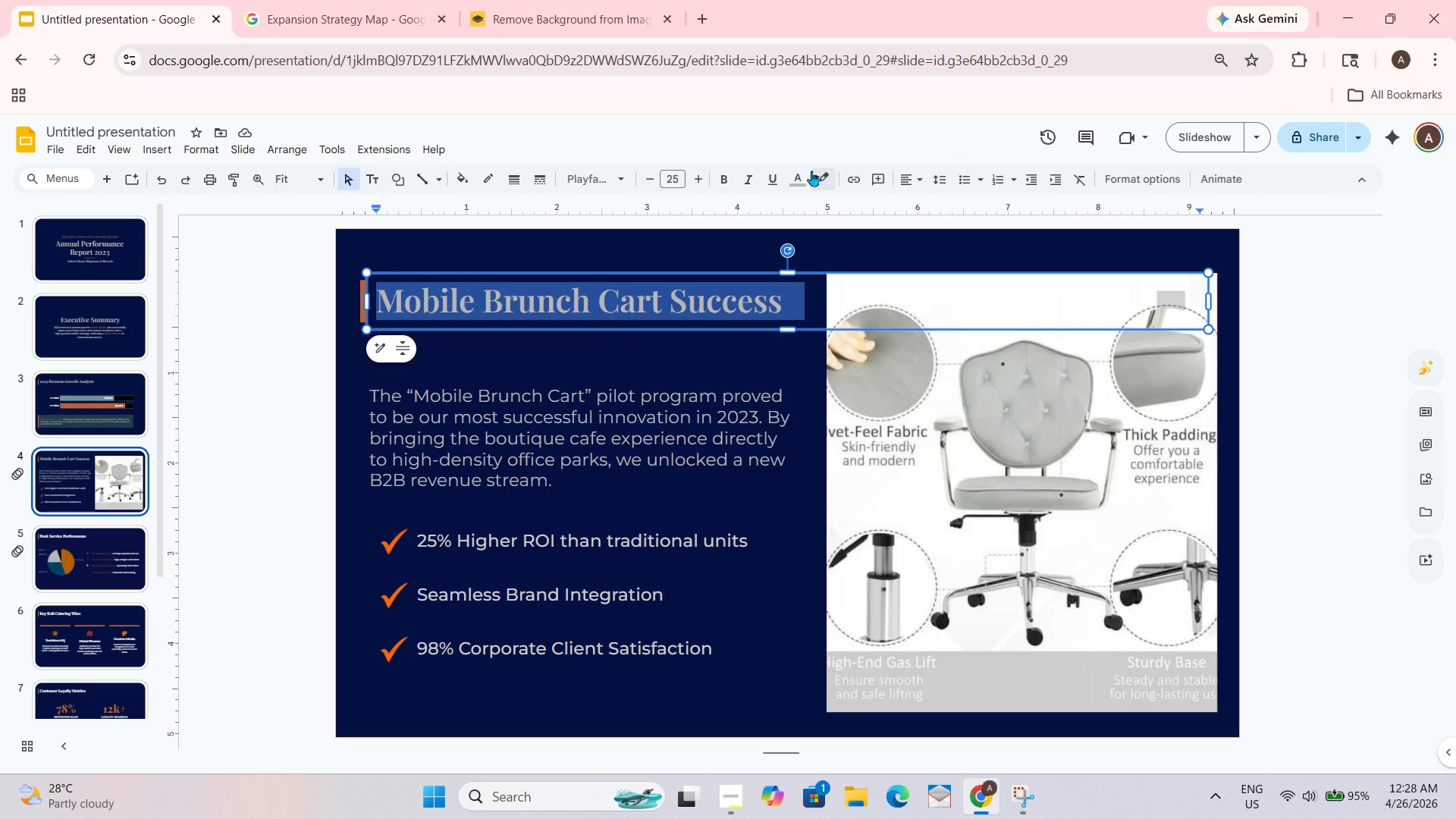 
left_click([806, 168])
 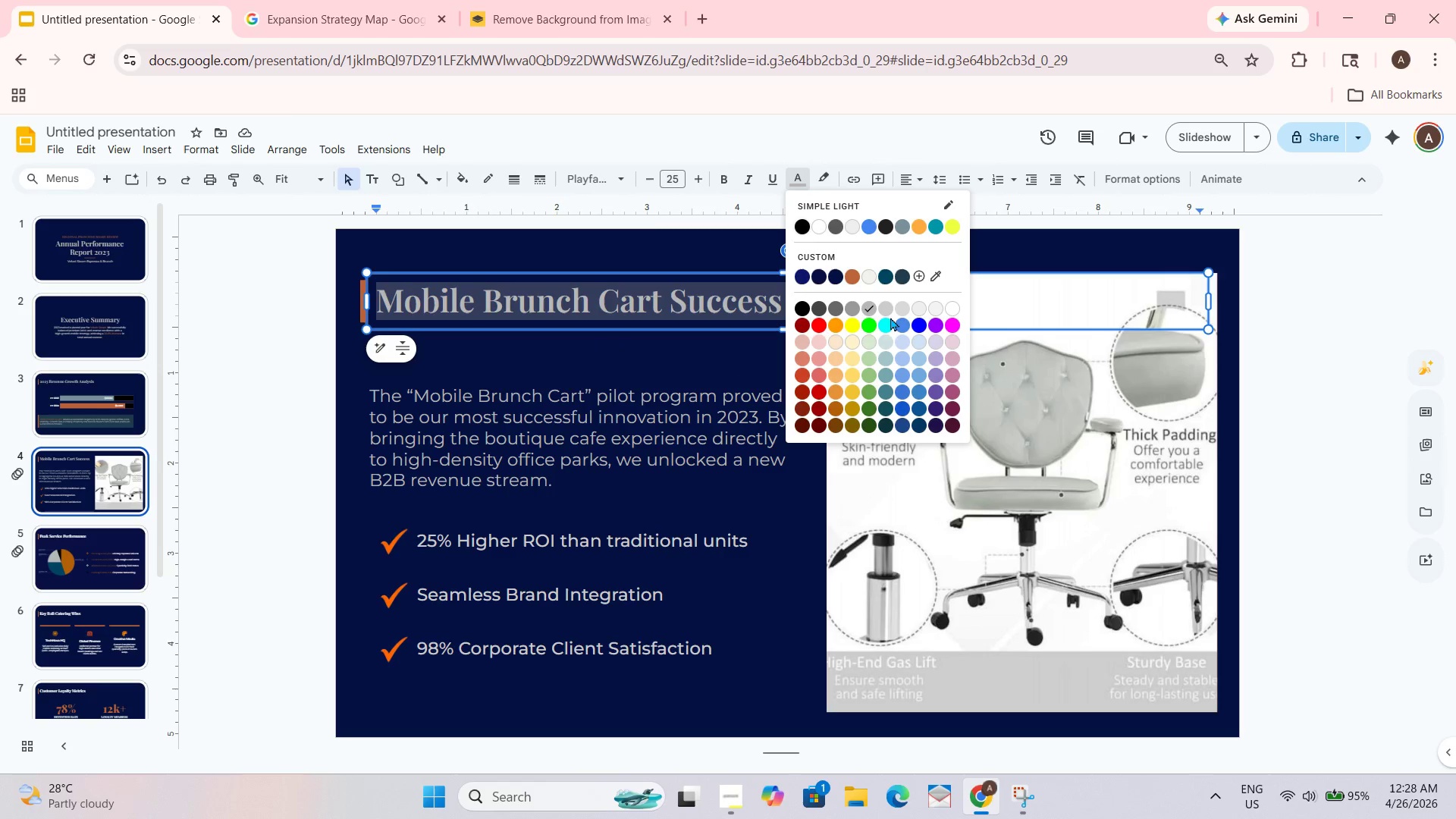 
left_click([883, 311])
 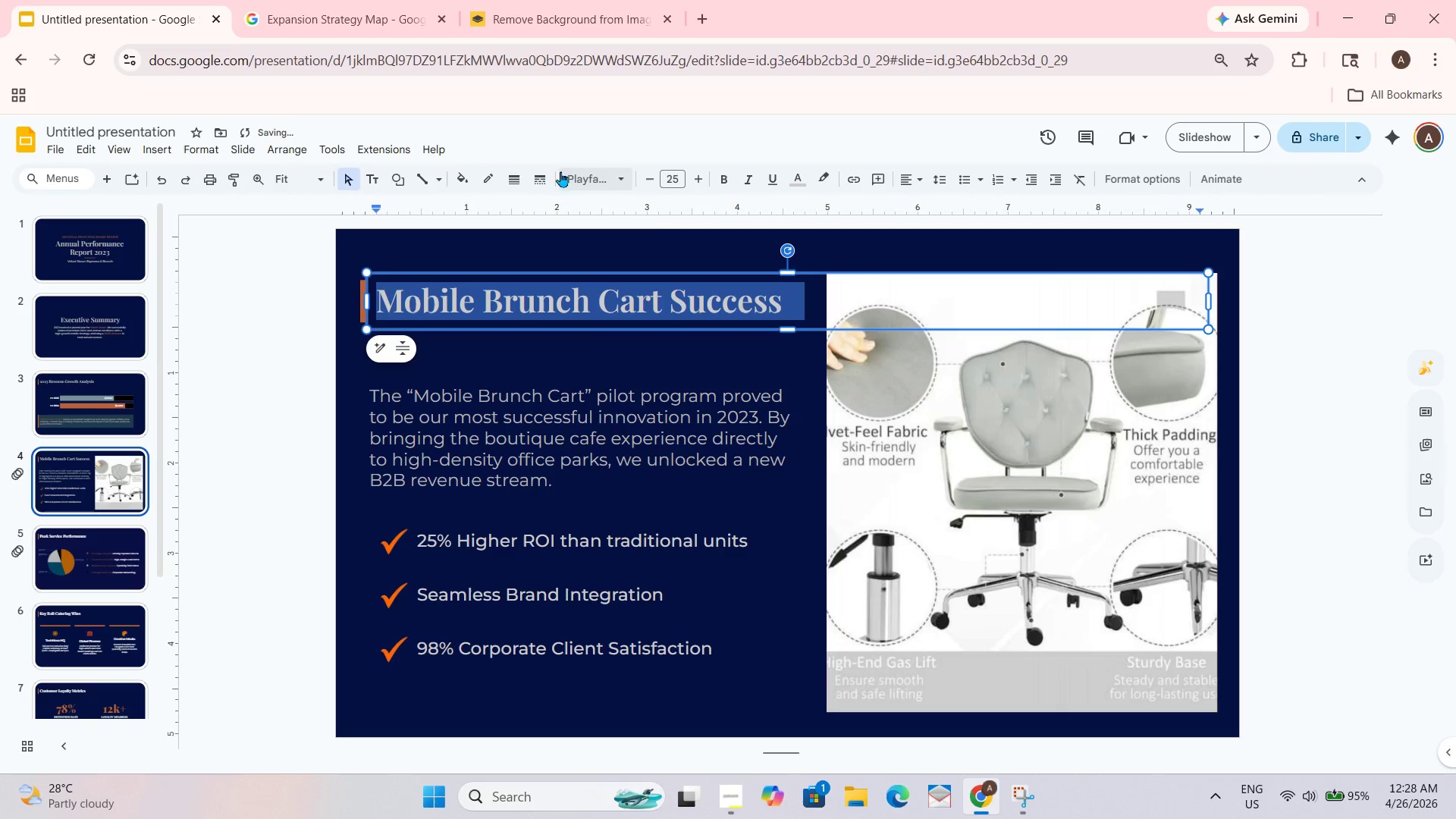 
left_click([566, 123])
 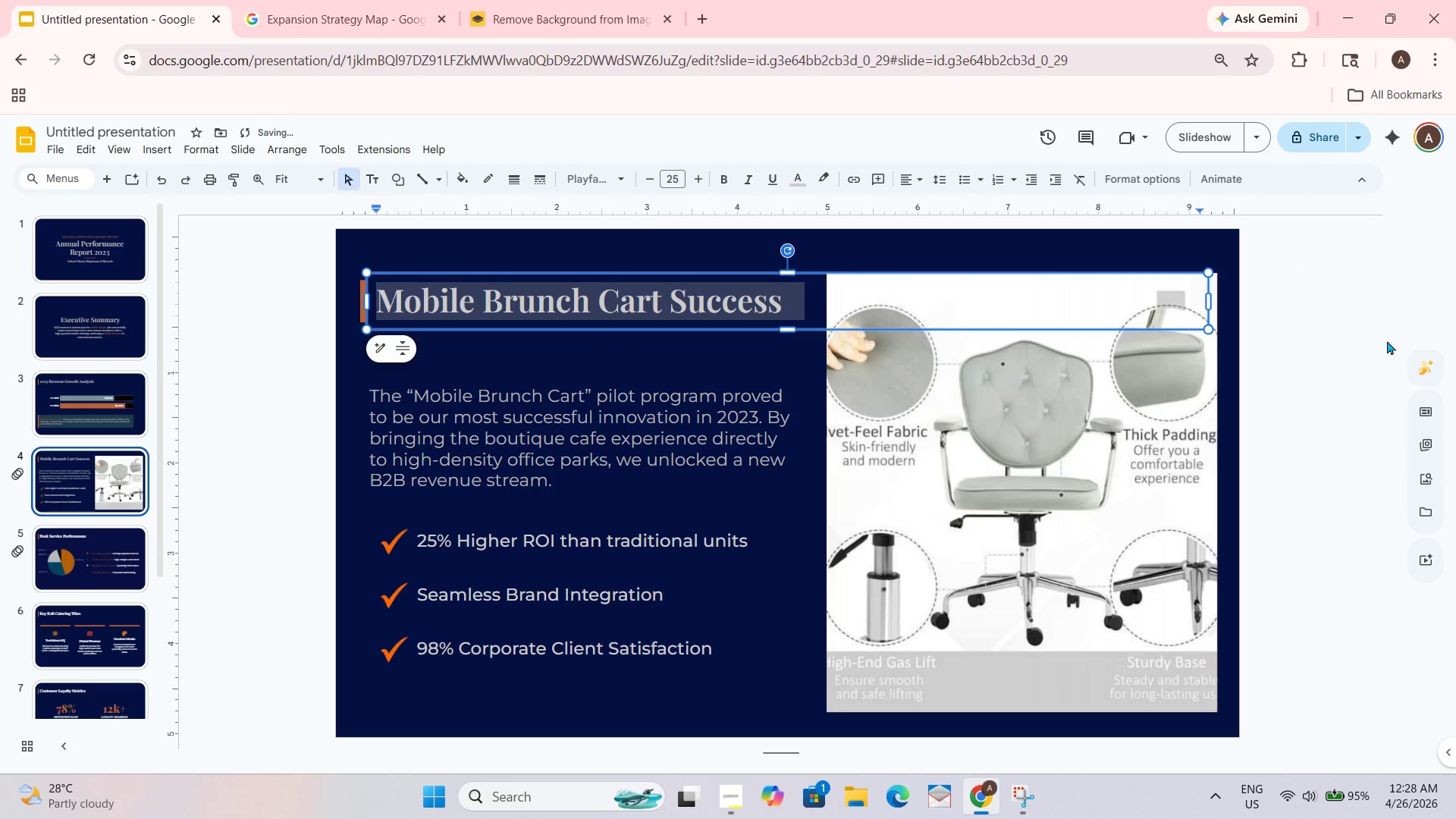 
left_click([1269, 361])
 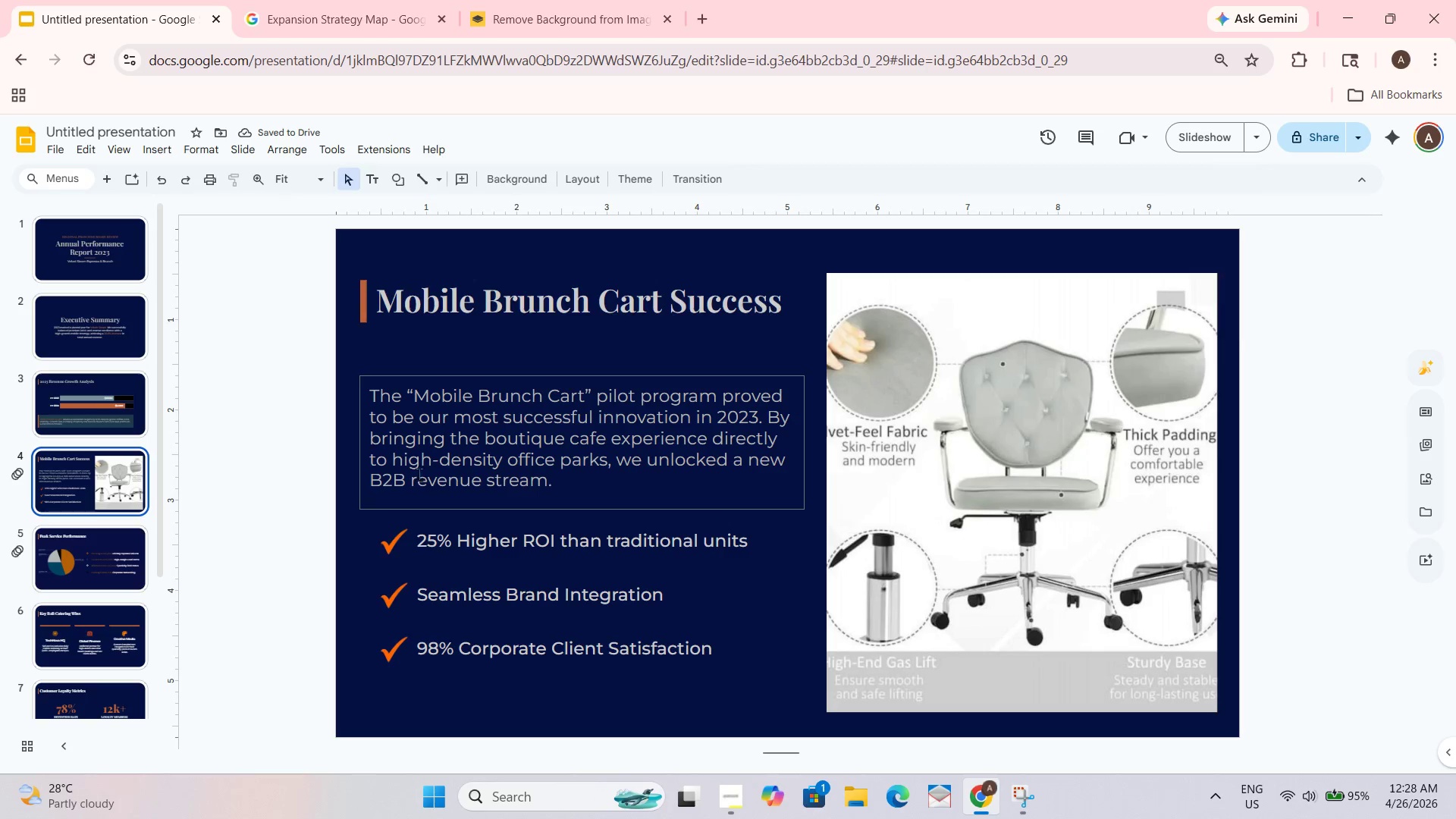 
left_click([438, 450])
 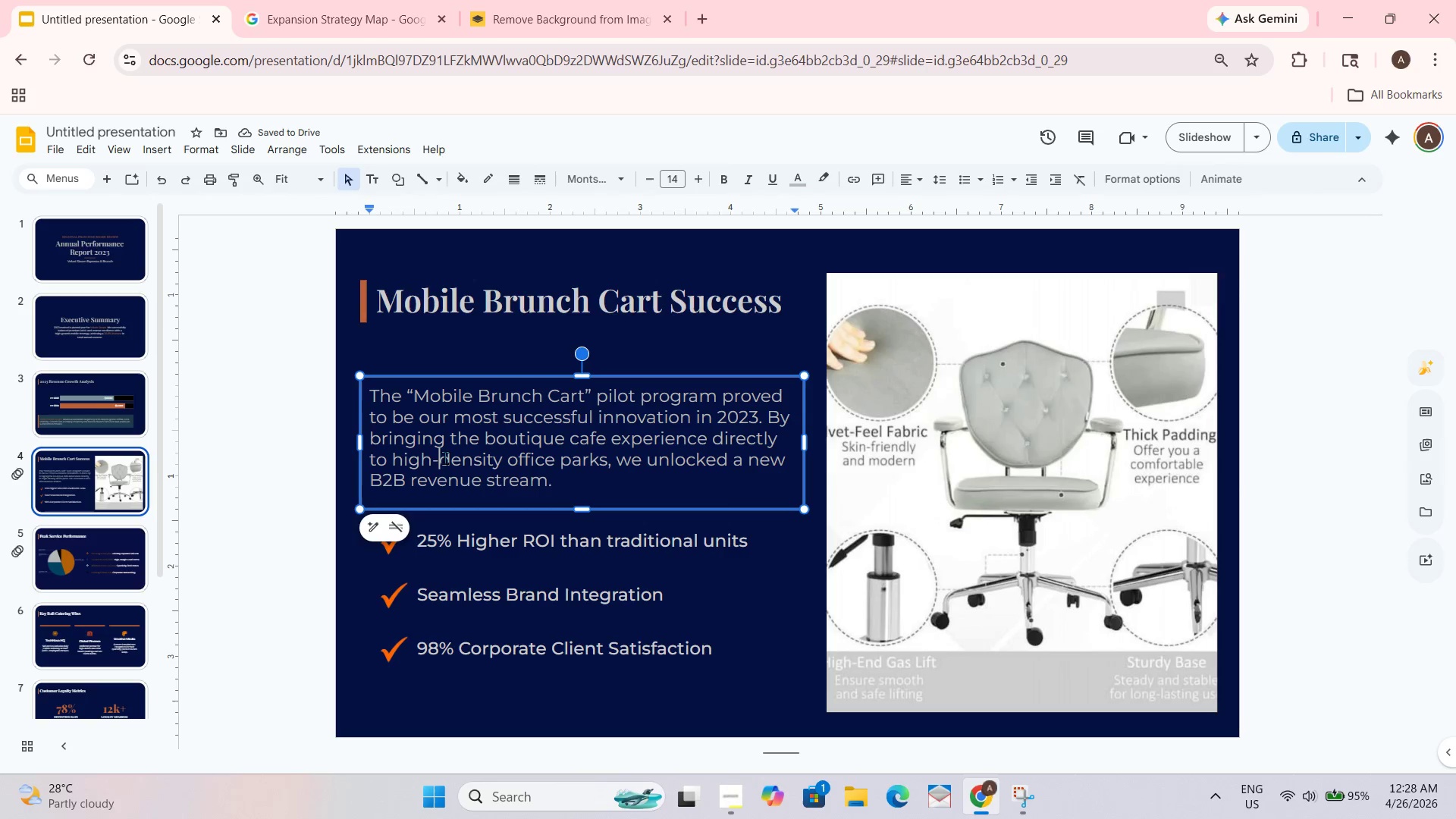 
key(Control+ControlLeft)
 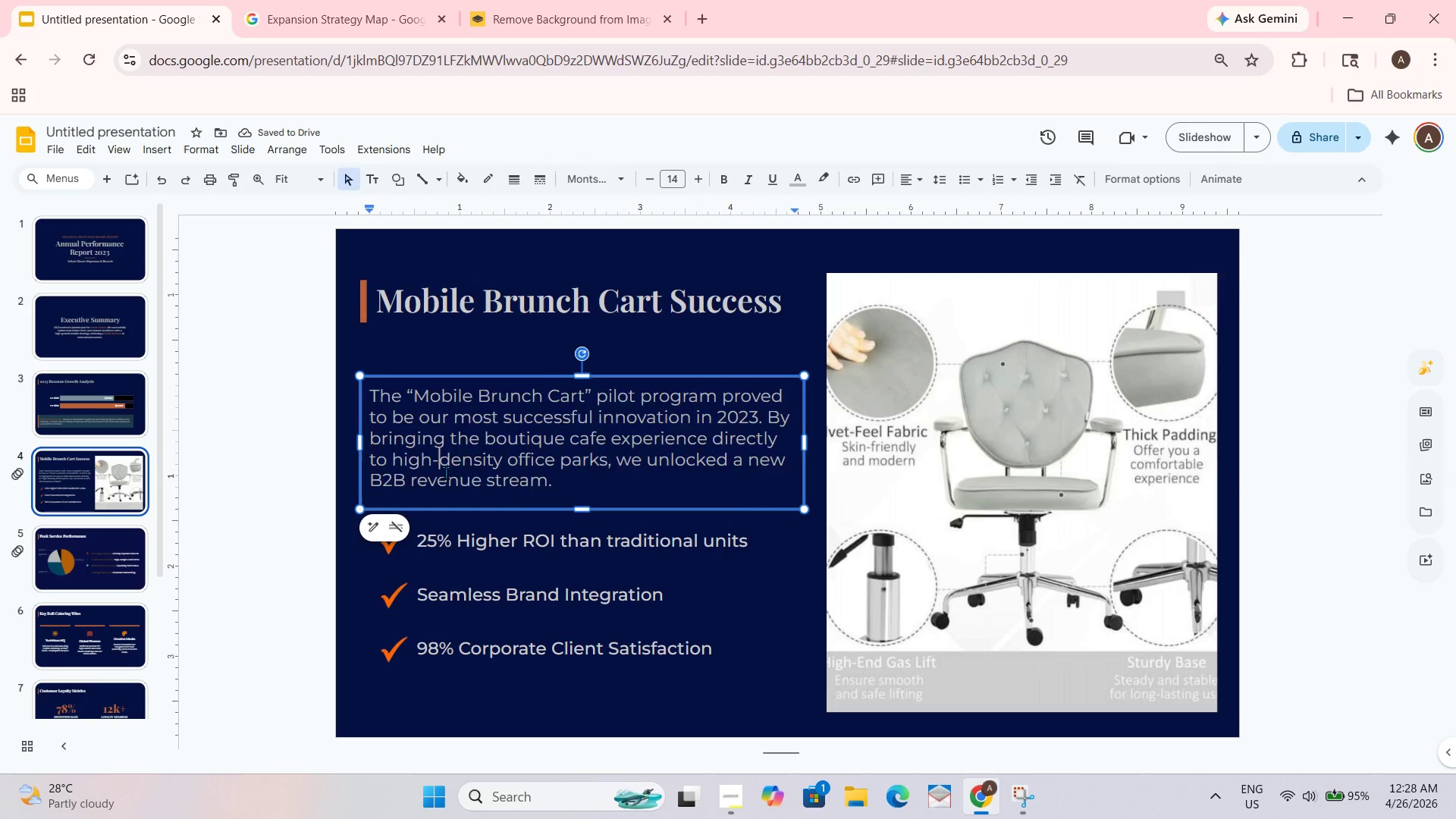 
key(Control+A)
 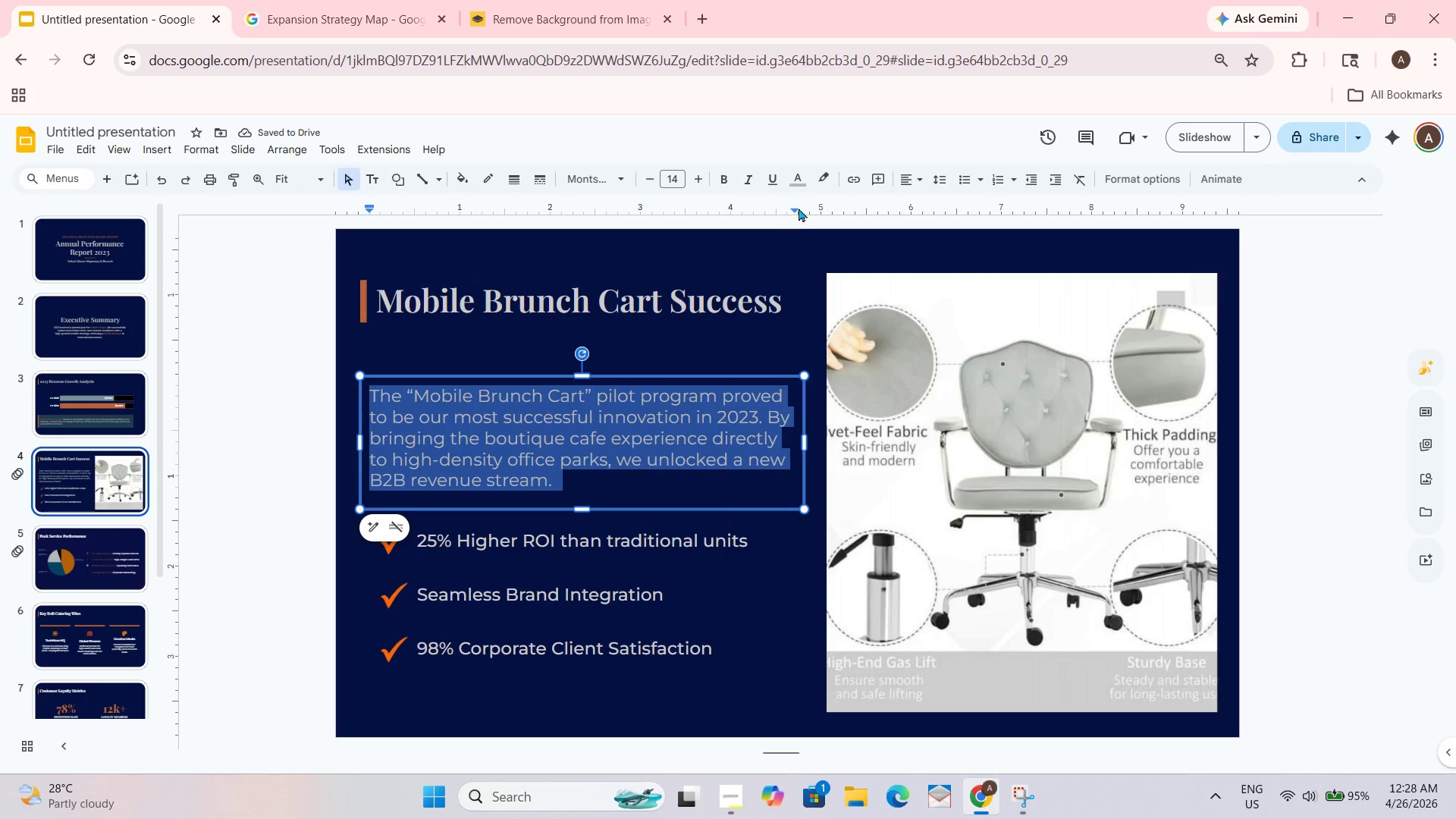 
left_click([807, 187])
 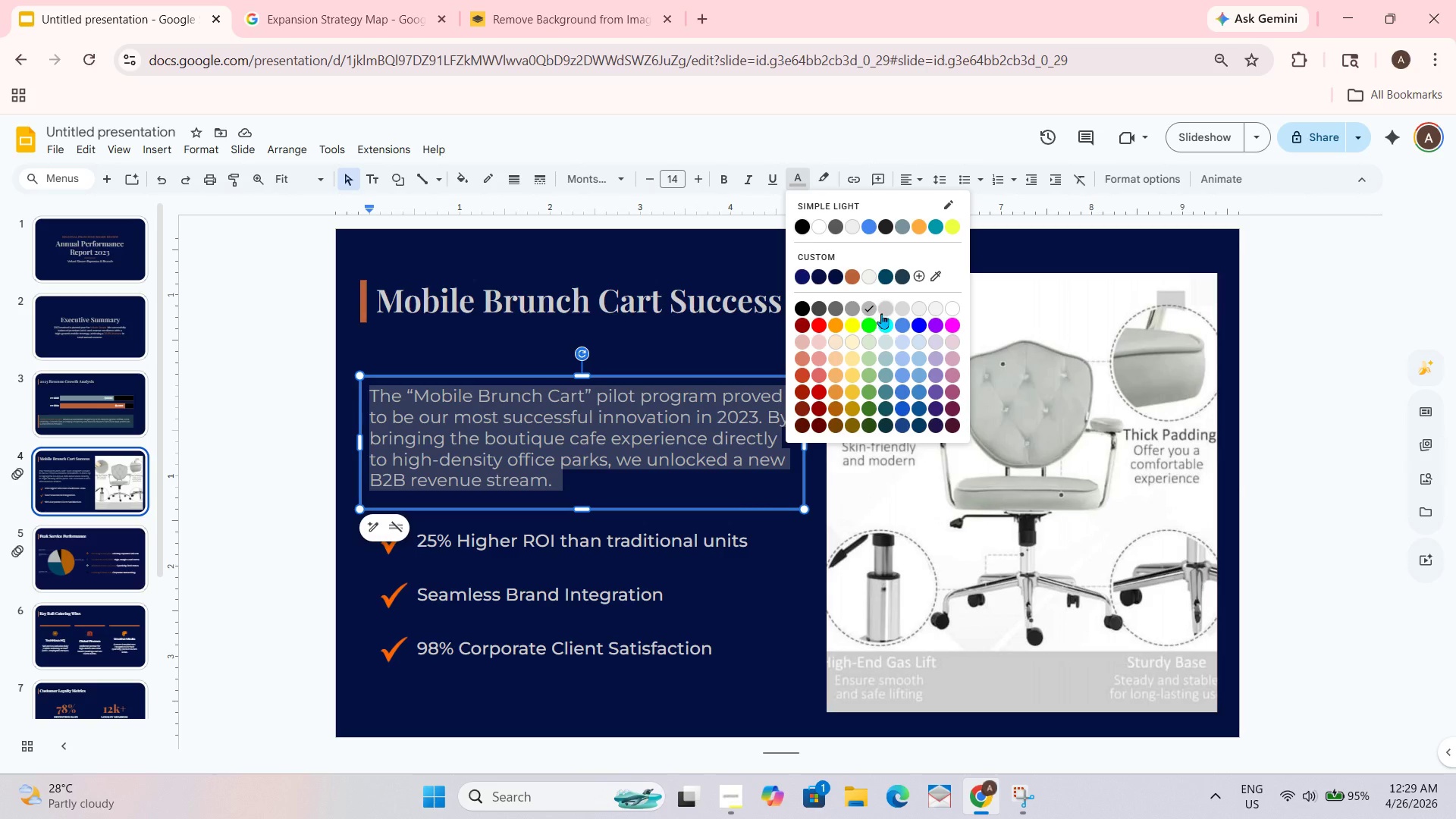 
left_click([884, 309])
 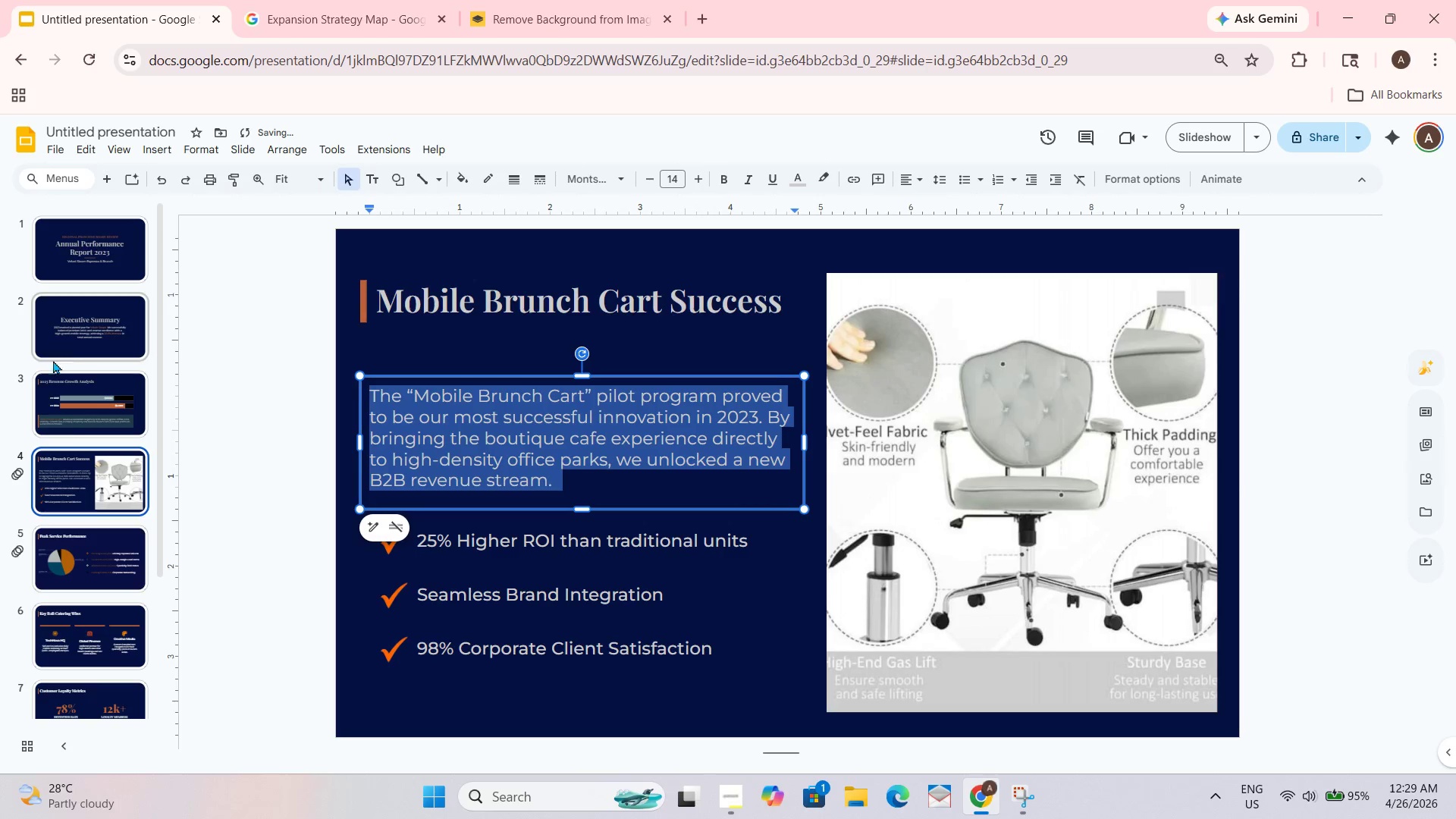 
left_click([74, 409])
 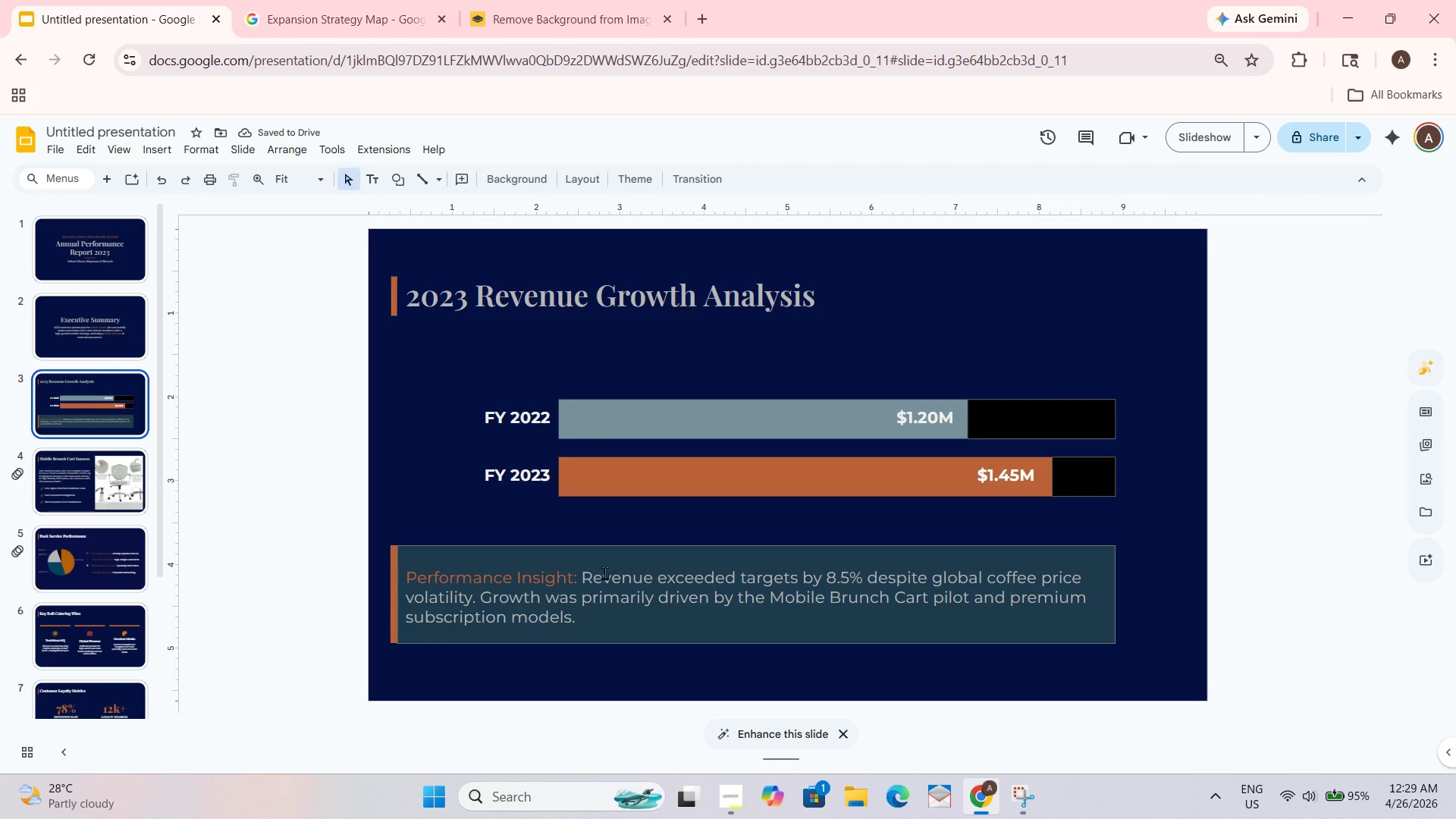 
left_click_drag(start_coordinate=[584, 578], to_coordinate=[595, 619])
 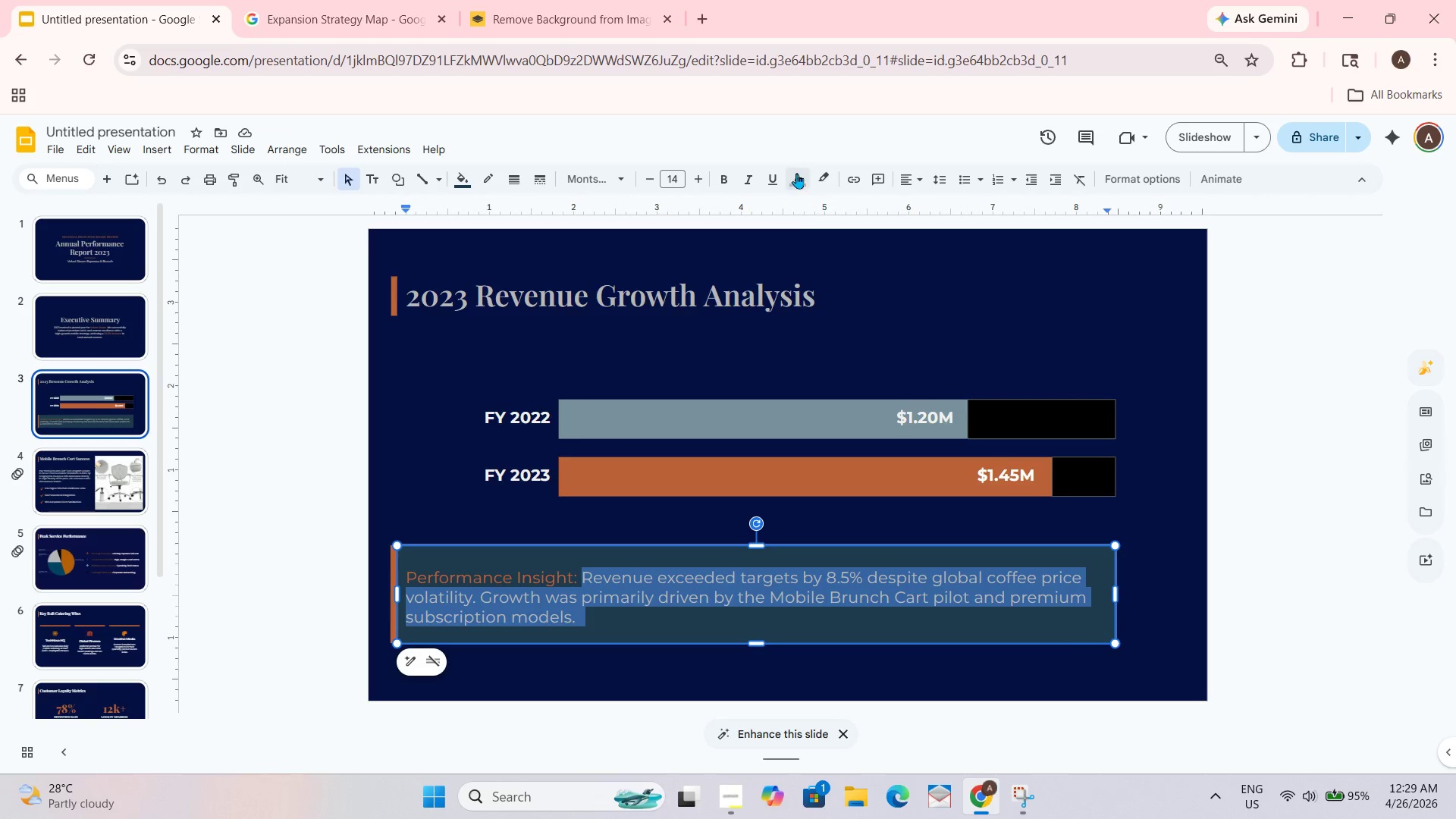 
left_click([795, 173])
 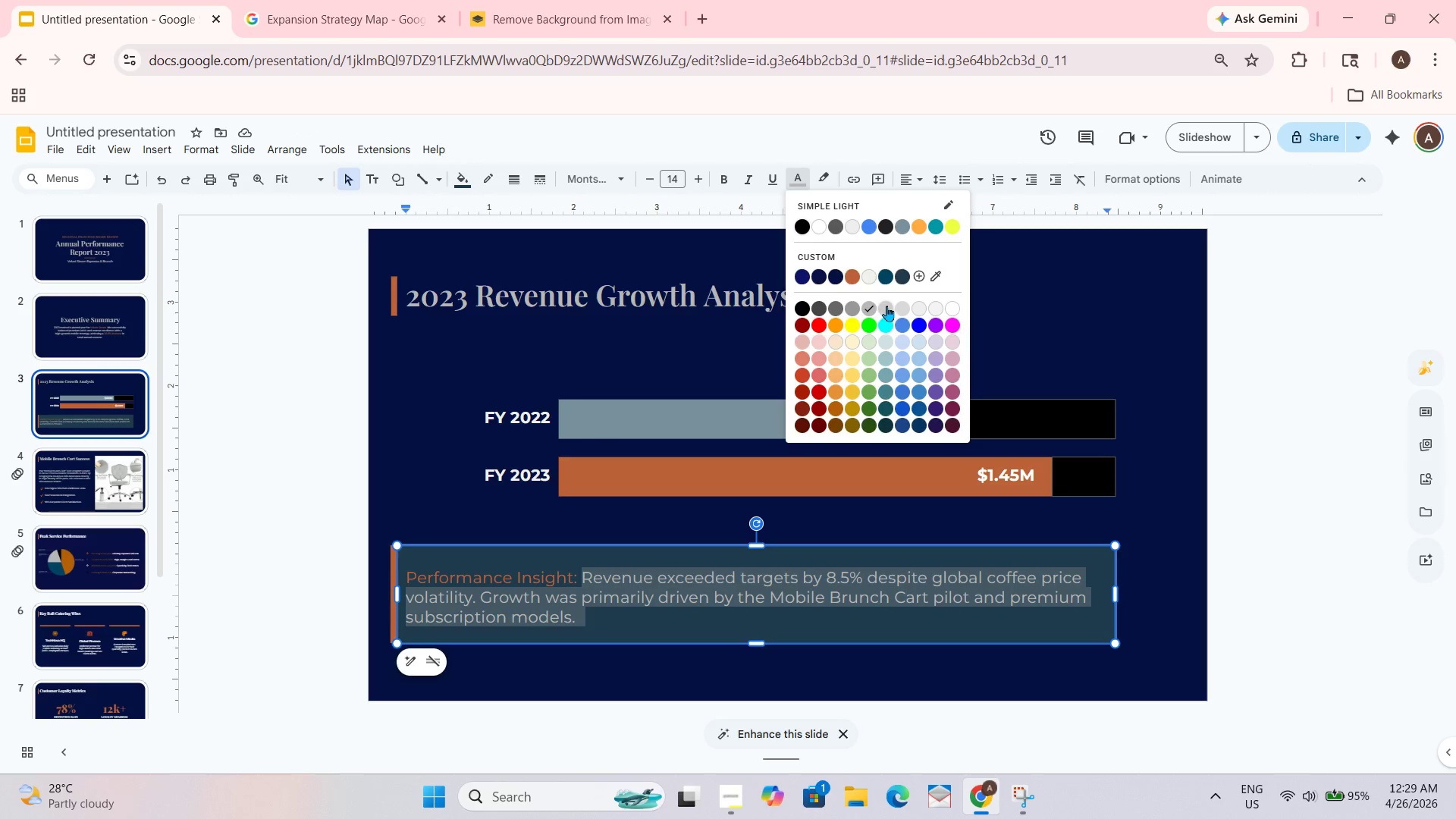 
double_click([729, 297])
 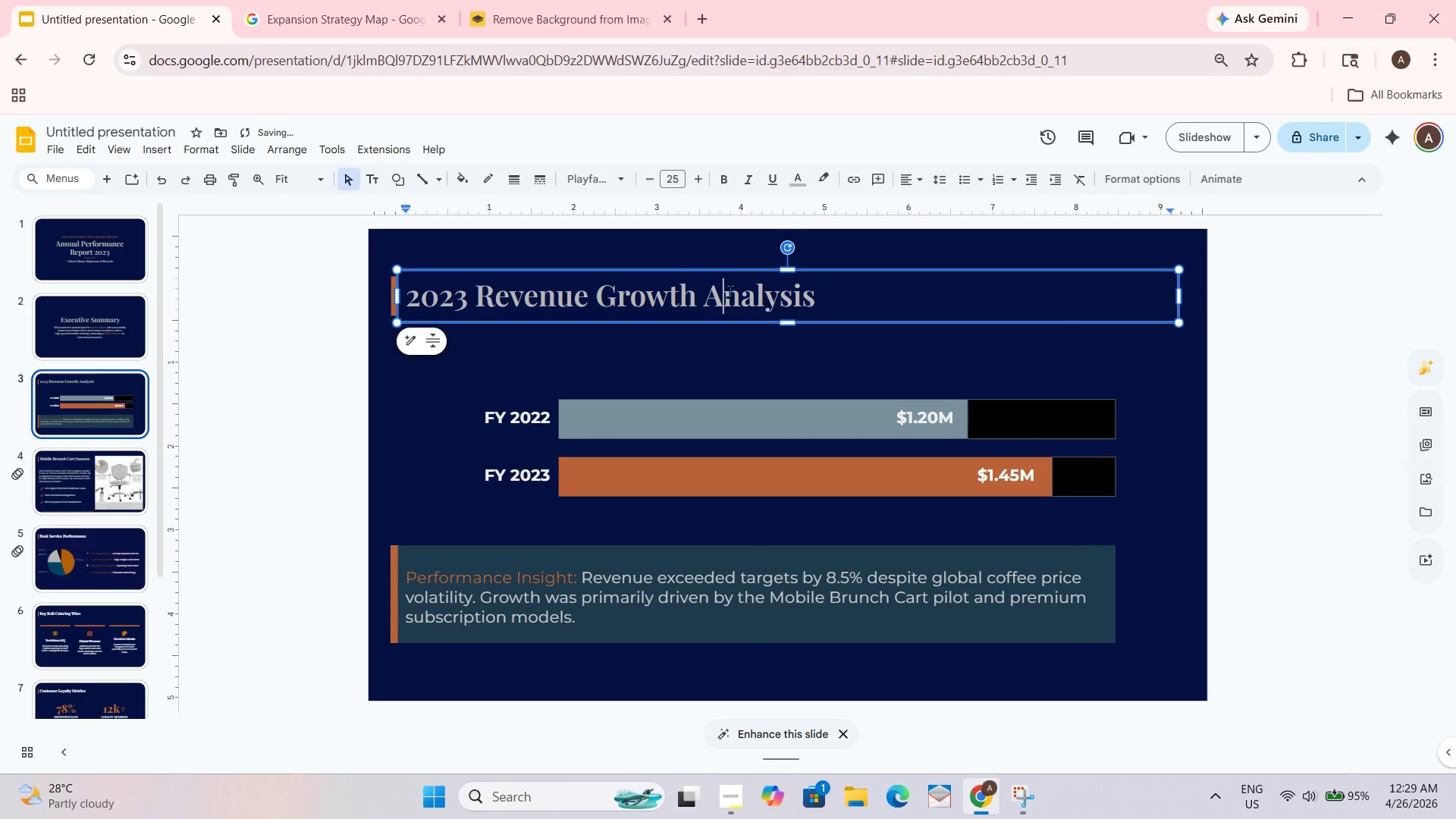 
key(Control+ControlLeft)
 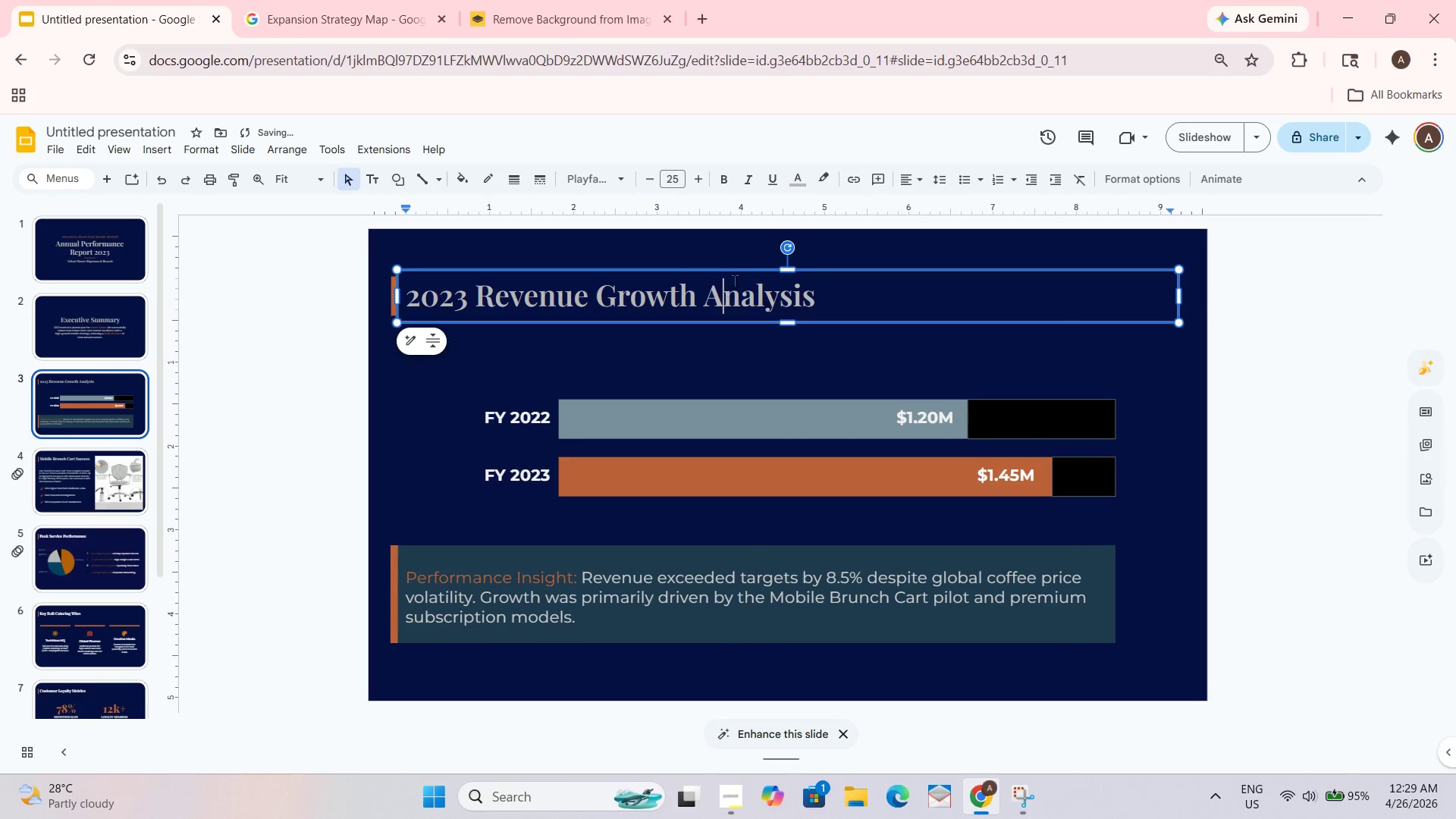 
key(Control+A)
 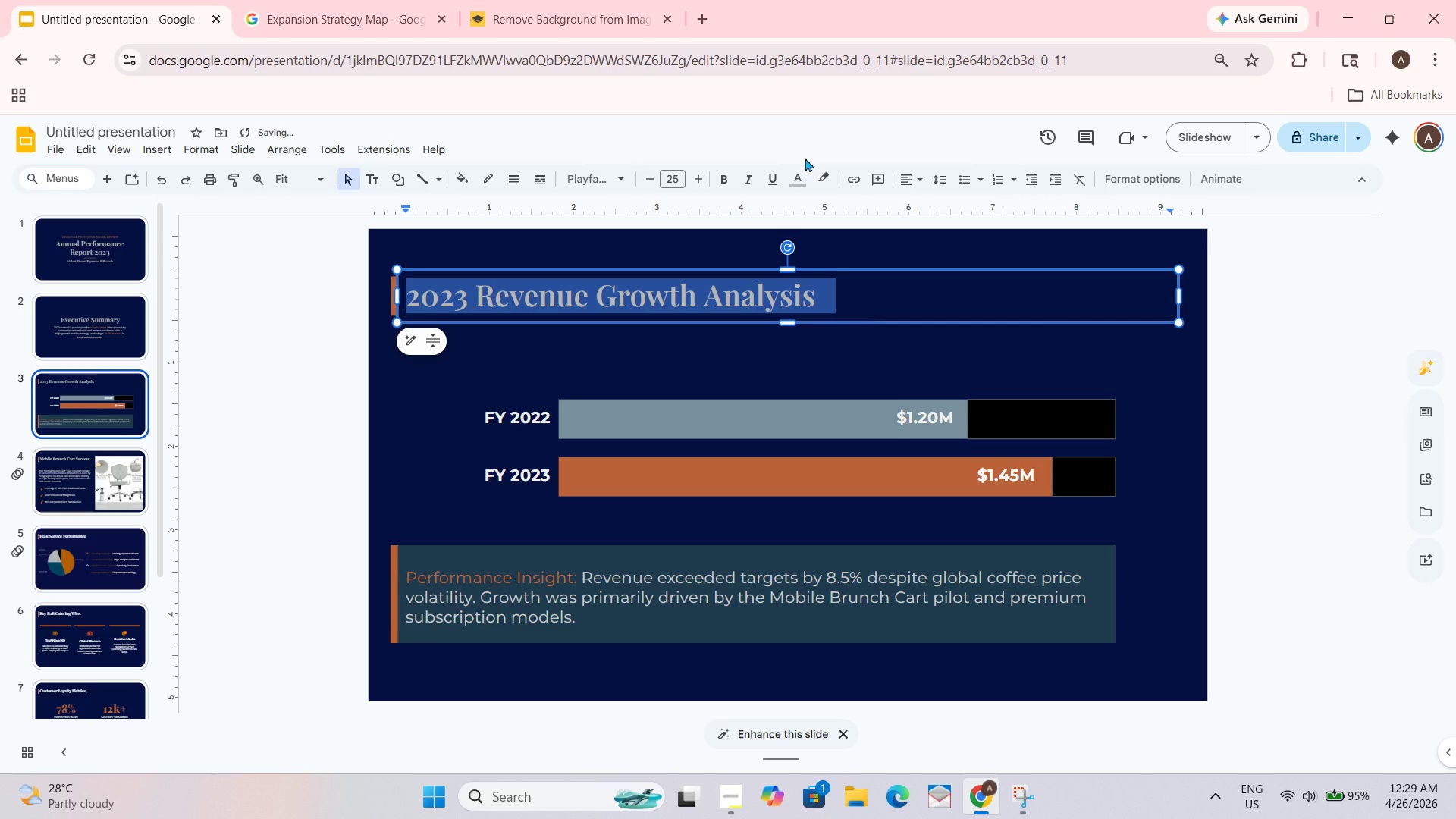 
left_click([793, 174])
 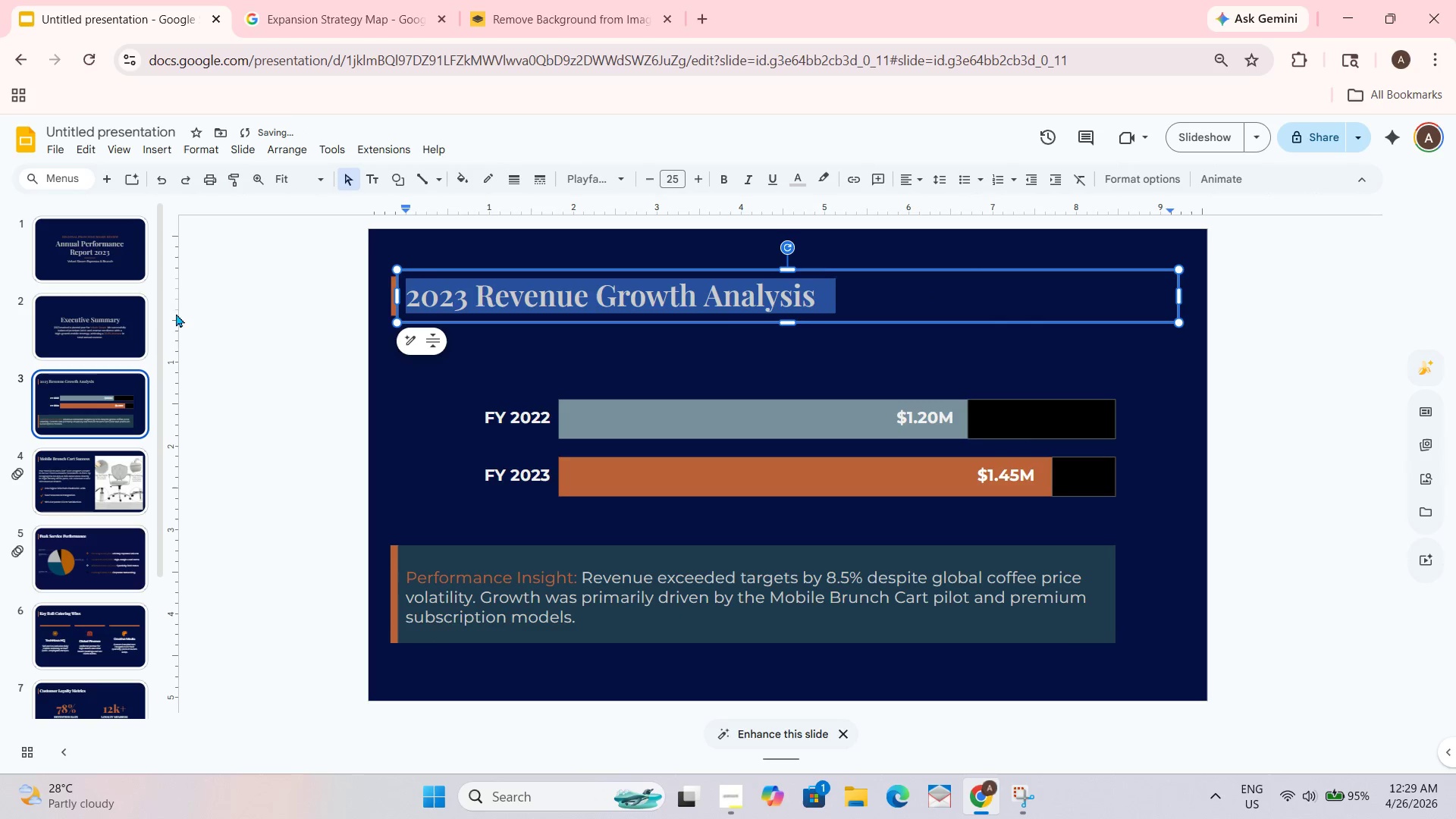 
left_click([113, 322])
 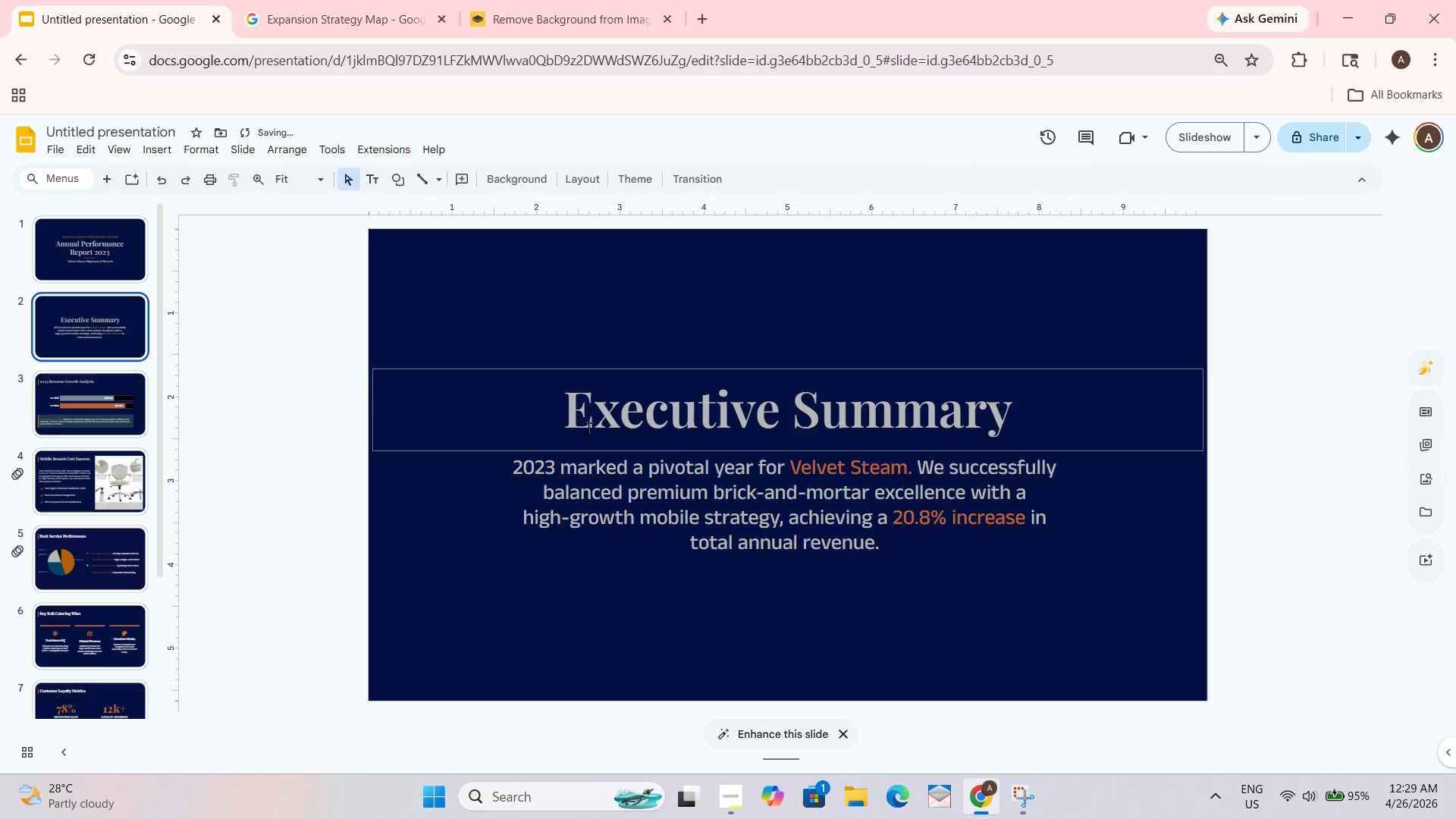 
left_click([579, 402])
 